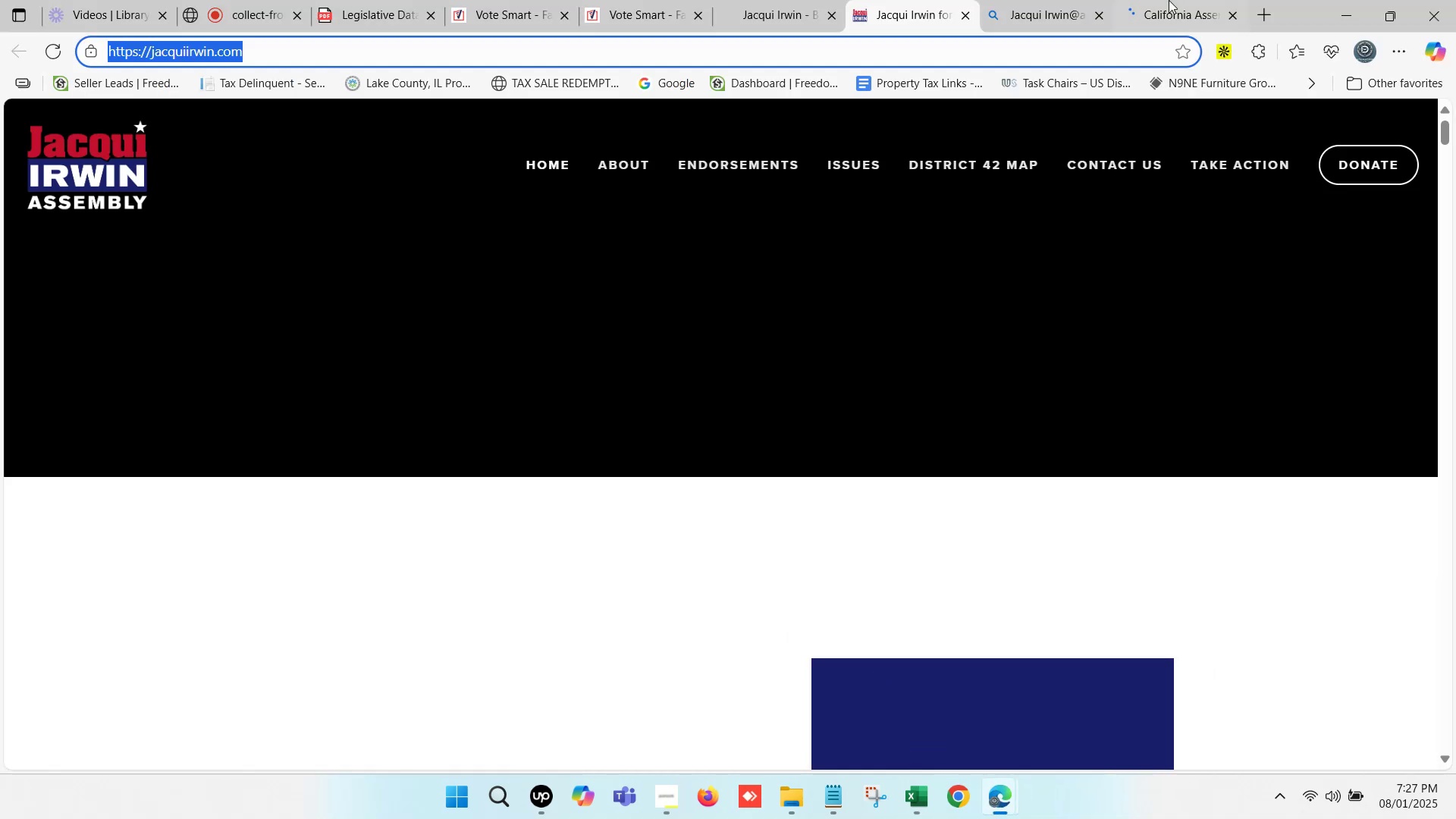 
left_click([1180, 0])
 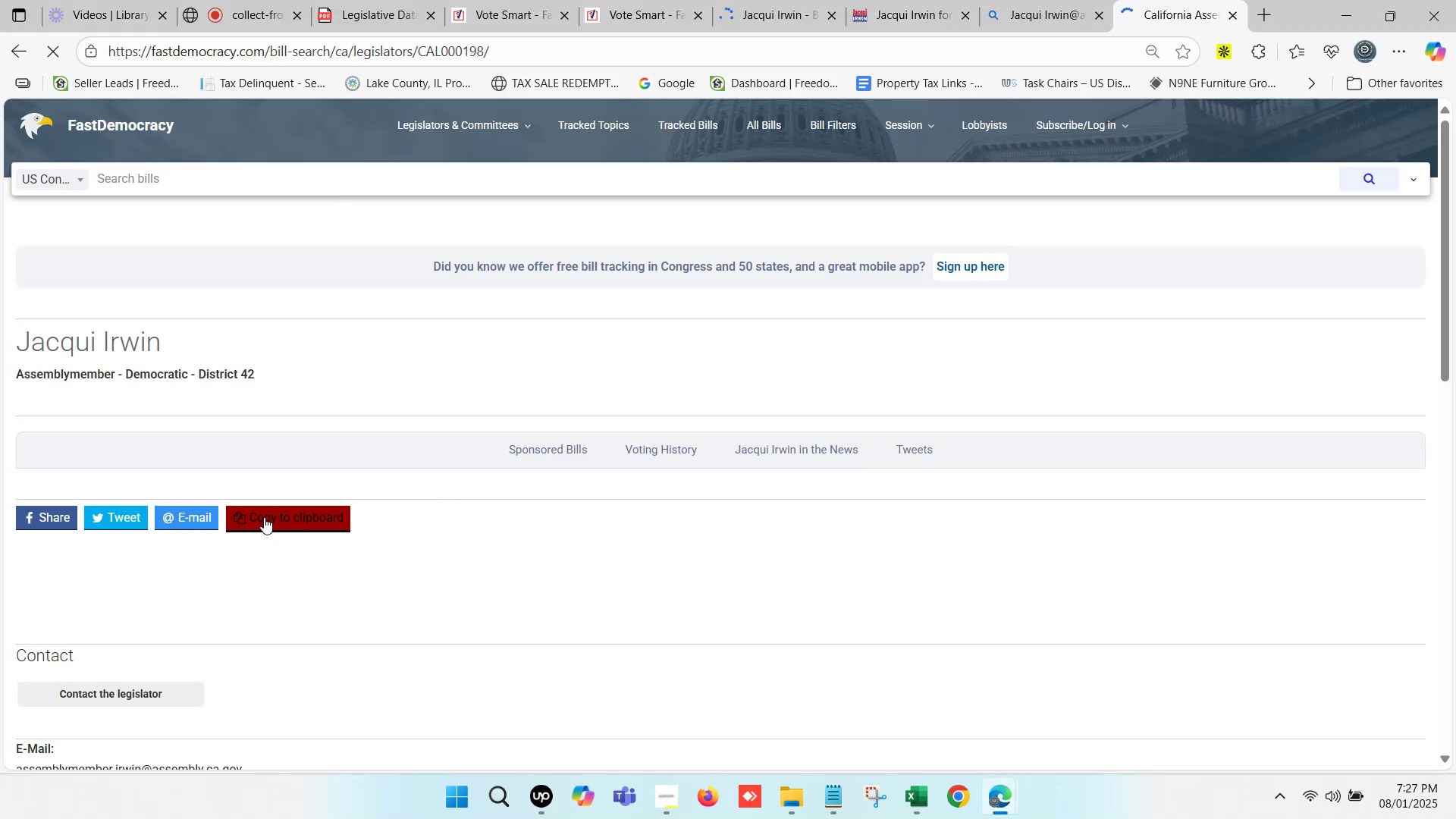 
scroll: coordinate [254, 493], scroll_direction: down, amount: 2.0
 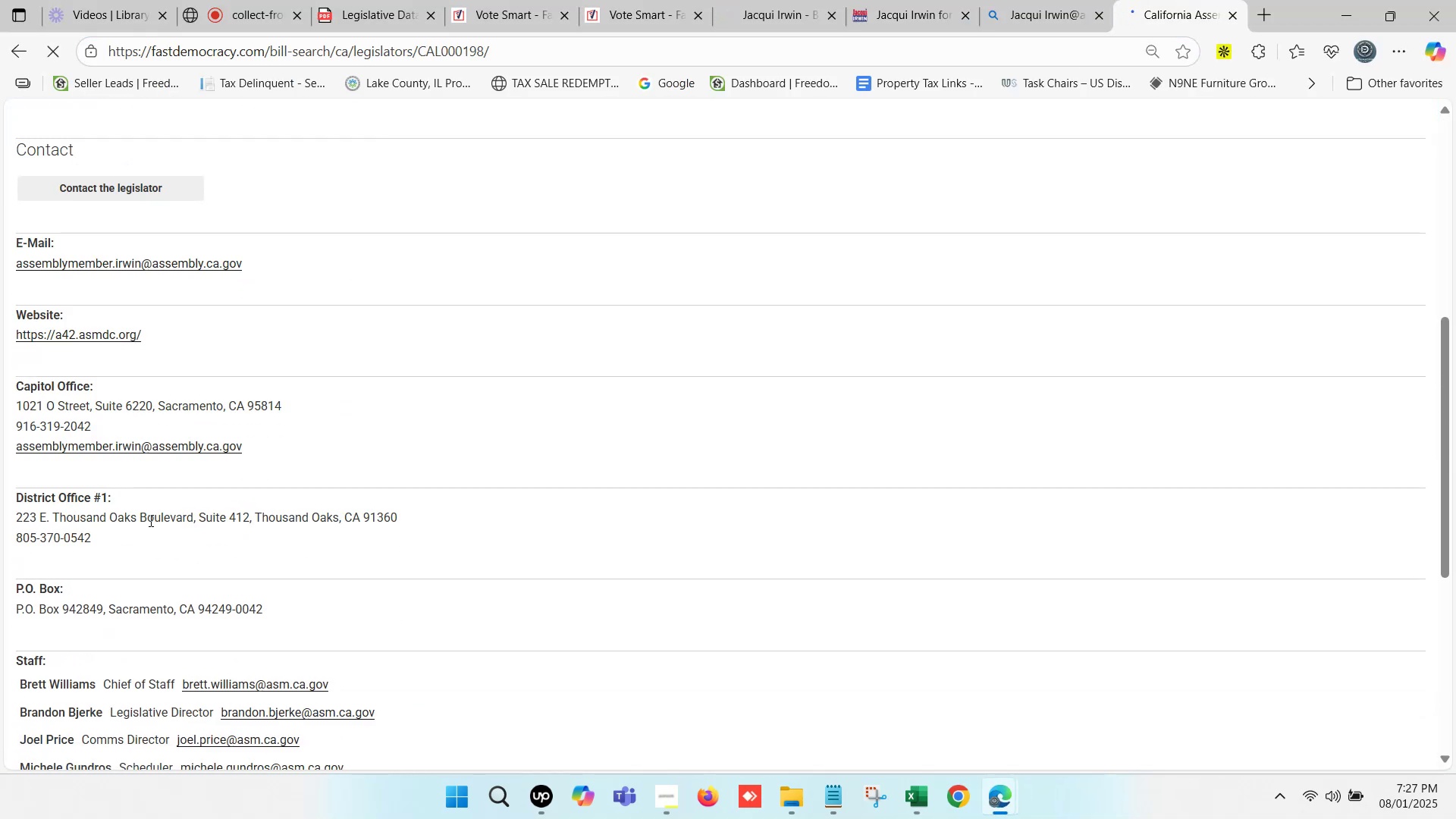 
left_click_drag(start_coordinate=[96, 541], to_coordinate=[9, 526])
 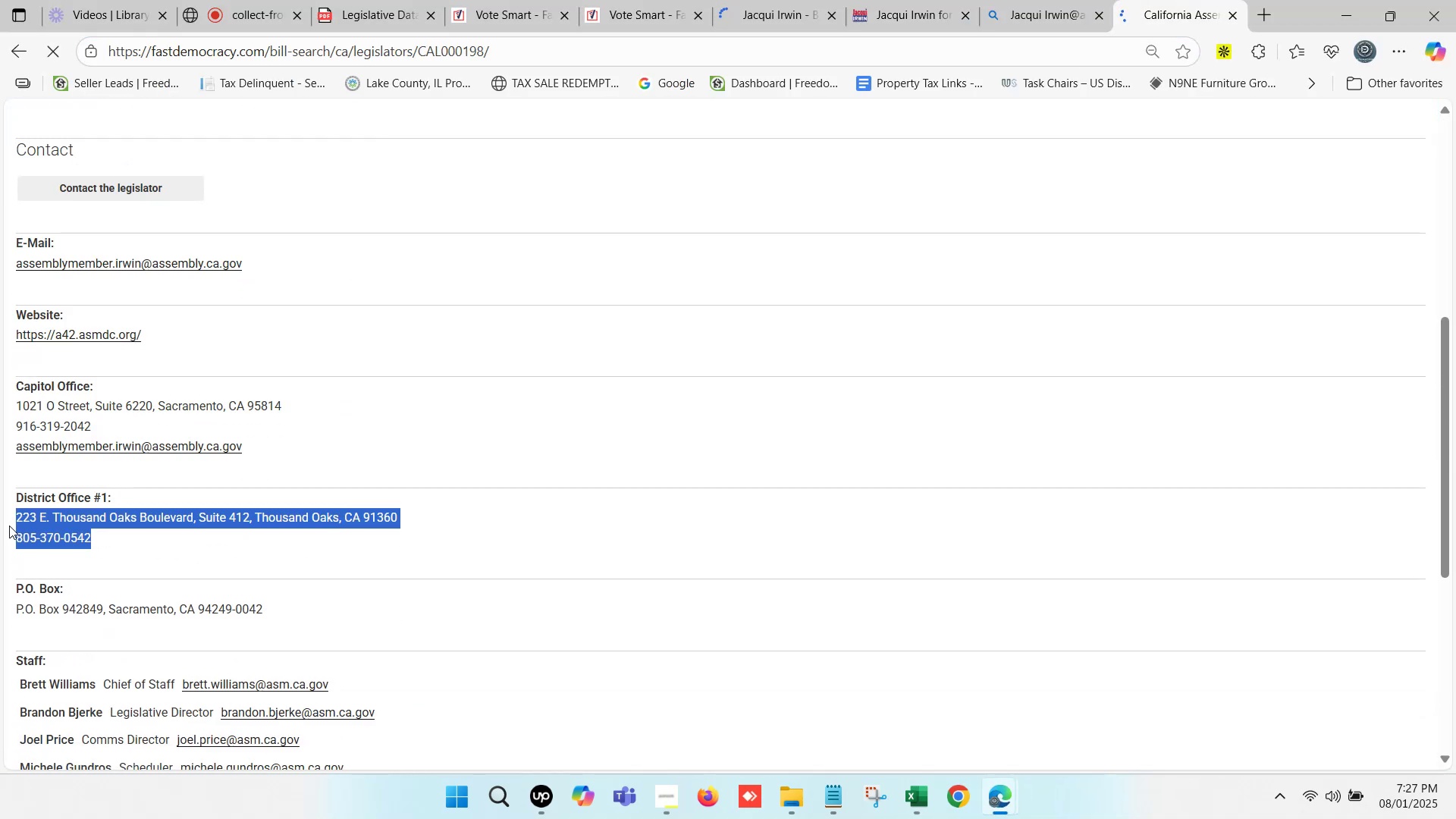 
key(Control+ControlLeft)
 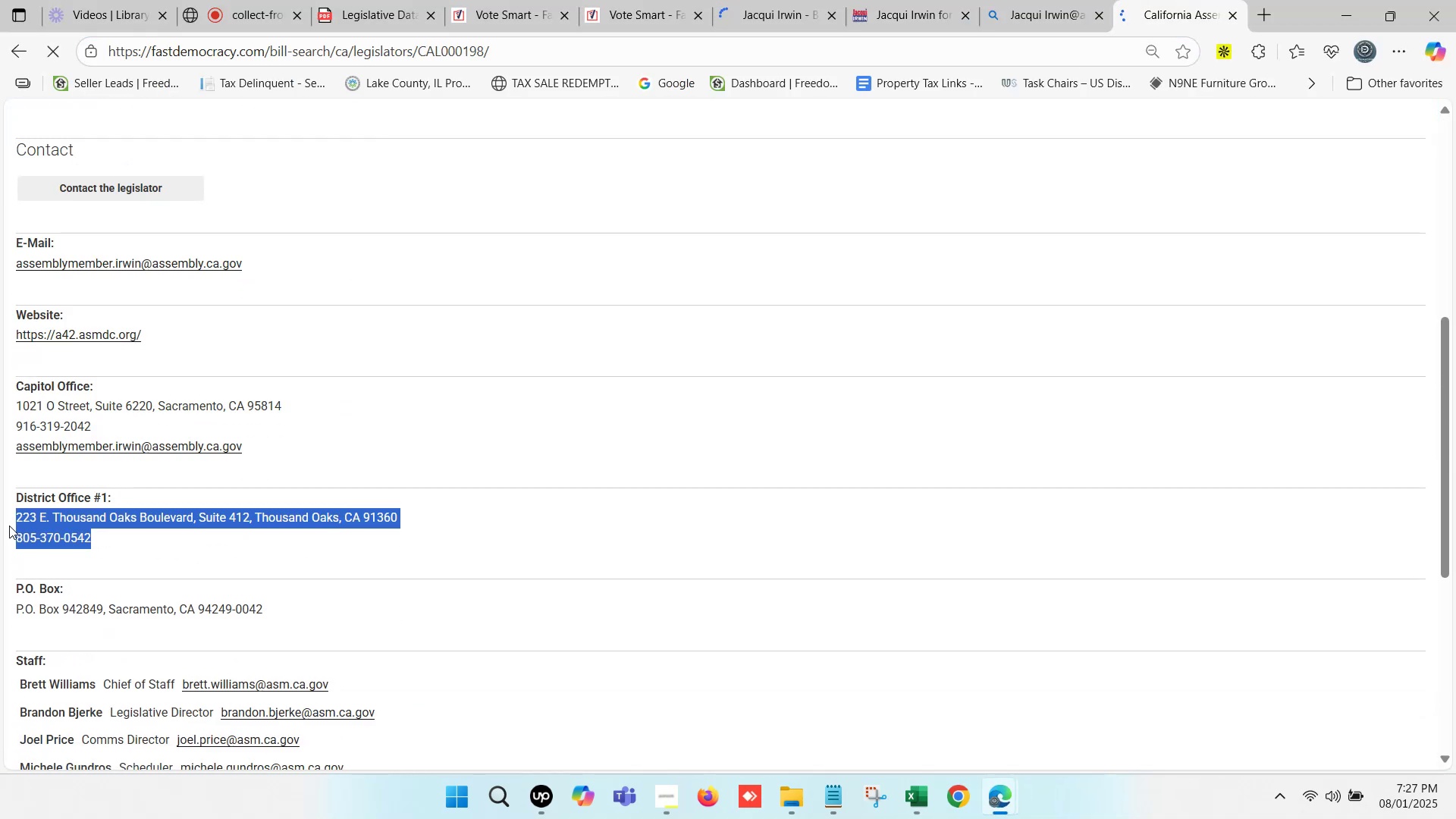 
key(Control+C)
 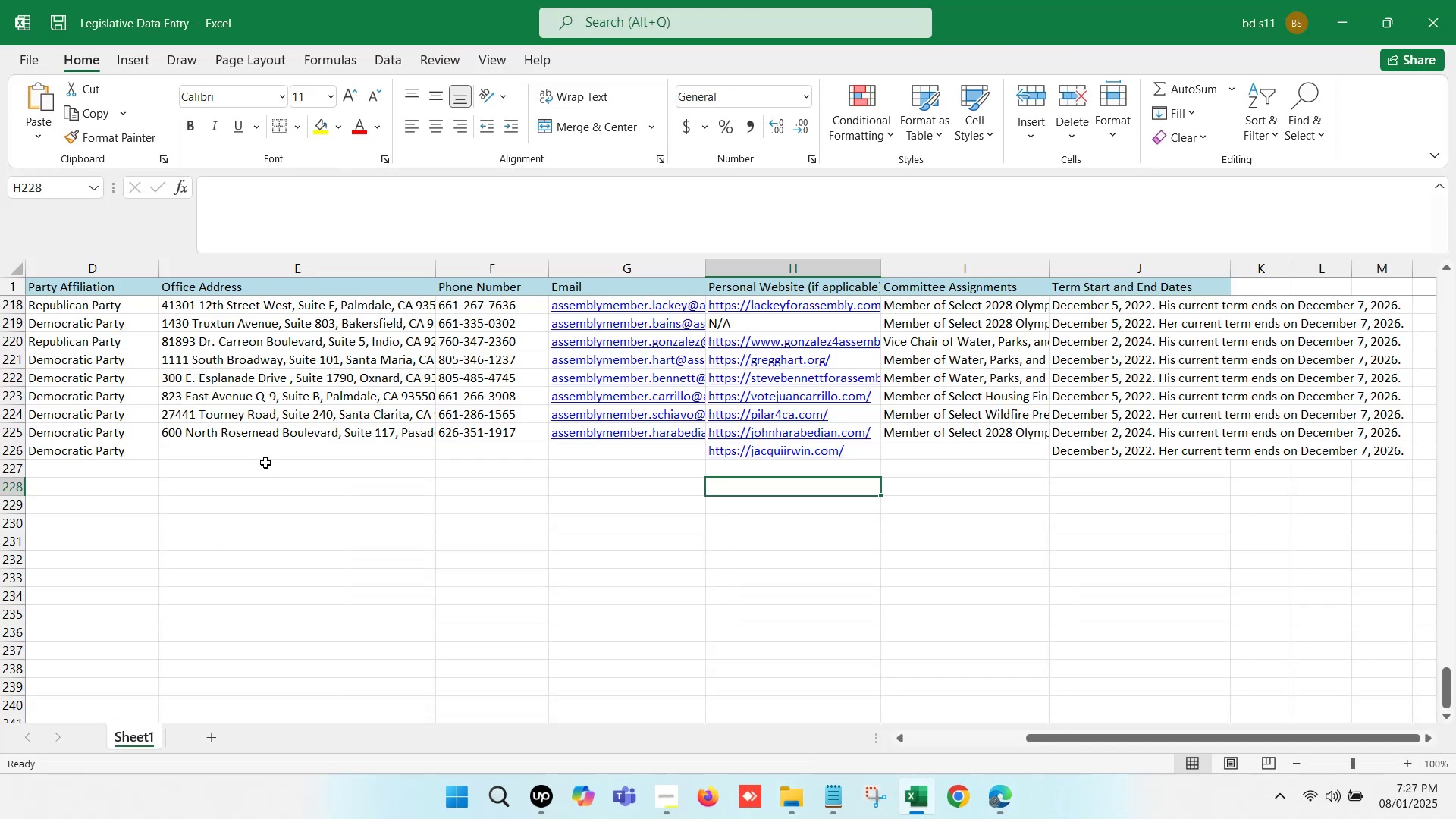 
double_click([253, 454])
 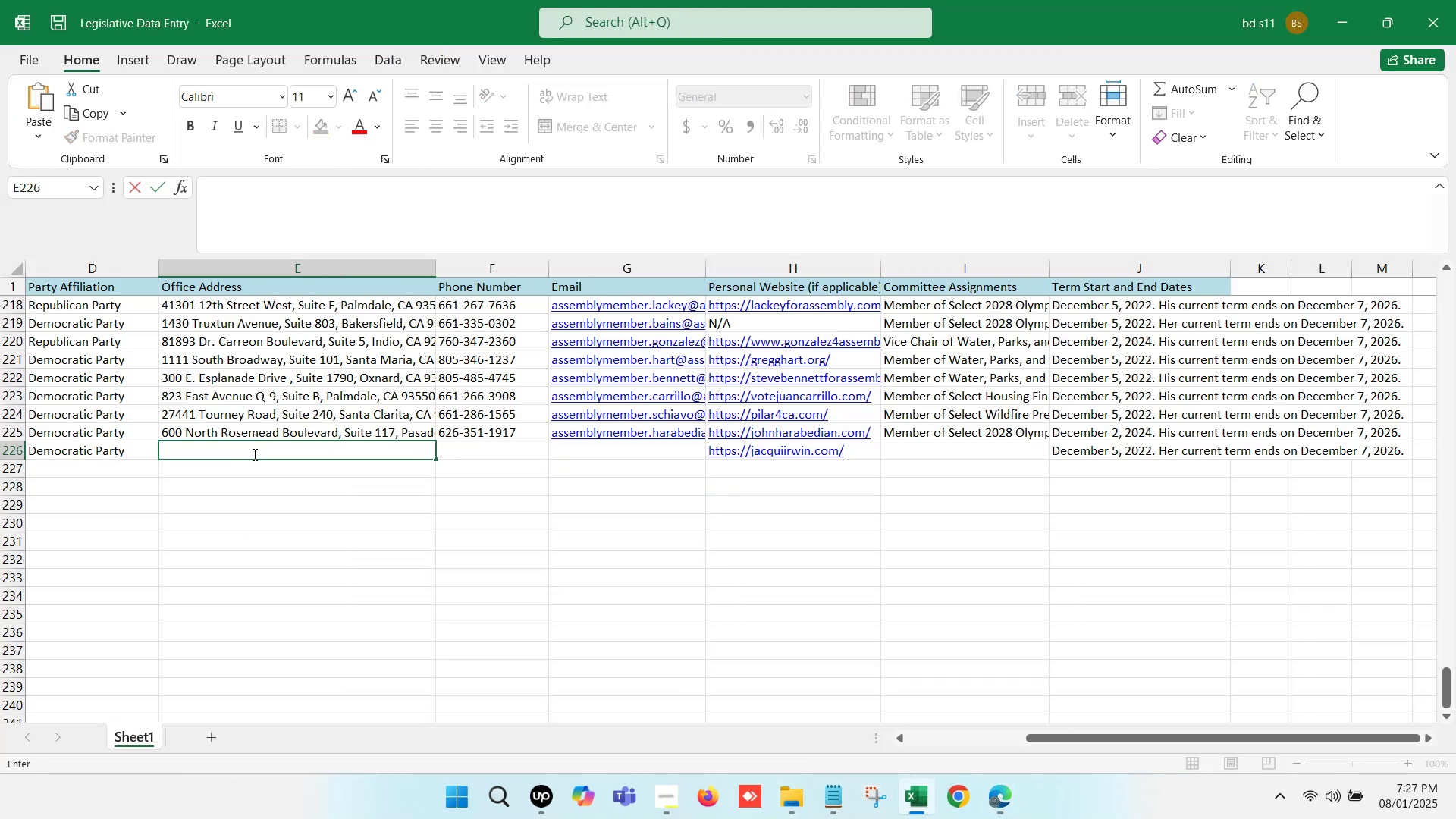 
key(Control+V)
 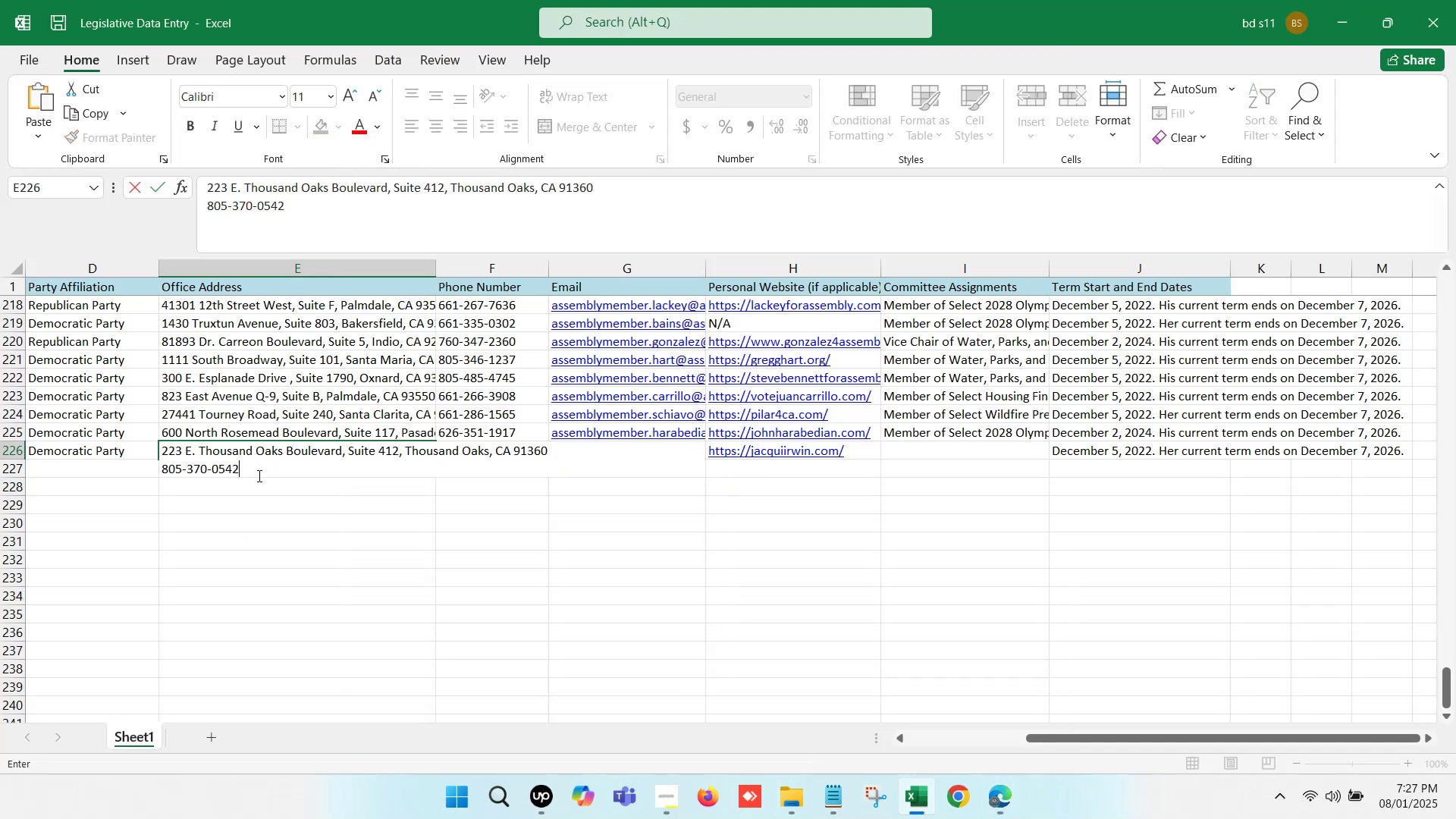 
left_click_drag(start_coordinate=[250, 474], to_coordinate=[155, 472])
 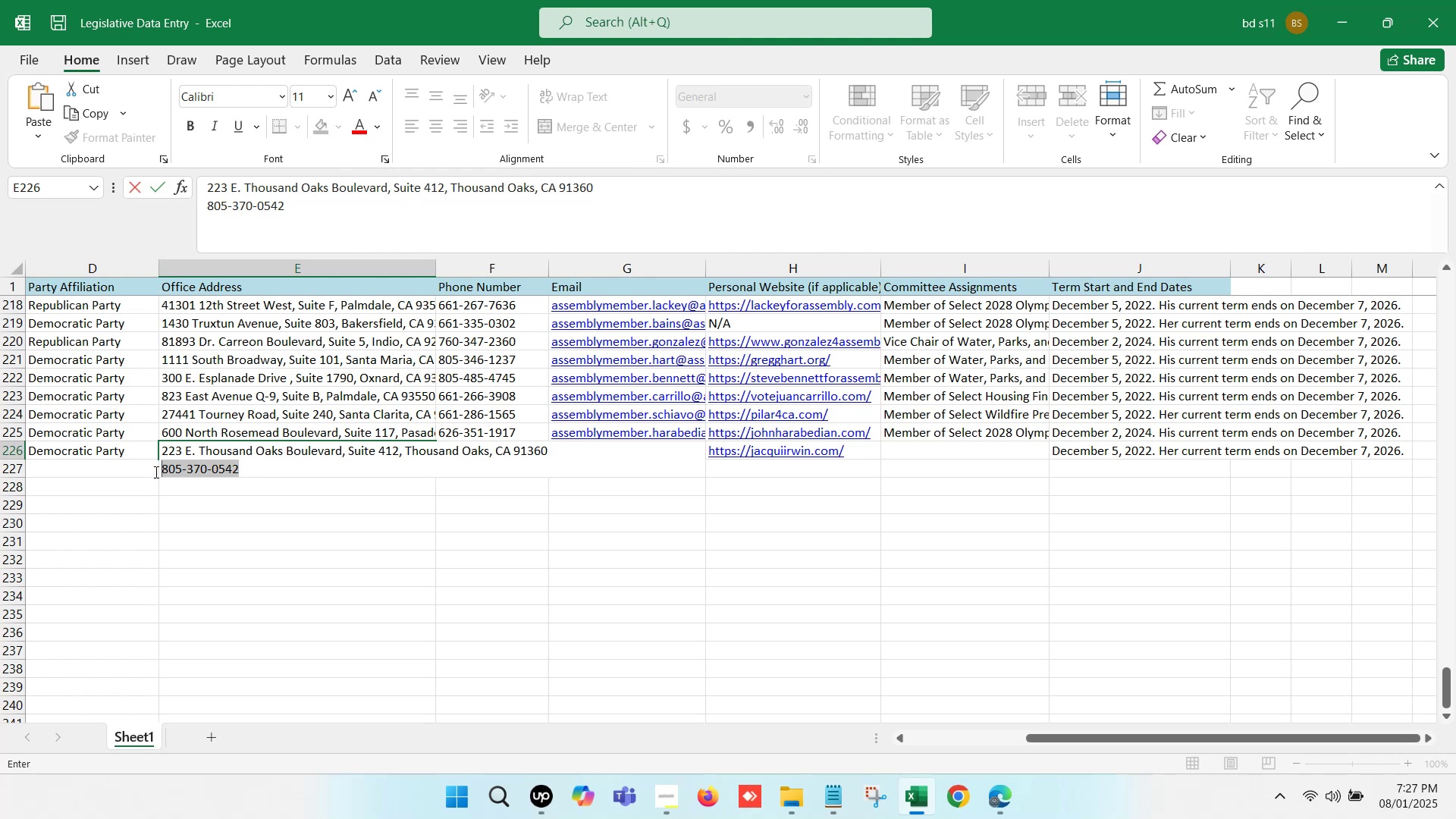 
key(Control+ControlLeft)
 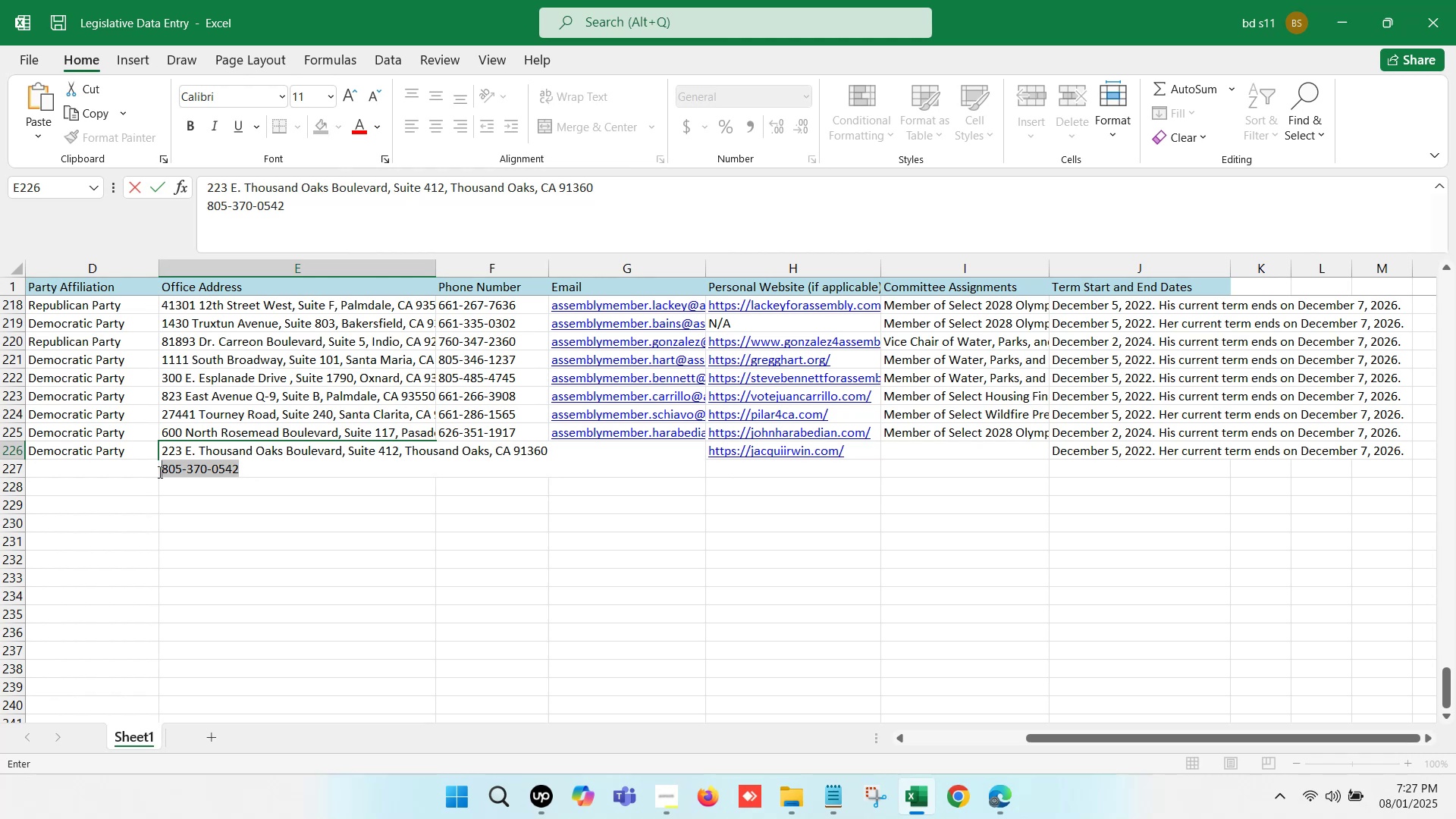 
key(Control+X)
 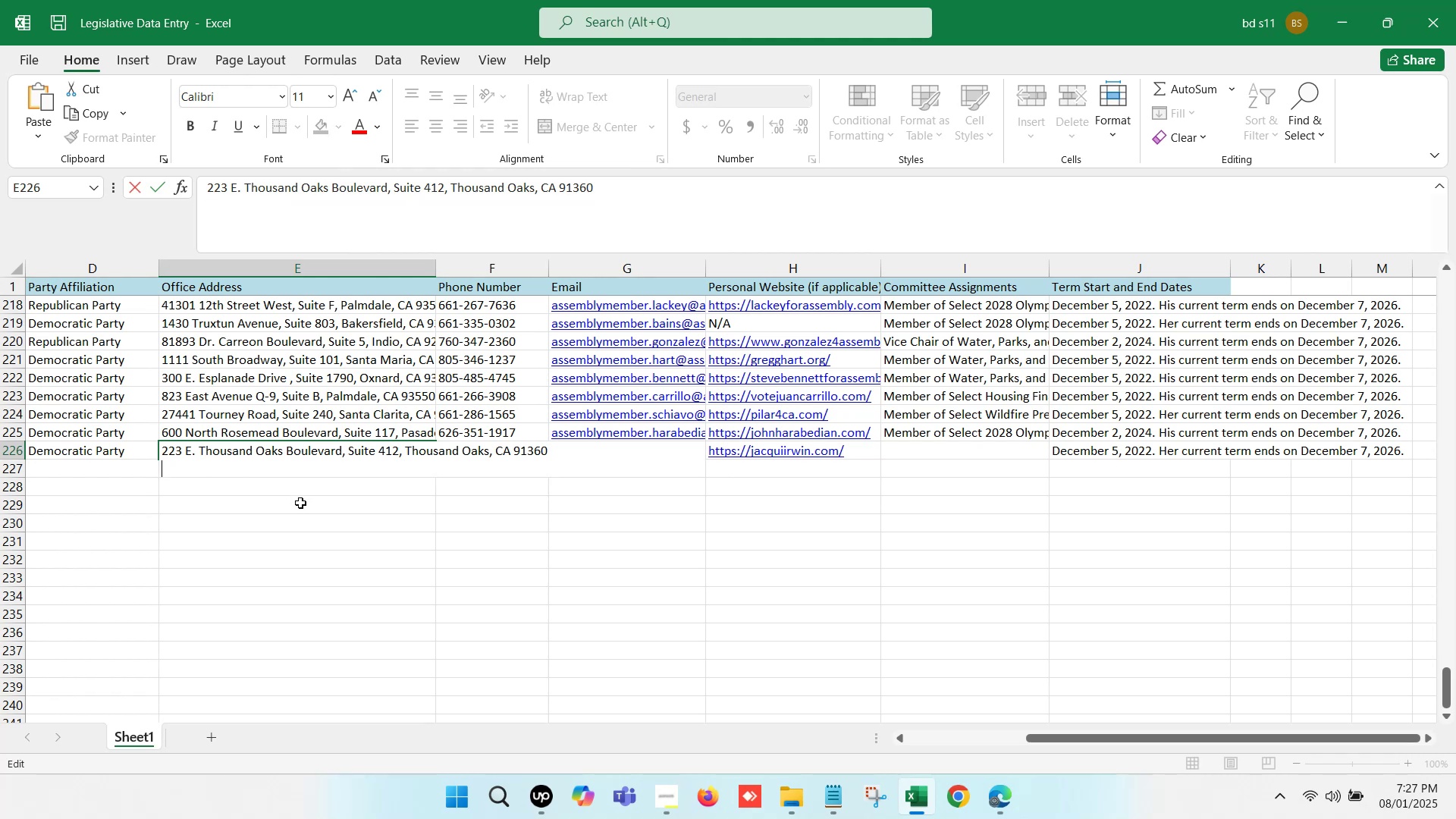 
key(Backspace)
 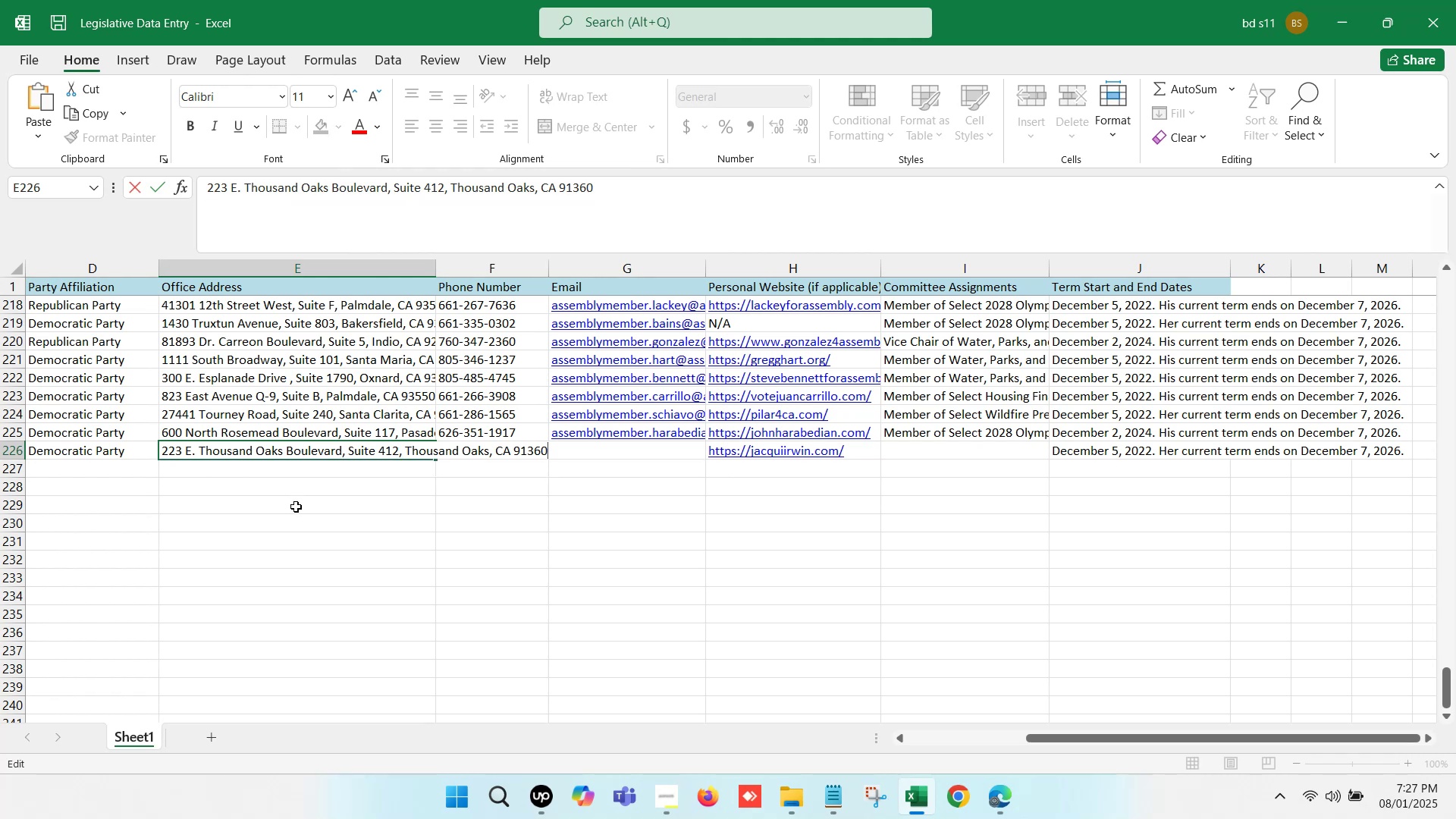 
left_click([296, 507])
 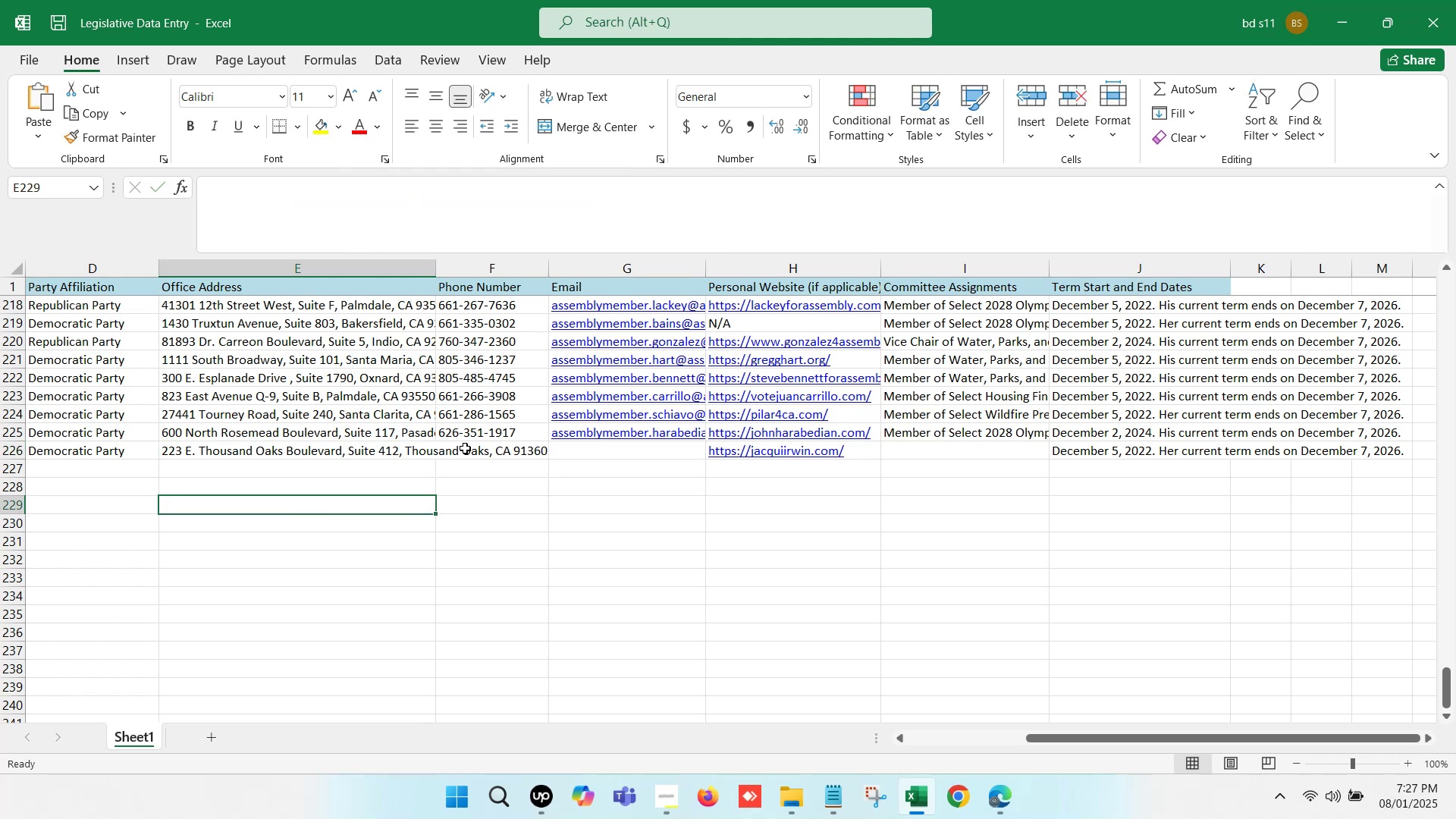 
double_click([465, 448])
 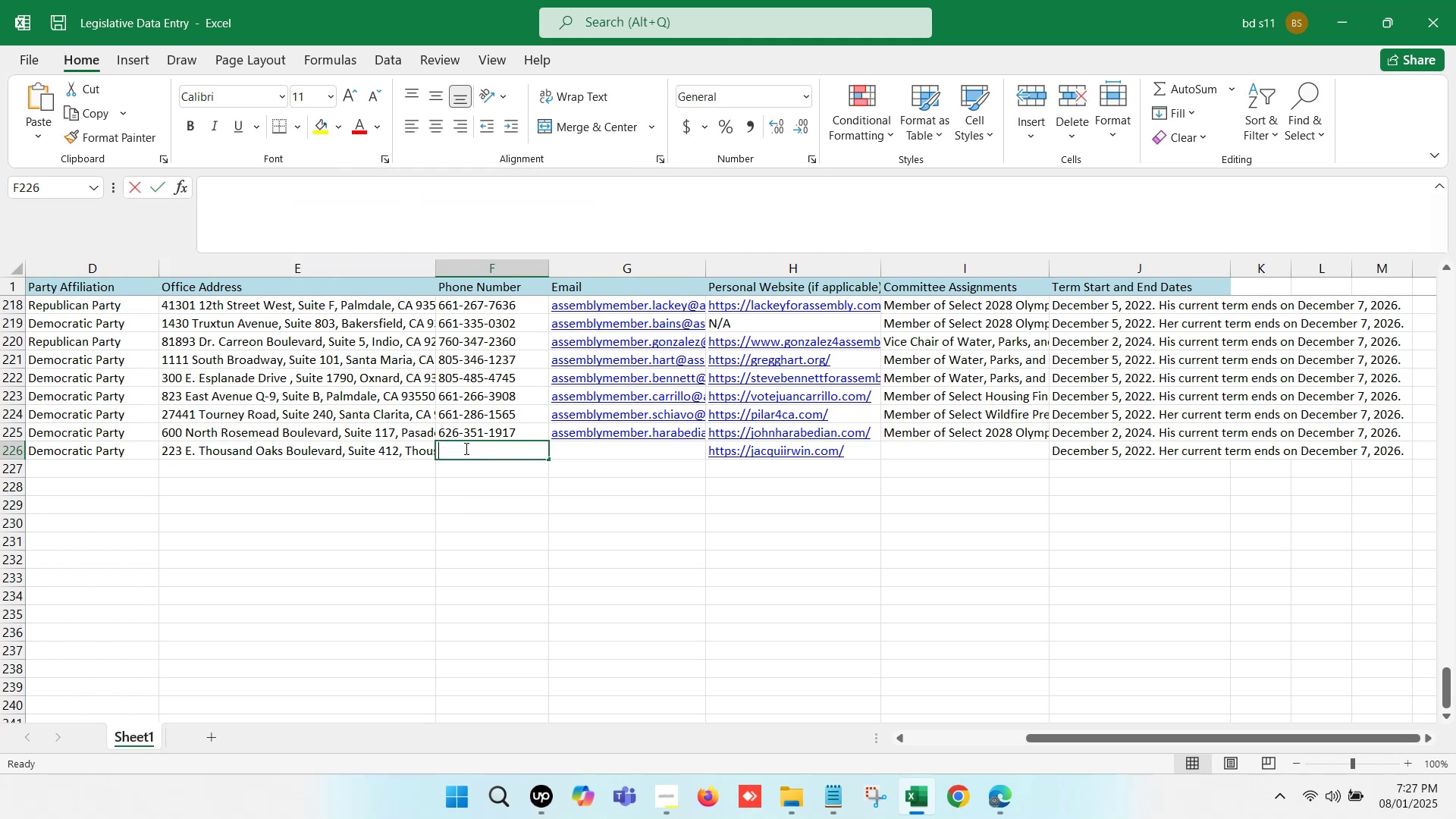 
key(Control+V)
 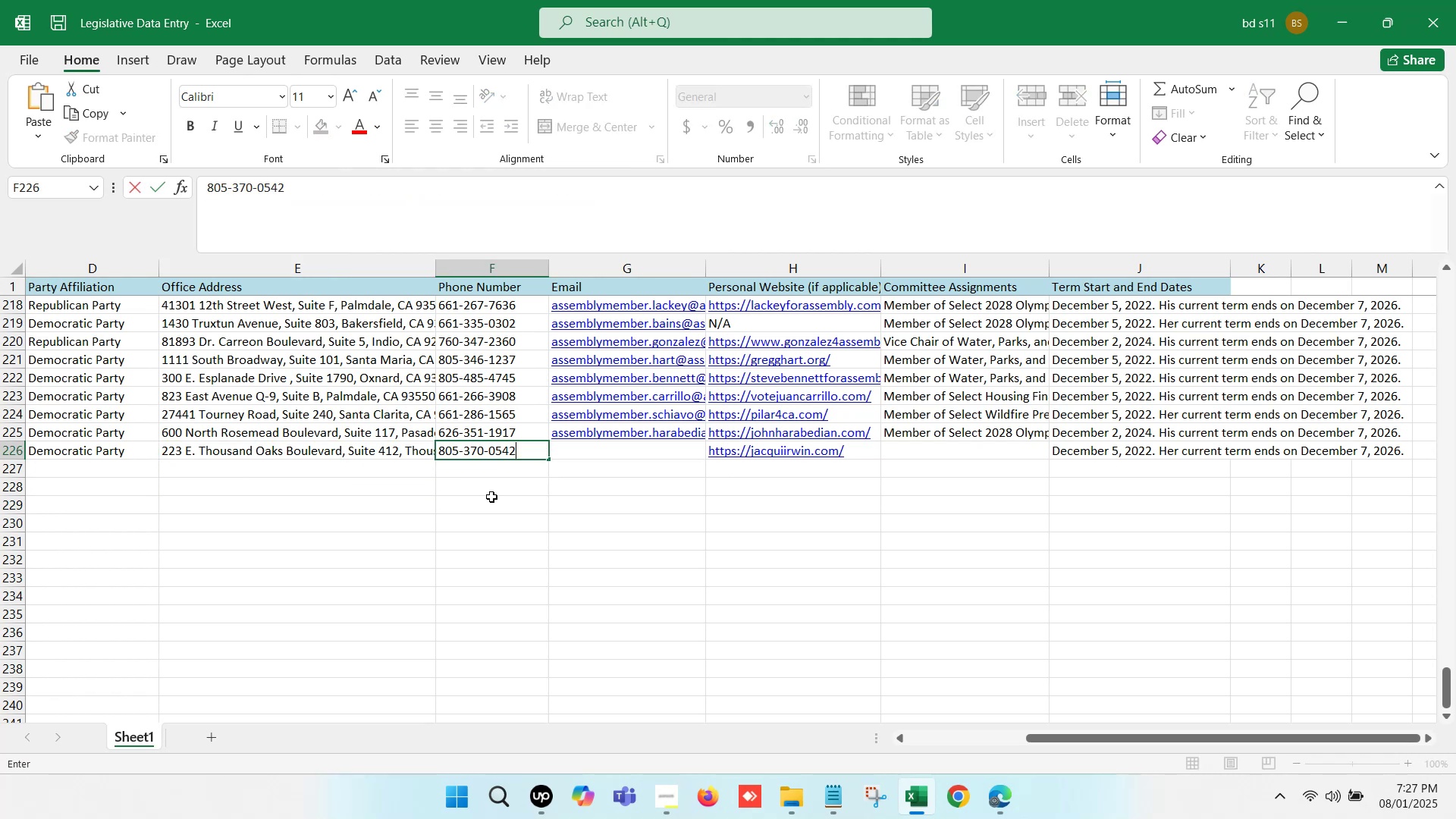 
left_click([491, 497])
 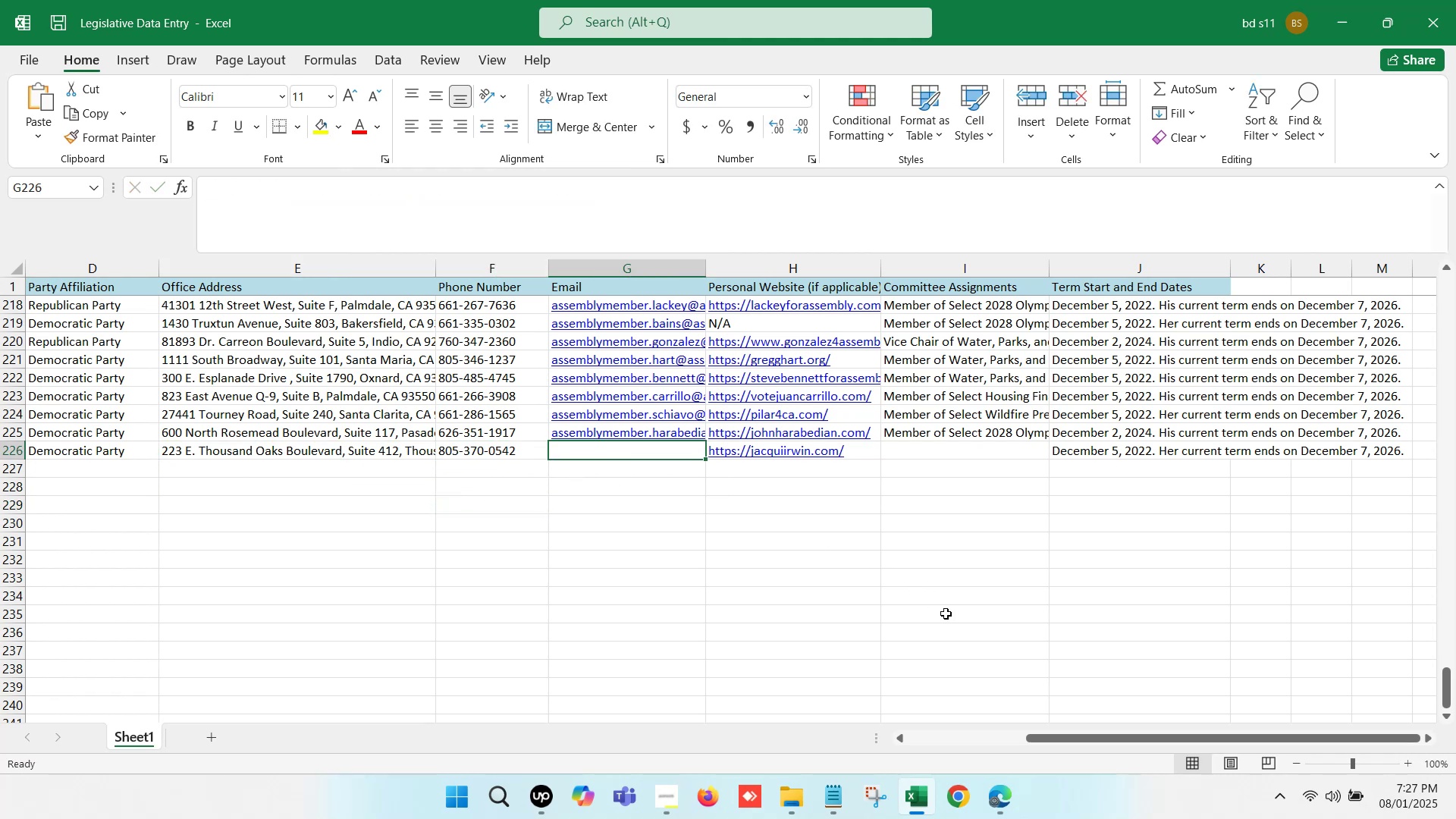 
left_click([1004, 797])
 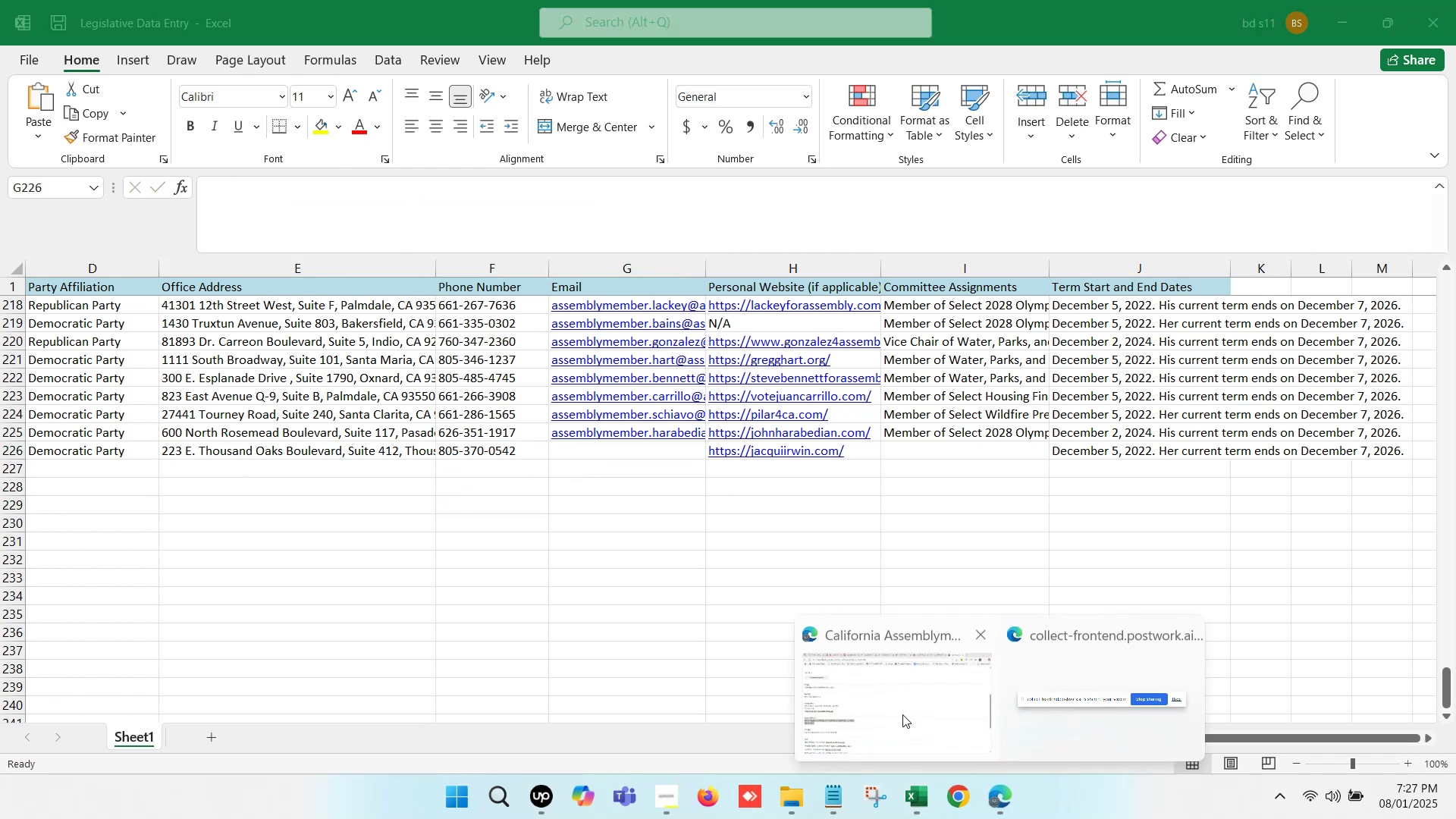 
left_click([862, 695])
 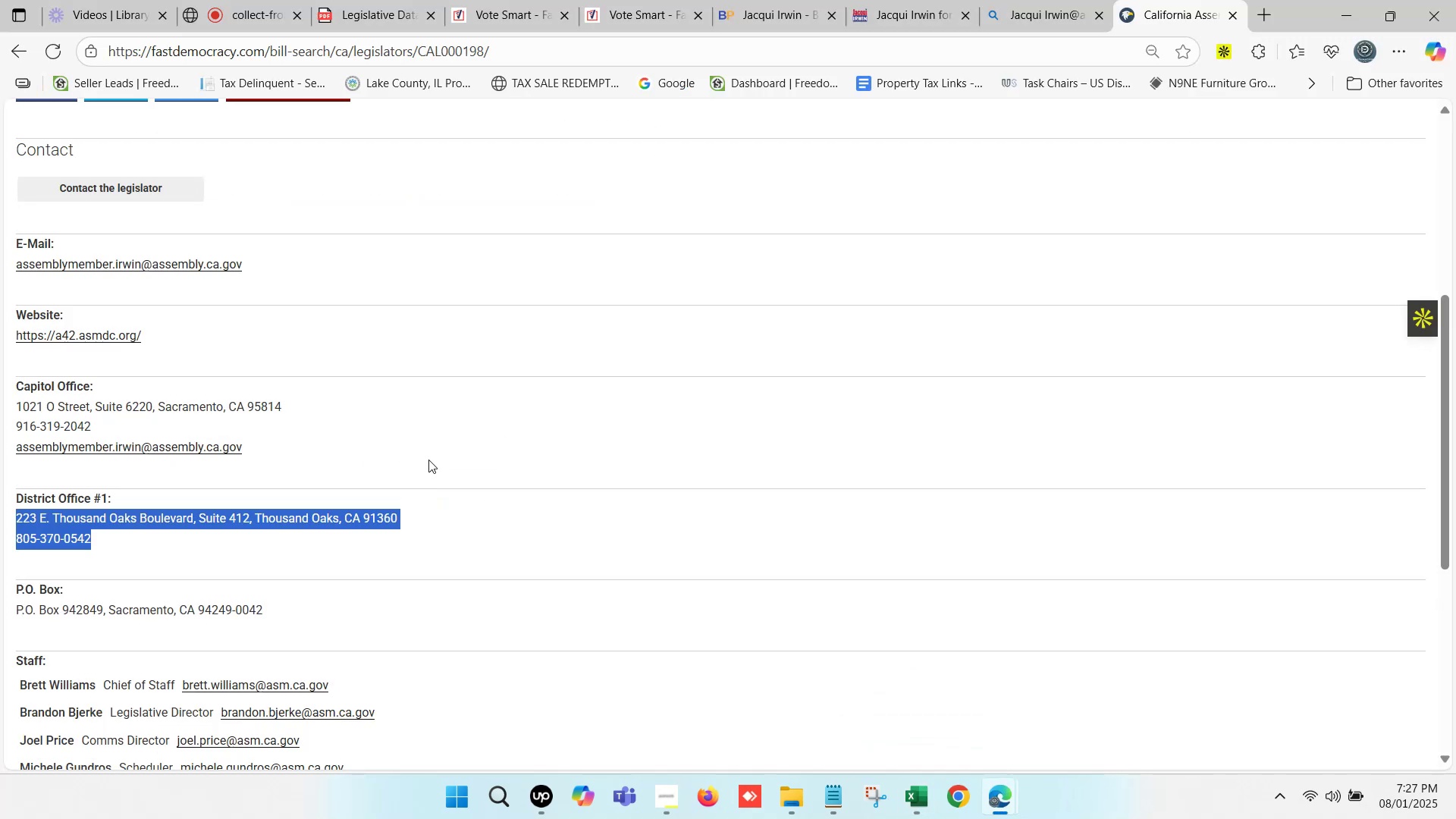 
scroll: coordinate [297, 570], scroll_direction: up, amount: 1.0
 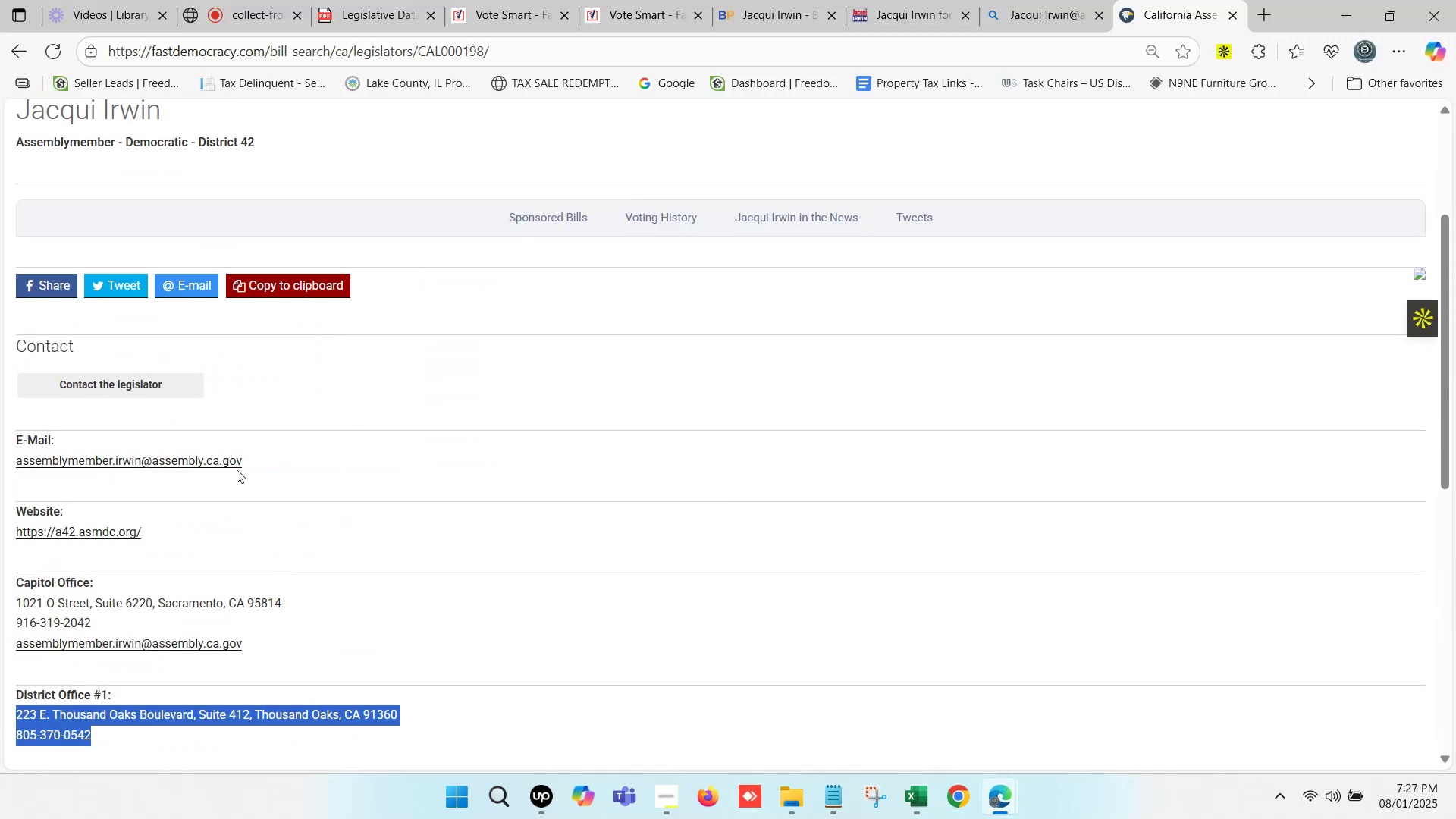 
right_click([230, 463])
 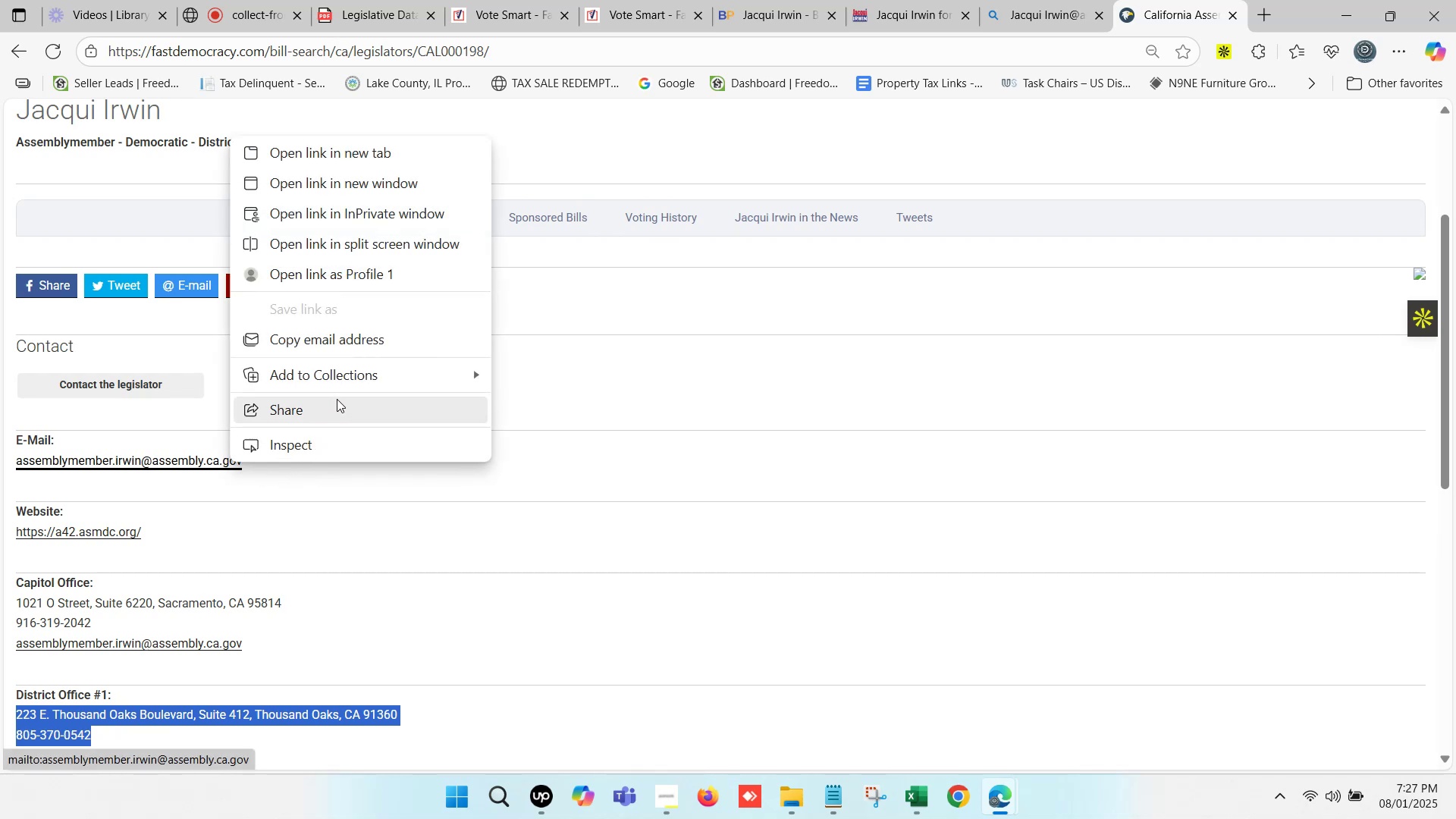 
left_click([369, 344])
 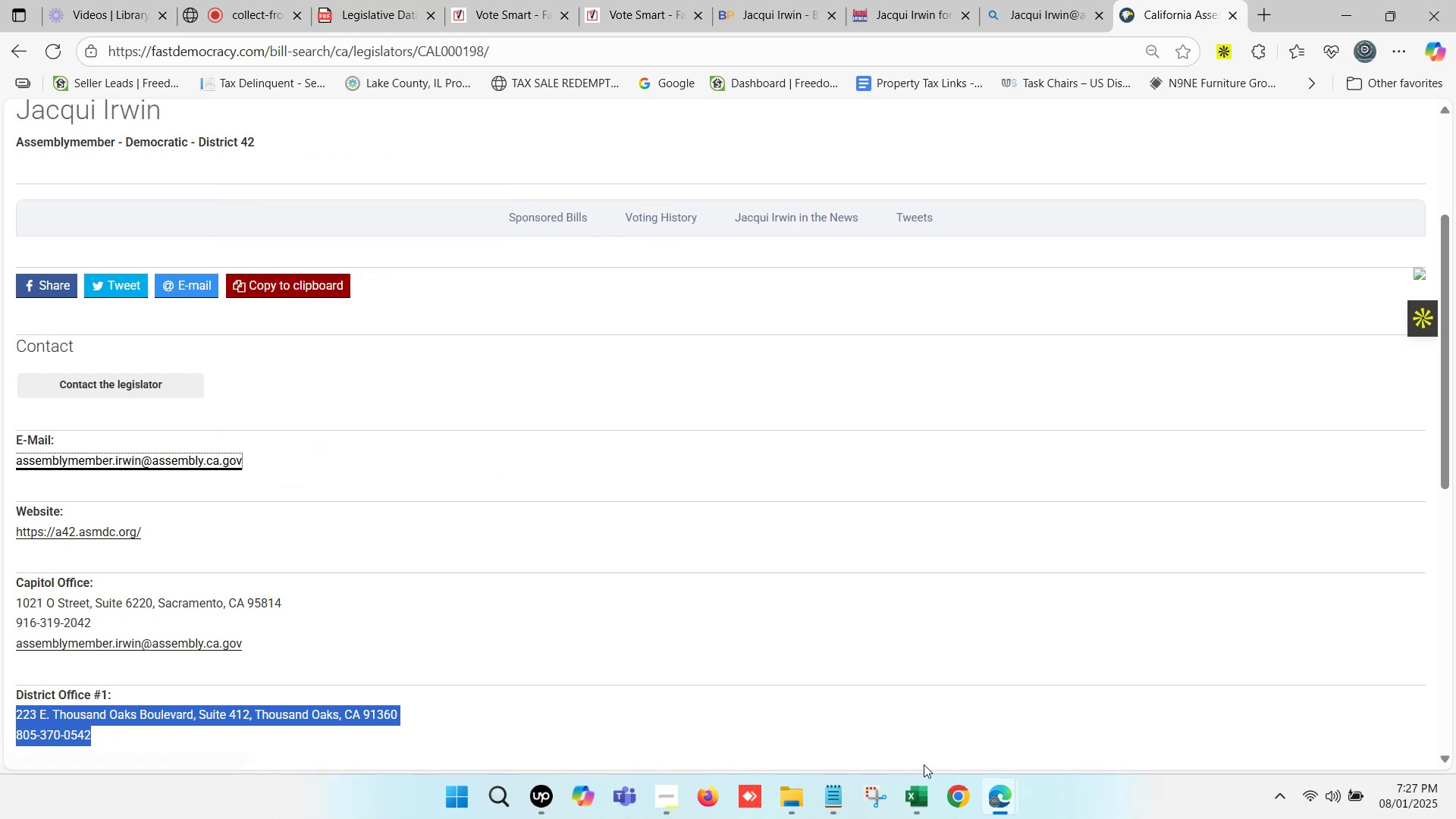 
left_click([908, 793])
 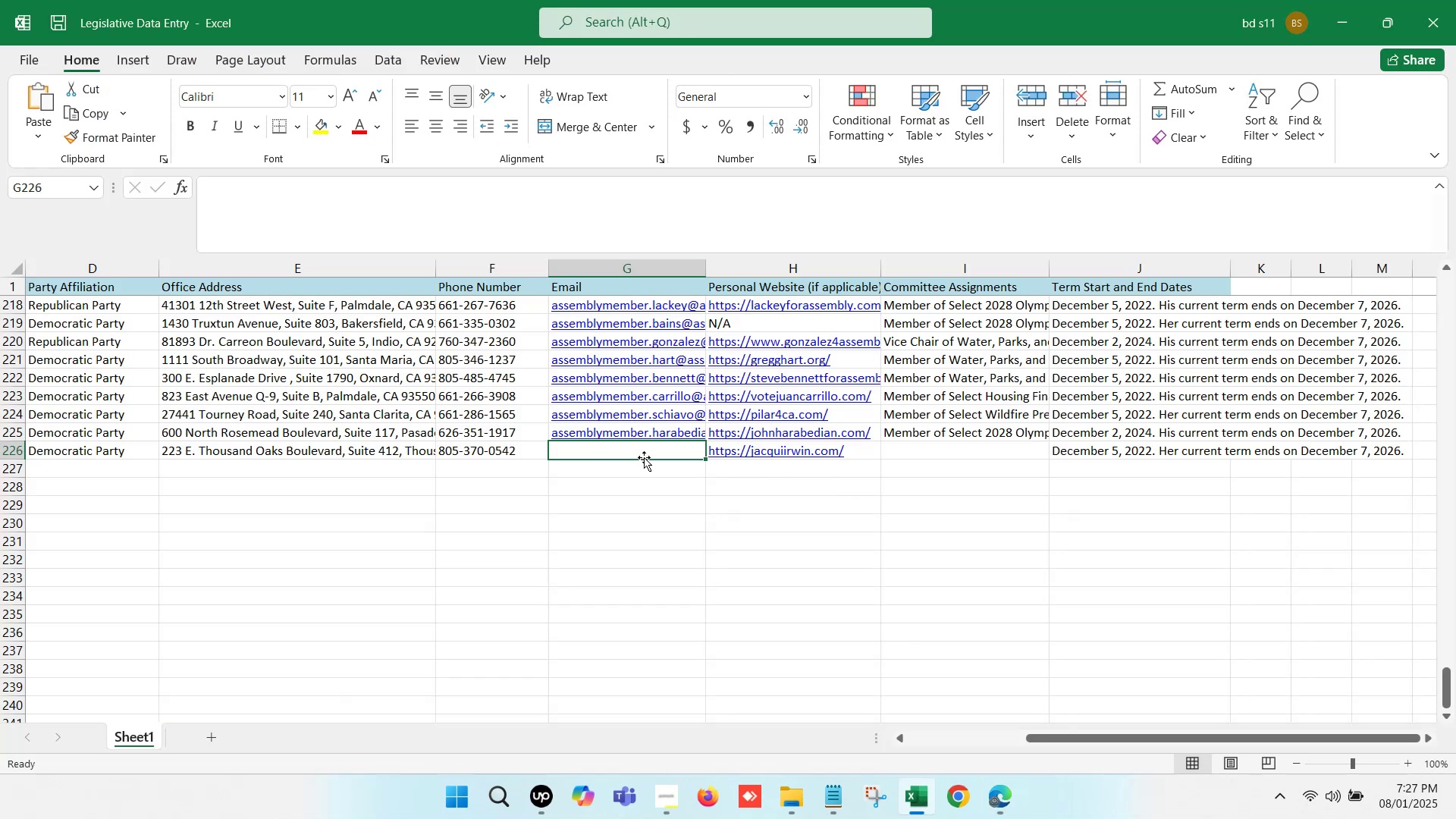 
left_click([636, 450])
 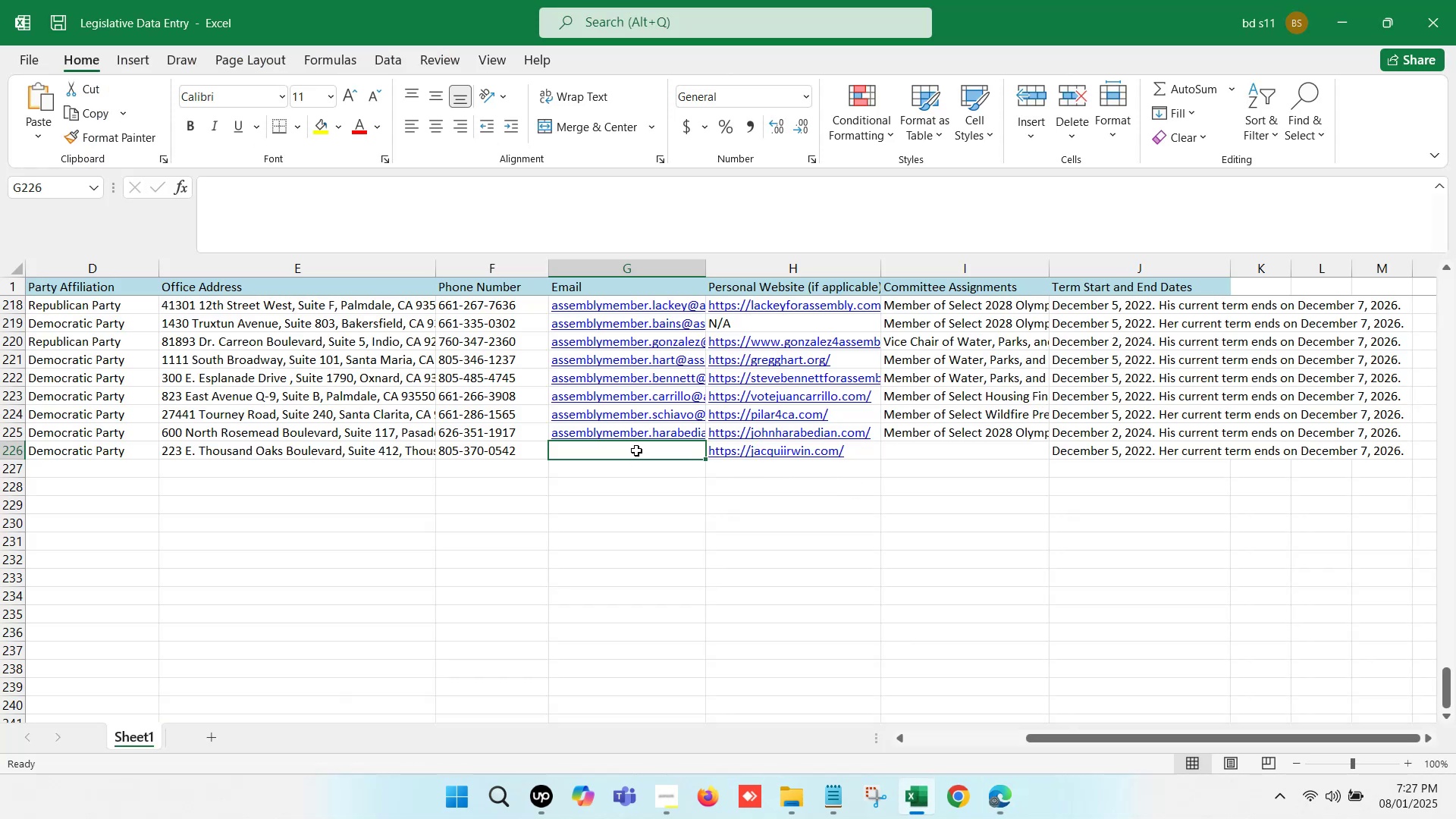 
double_click([636, 450])
 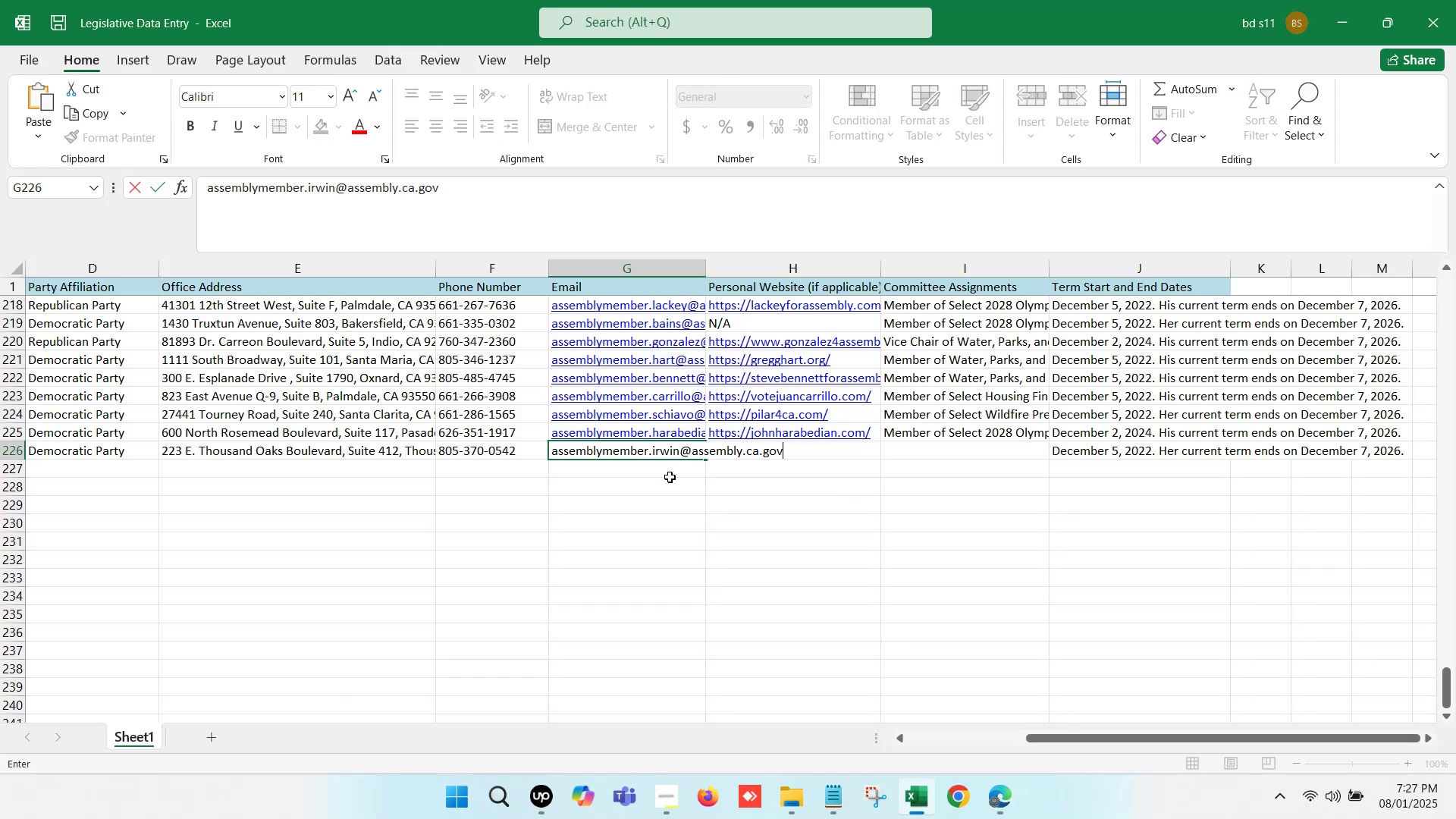 
key(Control+V)
 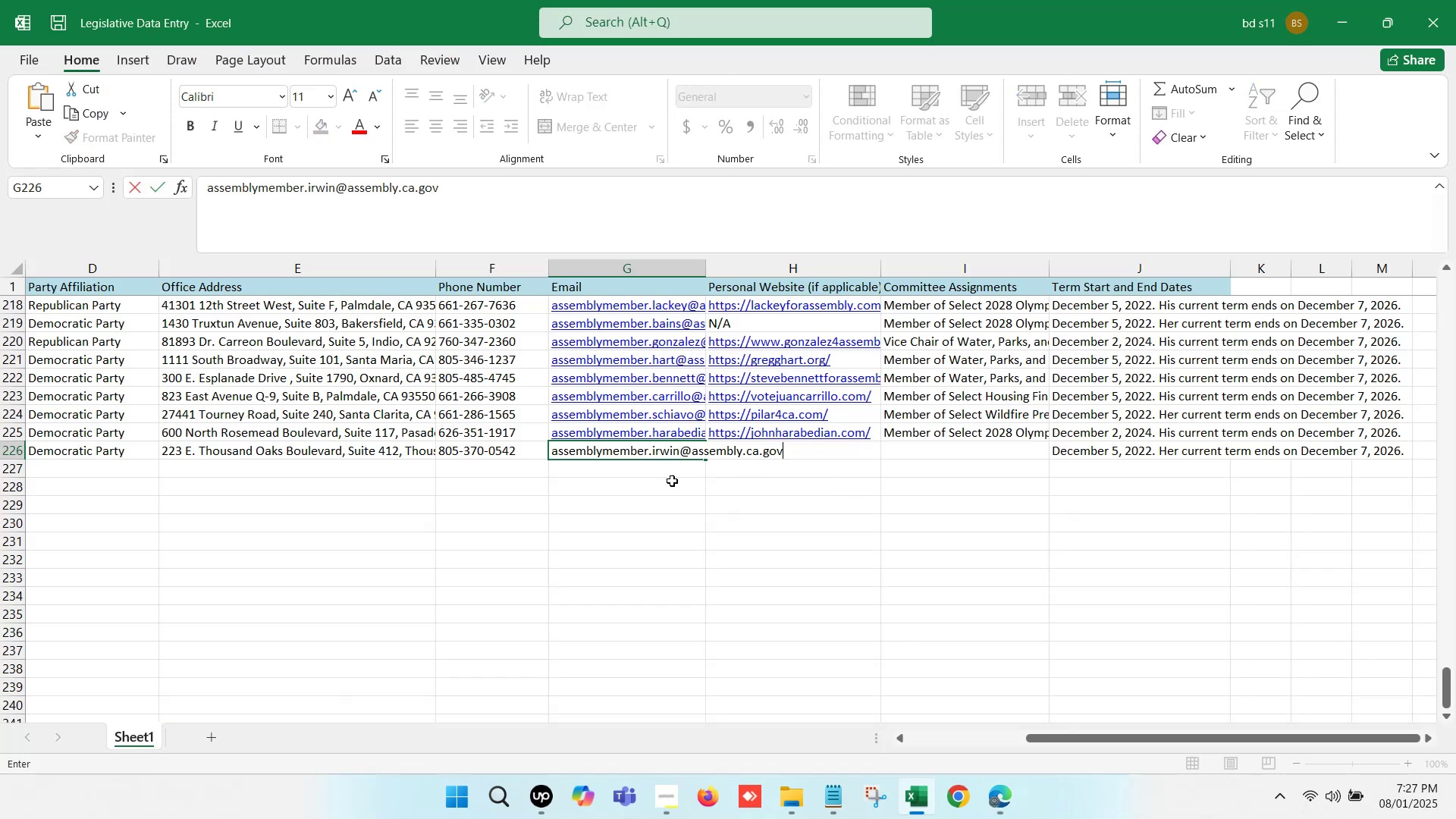 
left_click([674, 485])
 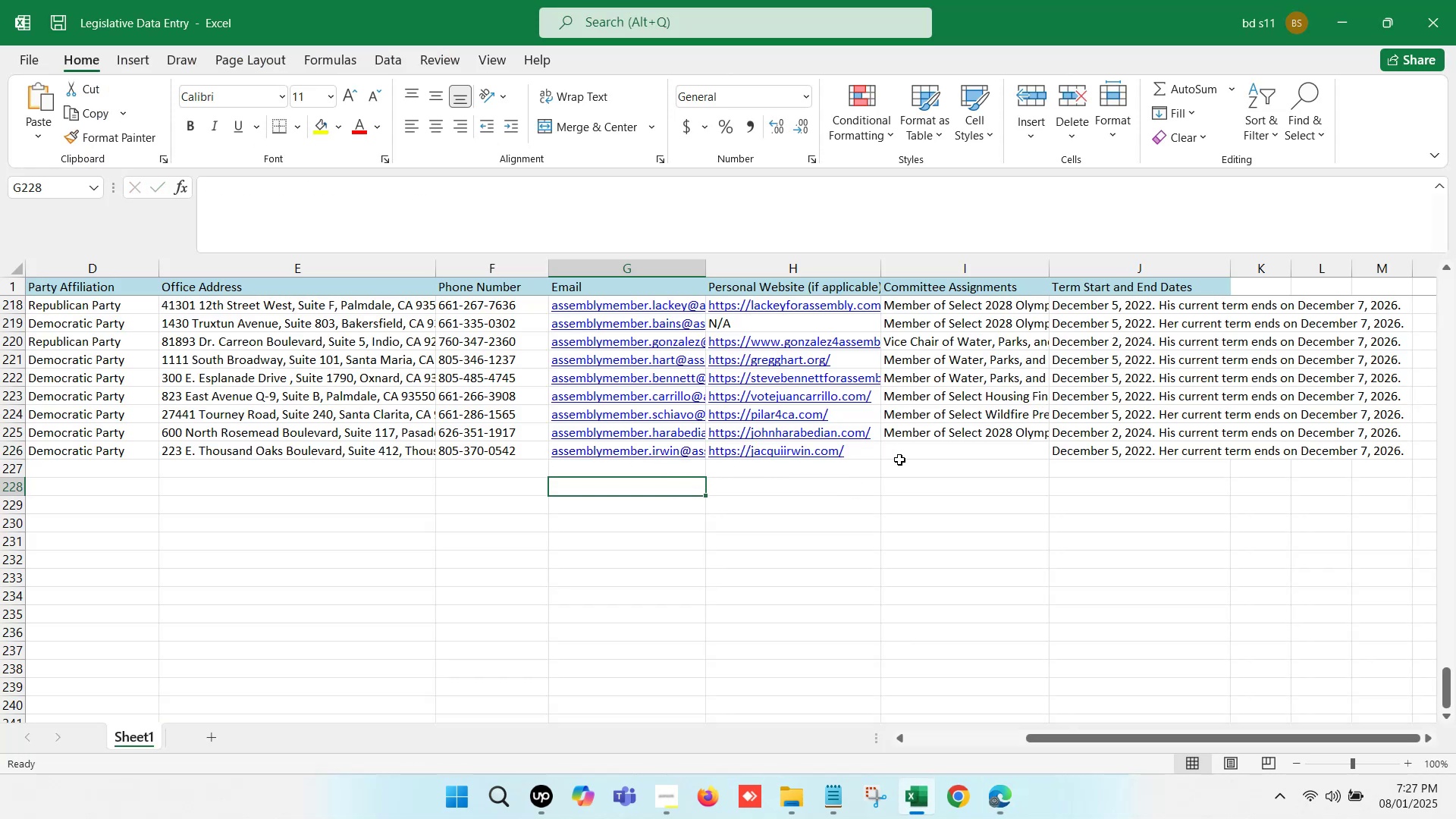 
left_click([960, 457])
 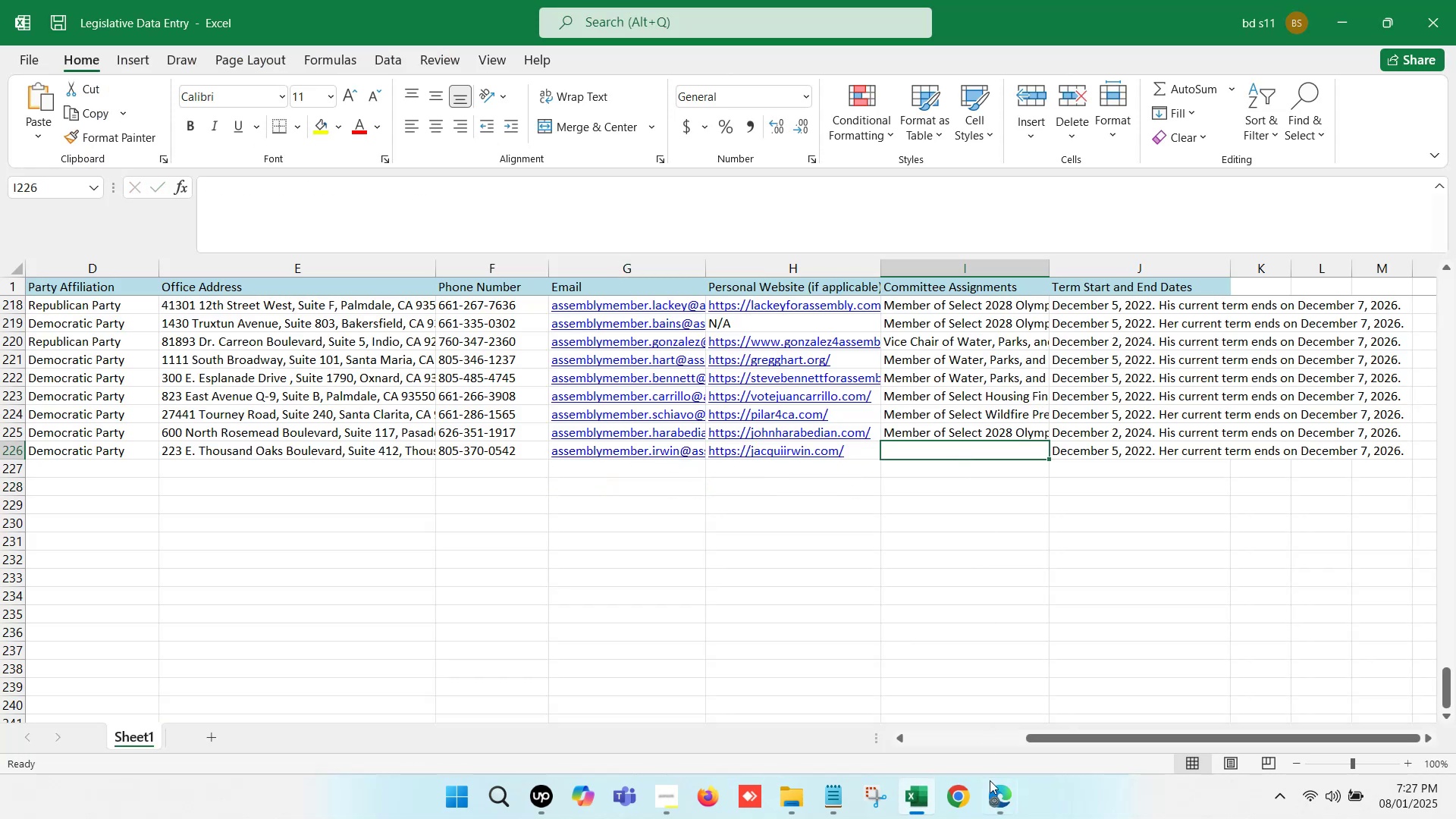 
left_click([995, 813])
 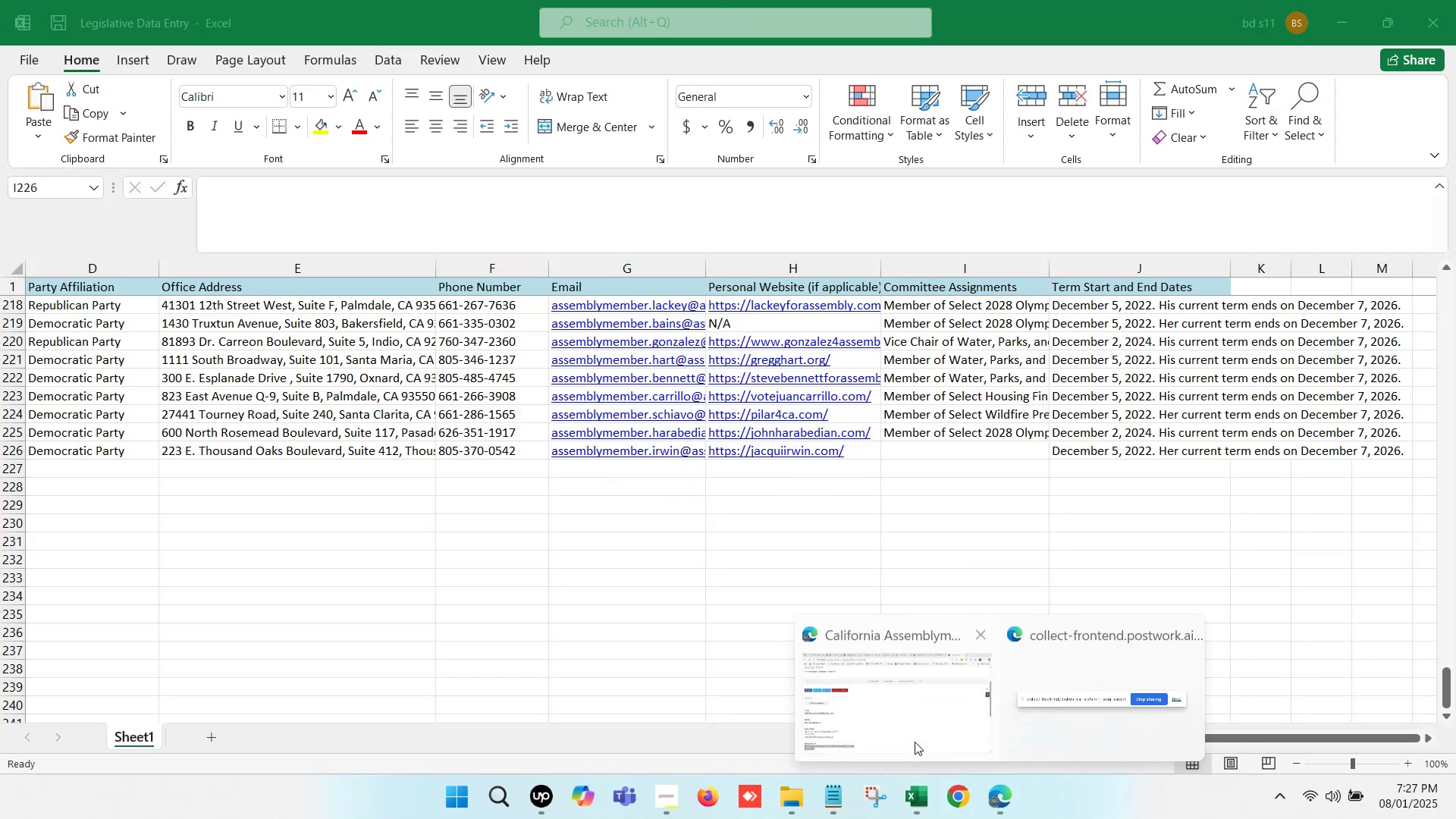 
left_click([856, 704])
 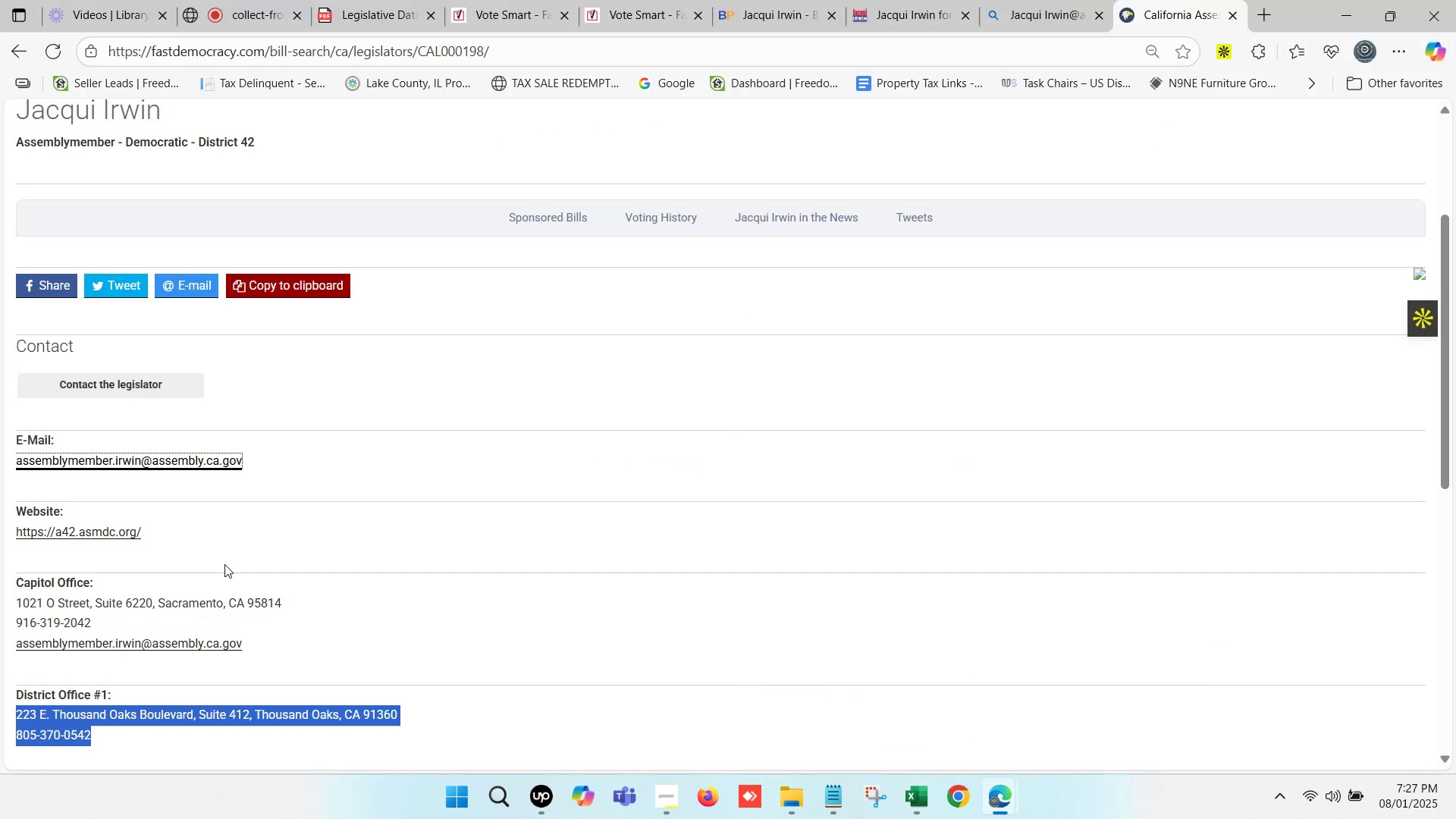 
scroll: coordinate [188, 549], scroll_direction: down, amount: 6.0
 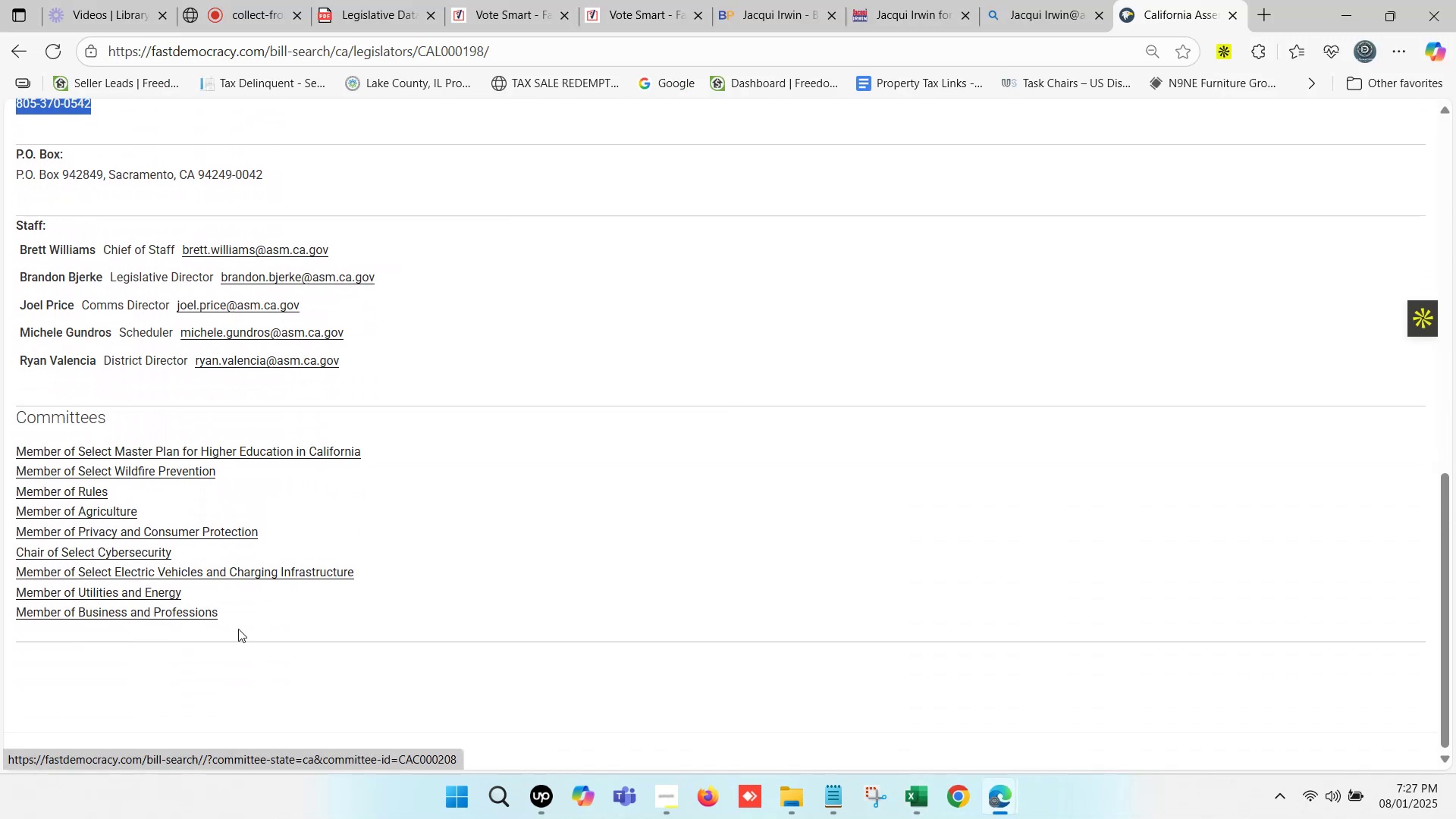 
left_click_drag(start_coordinate=[239, 631], to_coordinate=[11, 453])
 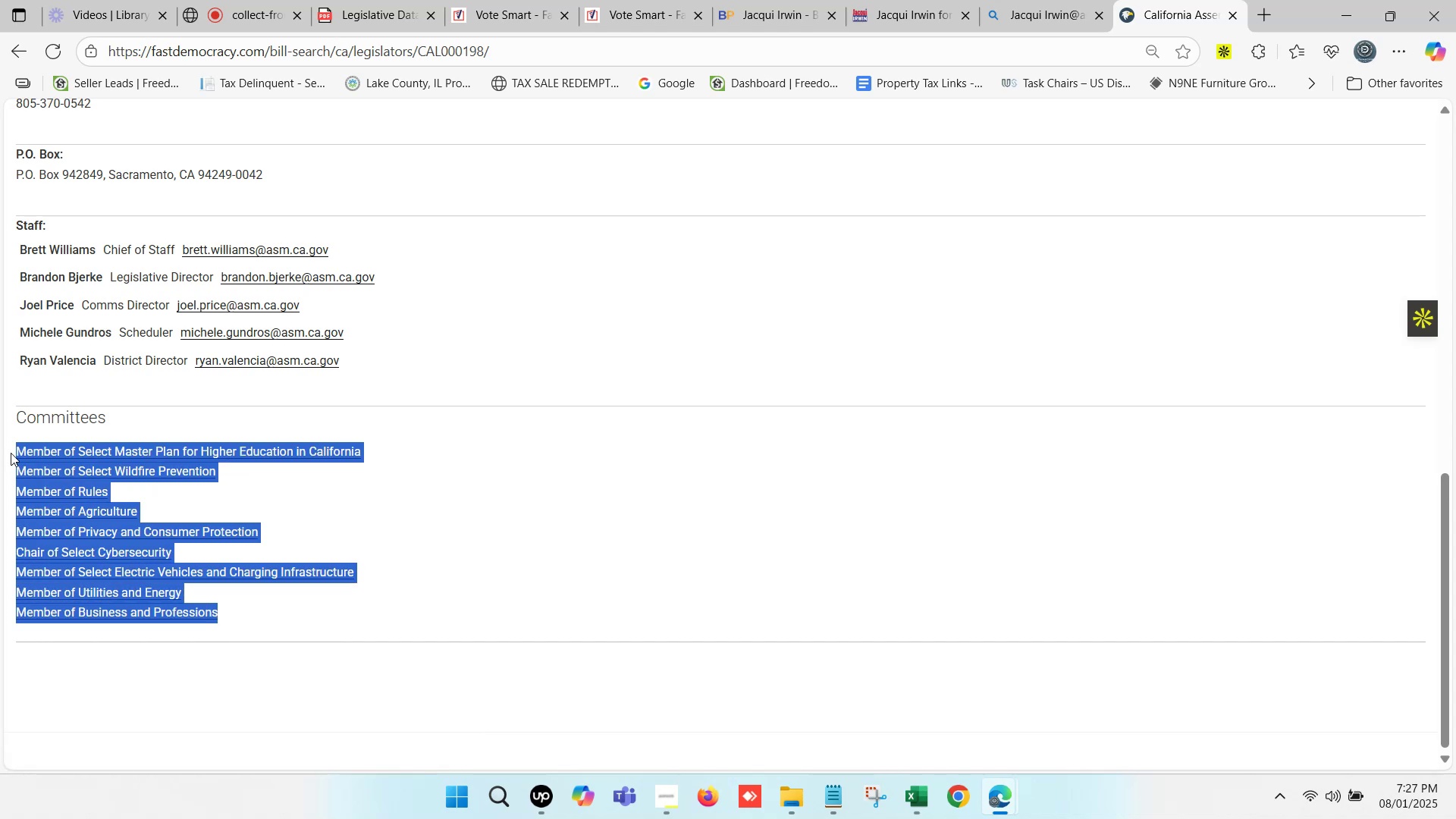 
key(Control+C)
 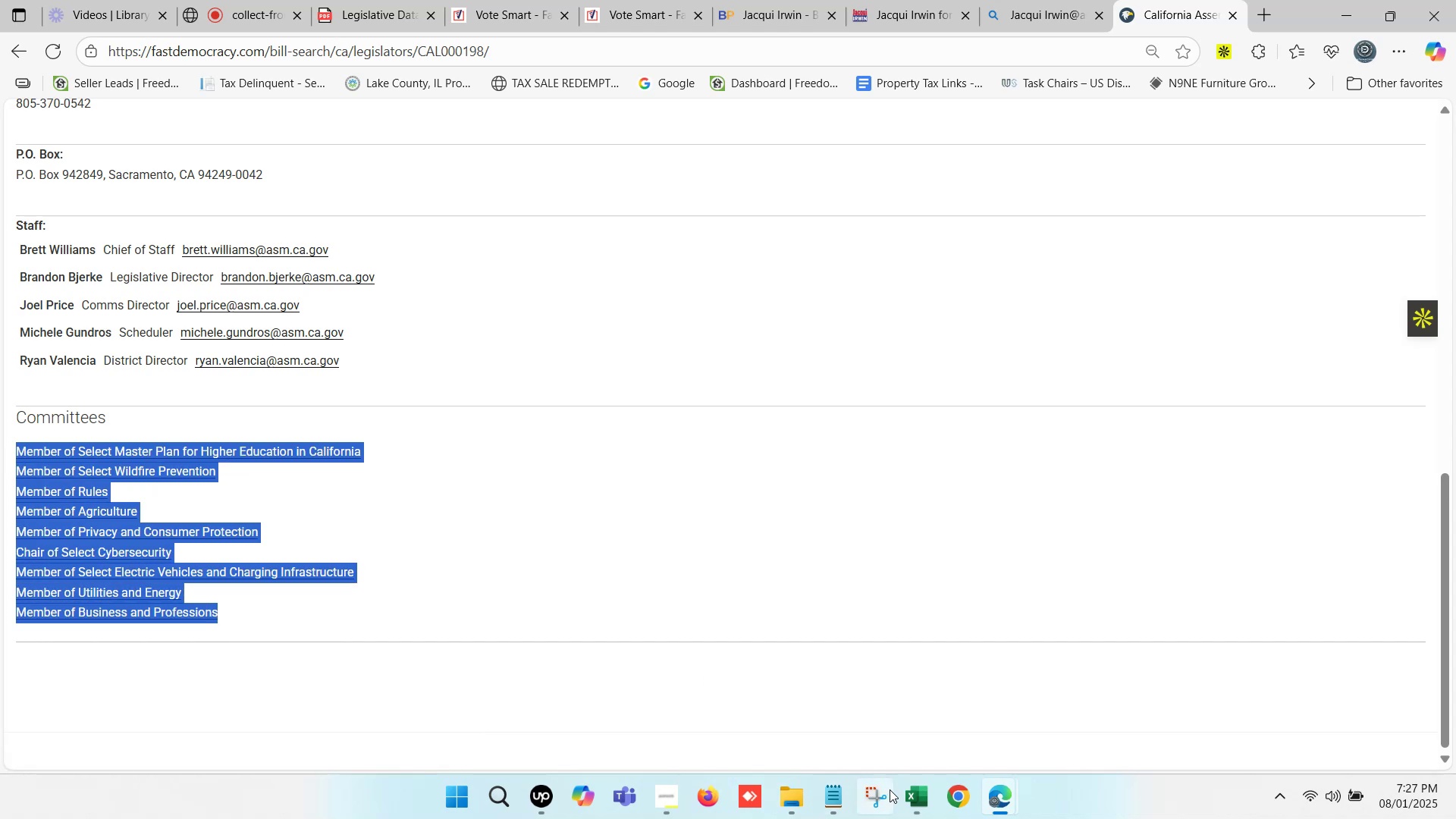 
left_click([908, 793])
 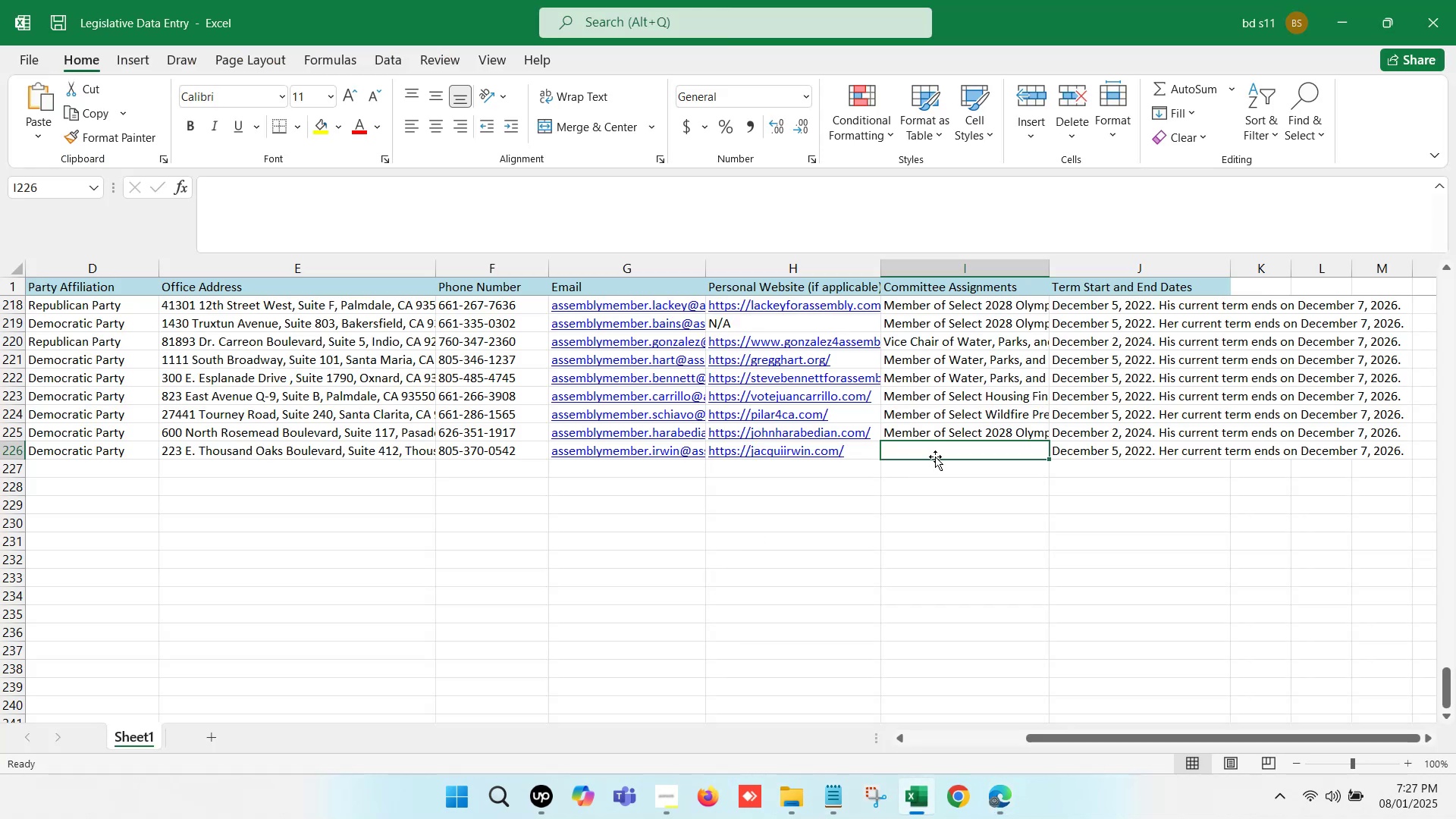 
double_click([940, 453])
 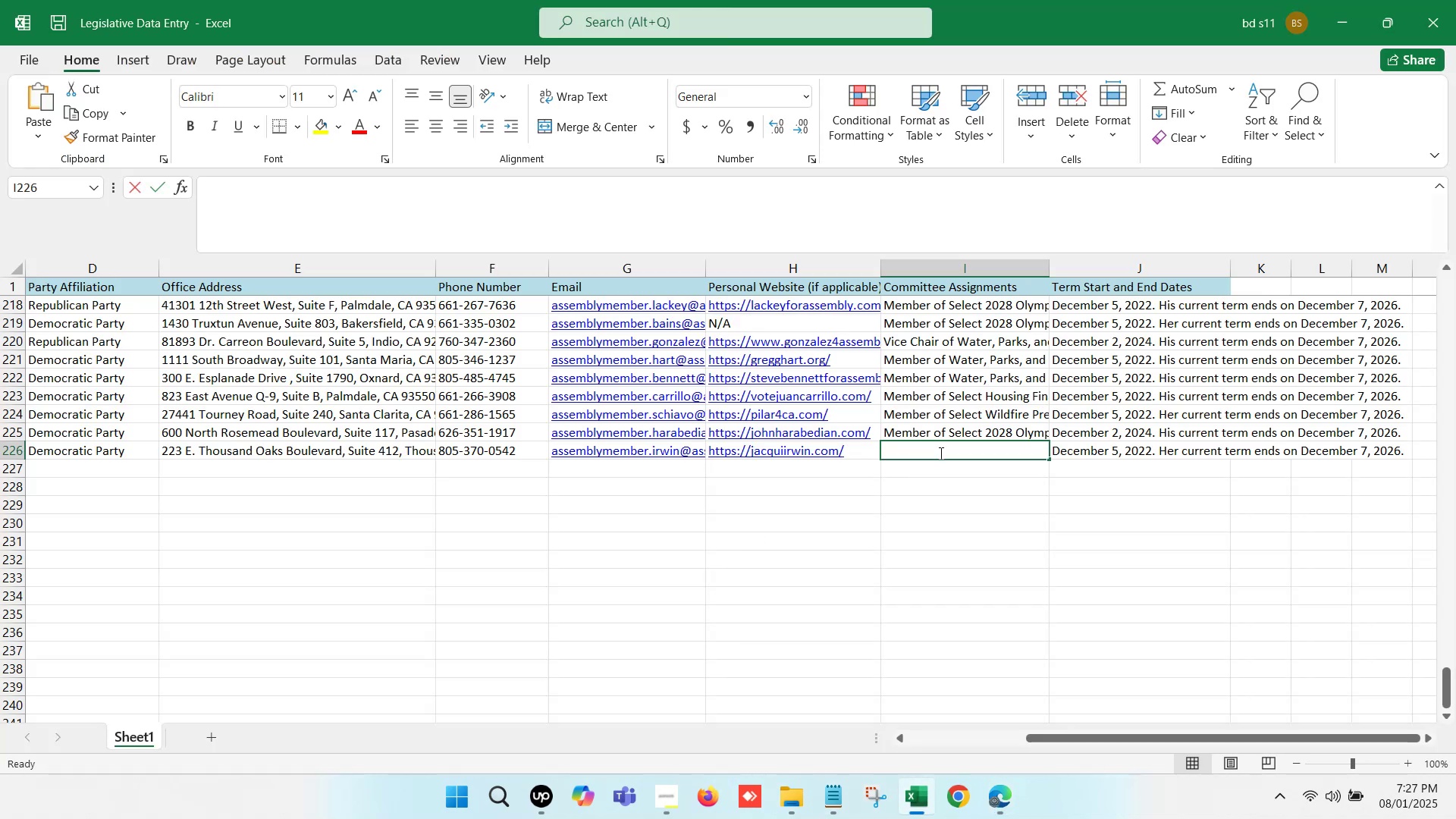 
key(Control+V)
 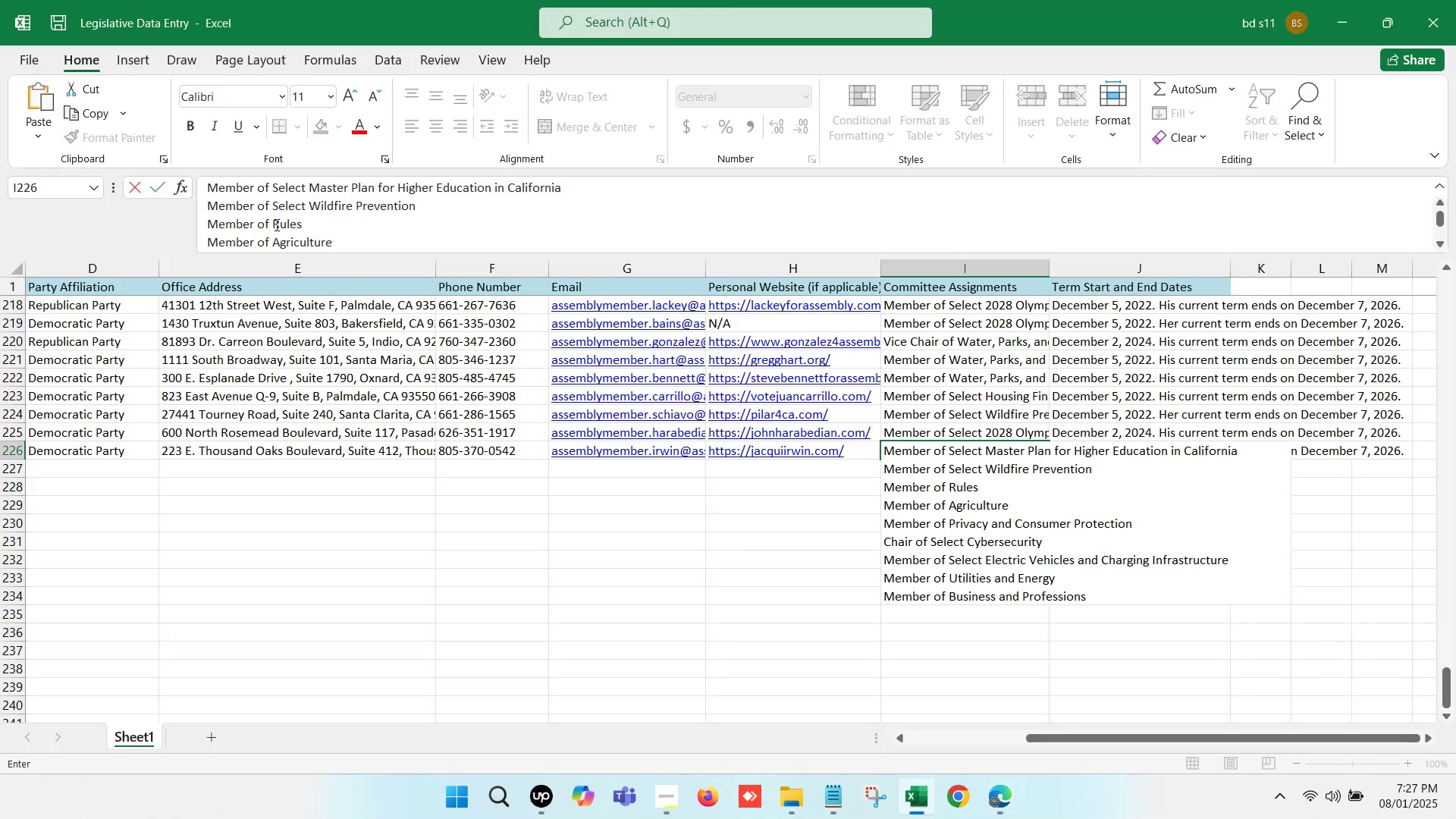 
scroll: coordinate [240, 199], scroll_direction: up, amount: 2.0
 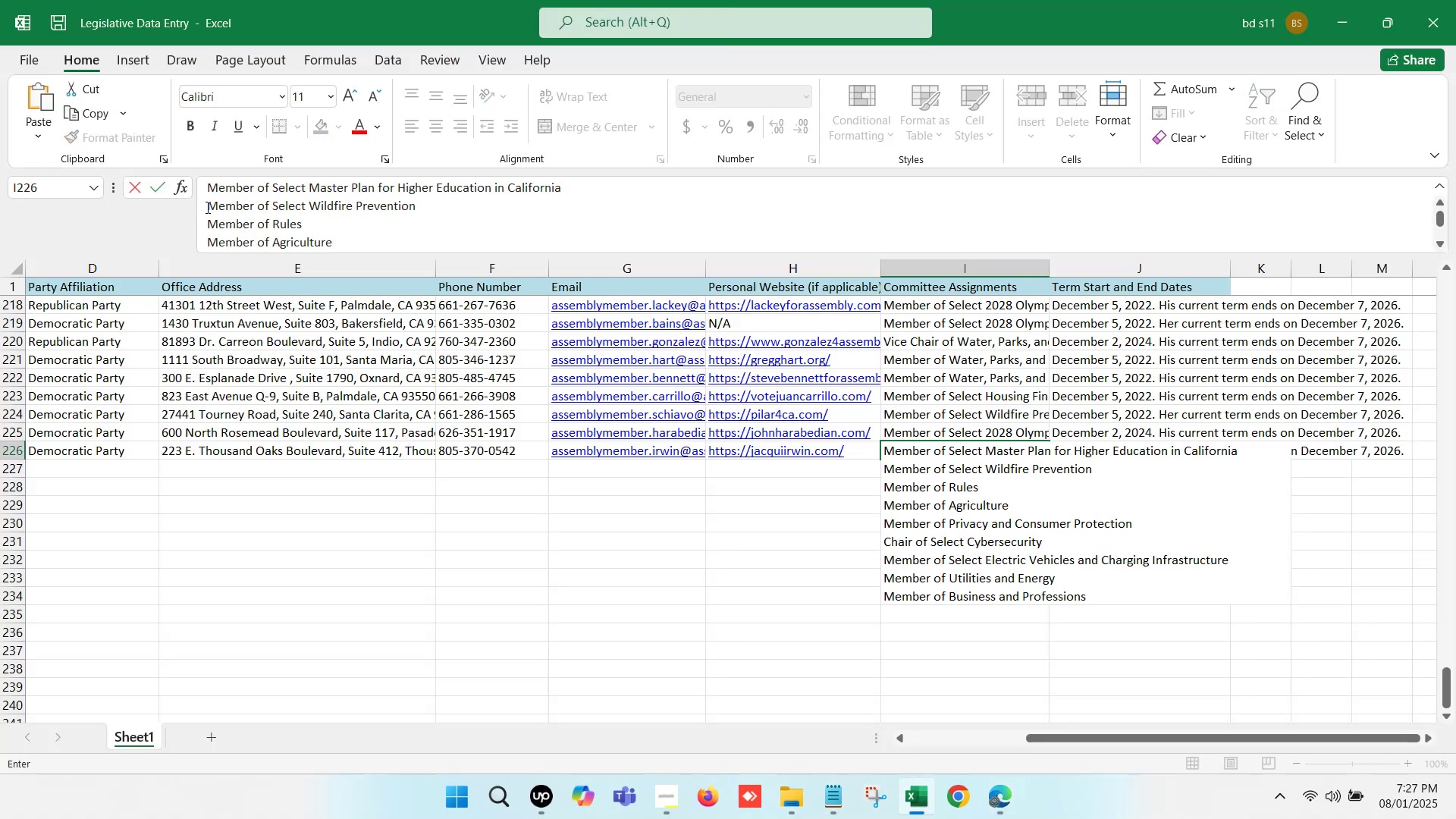 
left_click([206, 207])
 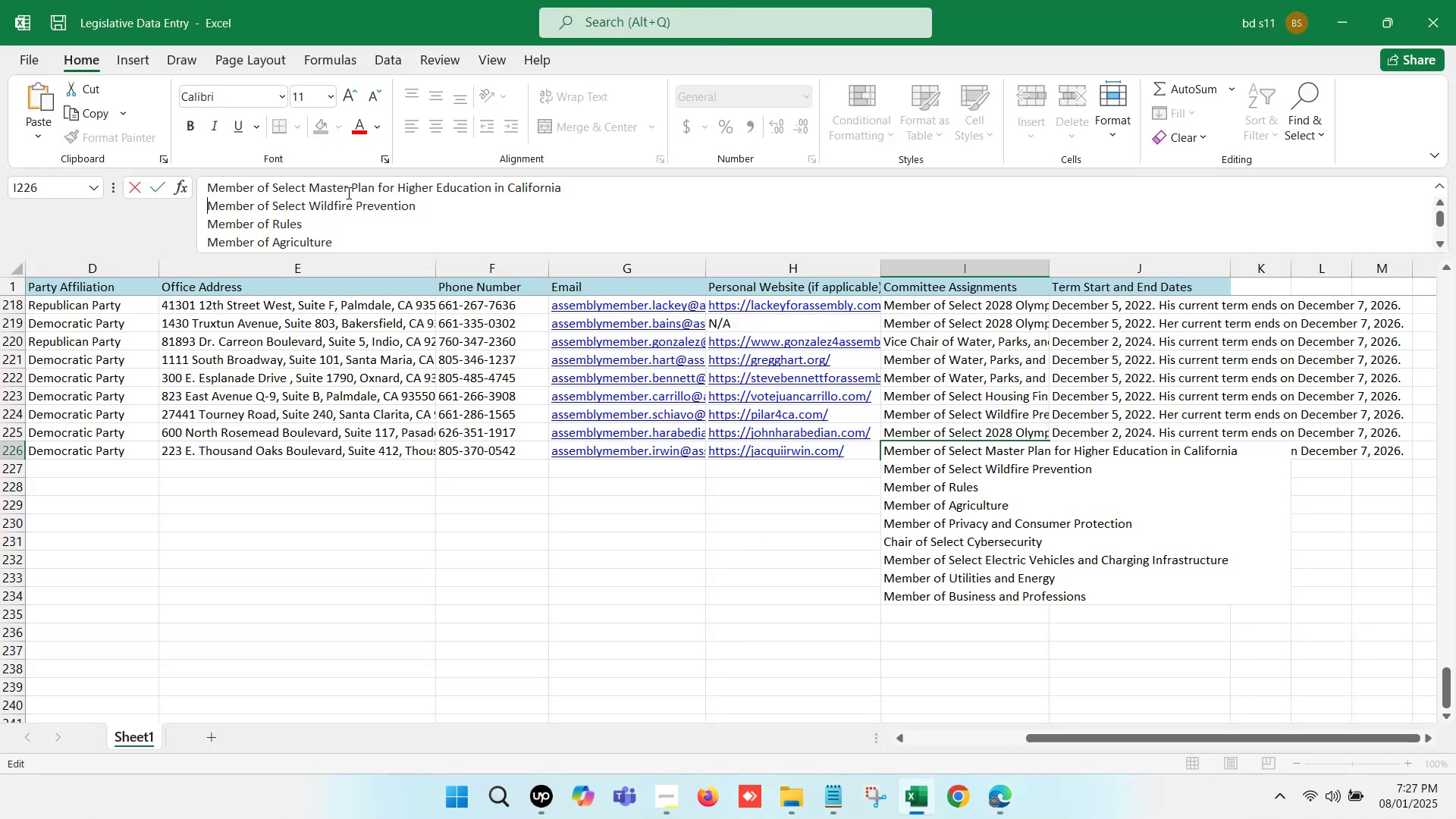 
key(Backspace)
 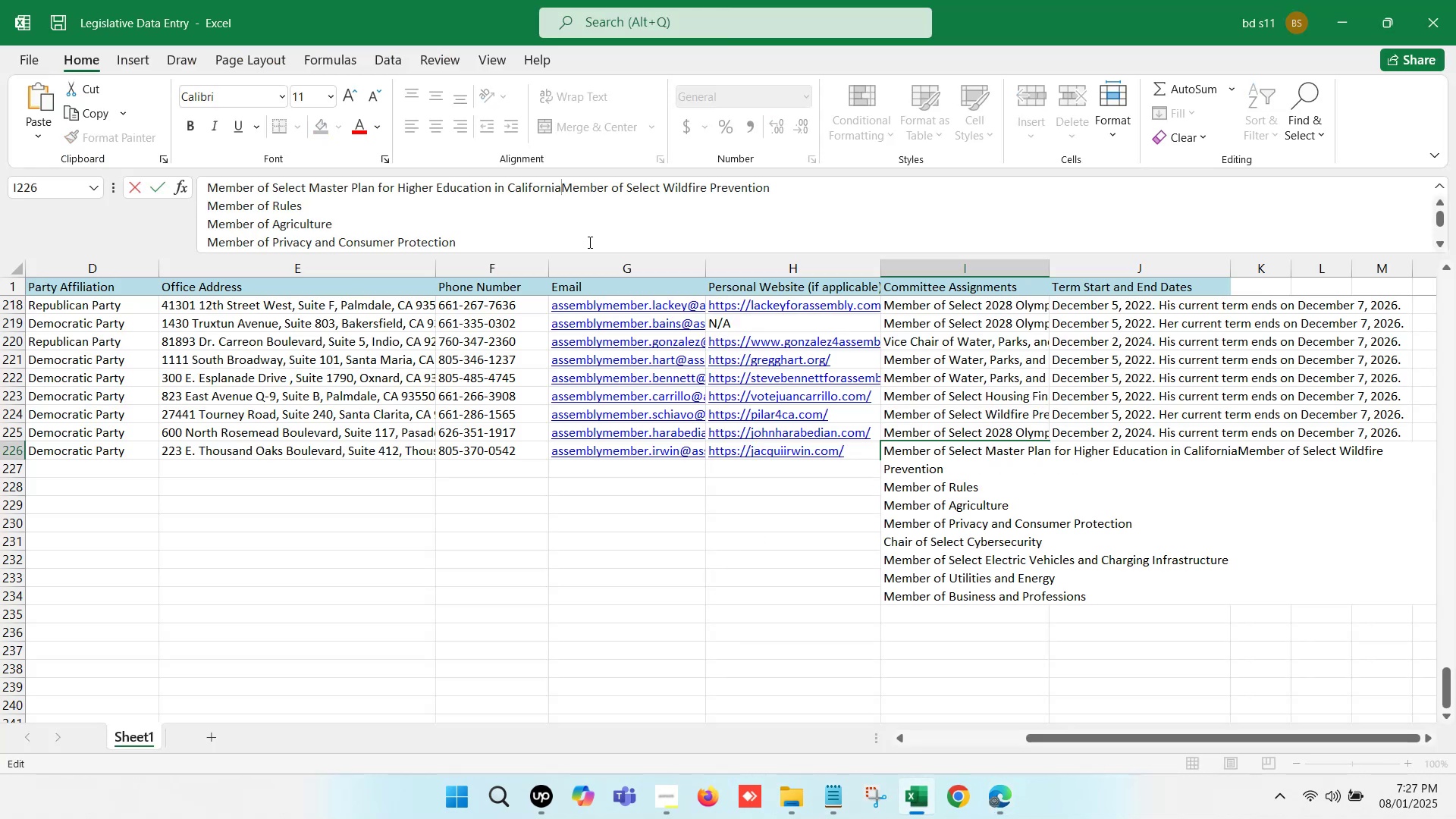 
key(Comma)
 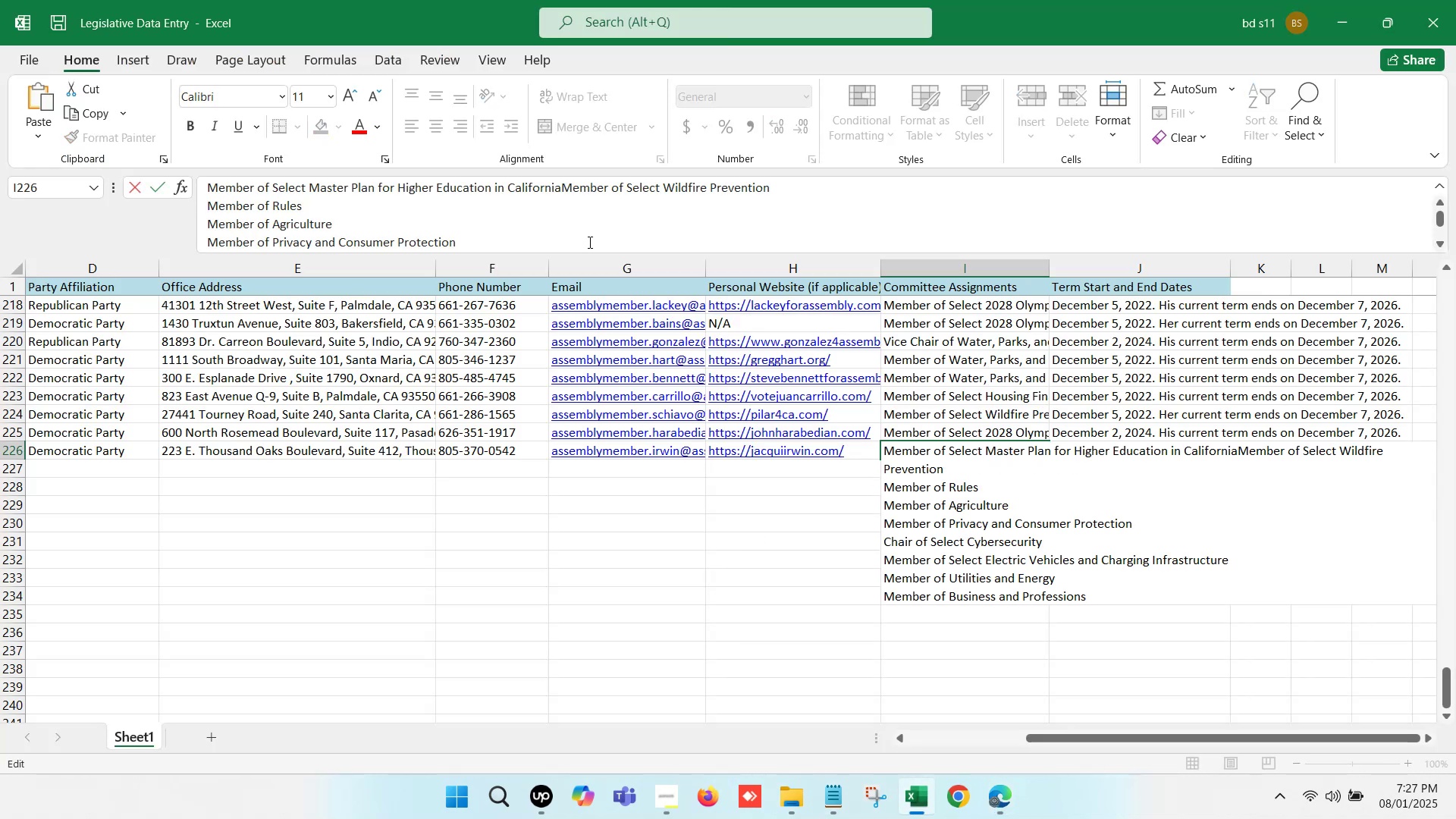 
key(Space)
 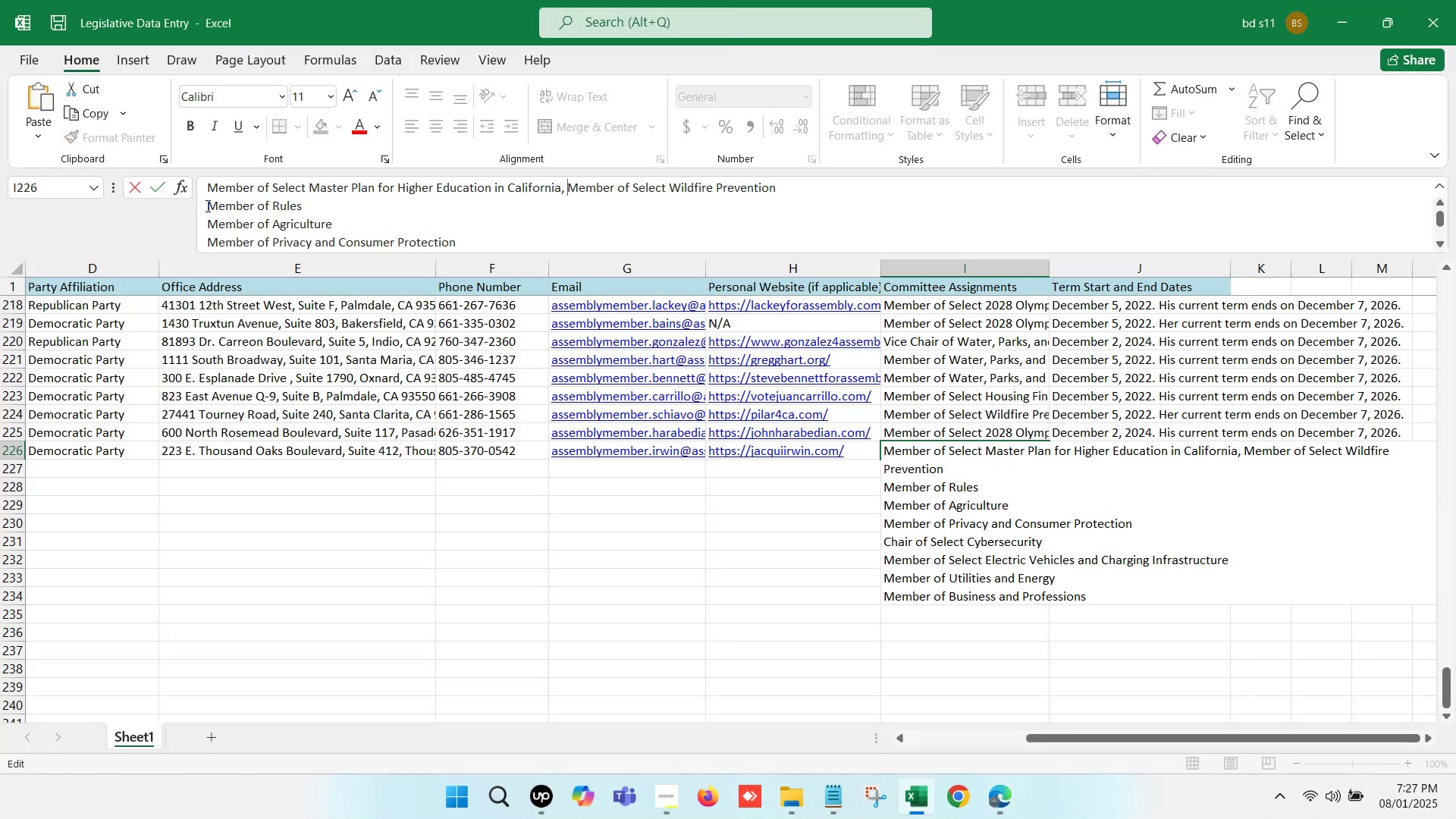 
left_click([202, 205])
 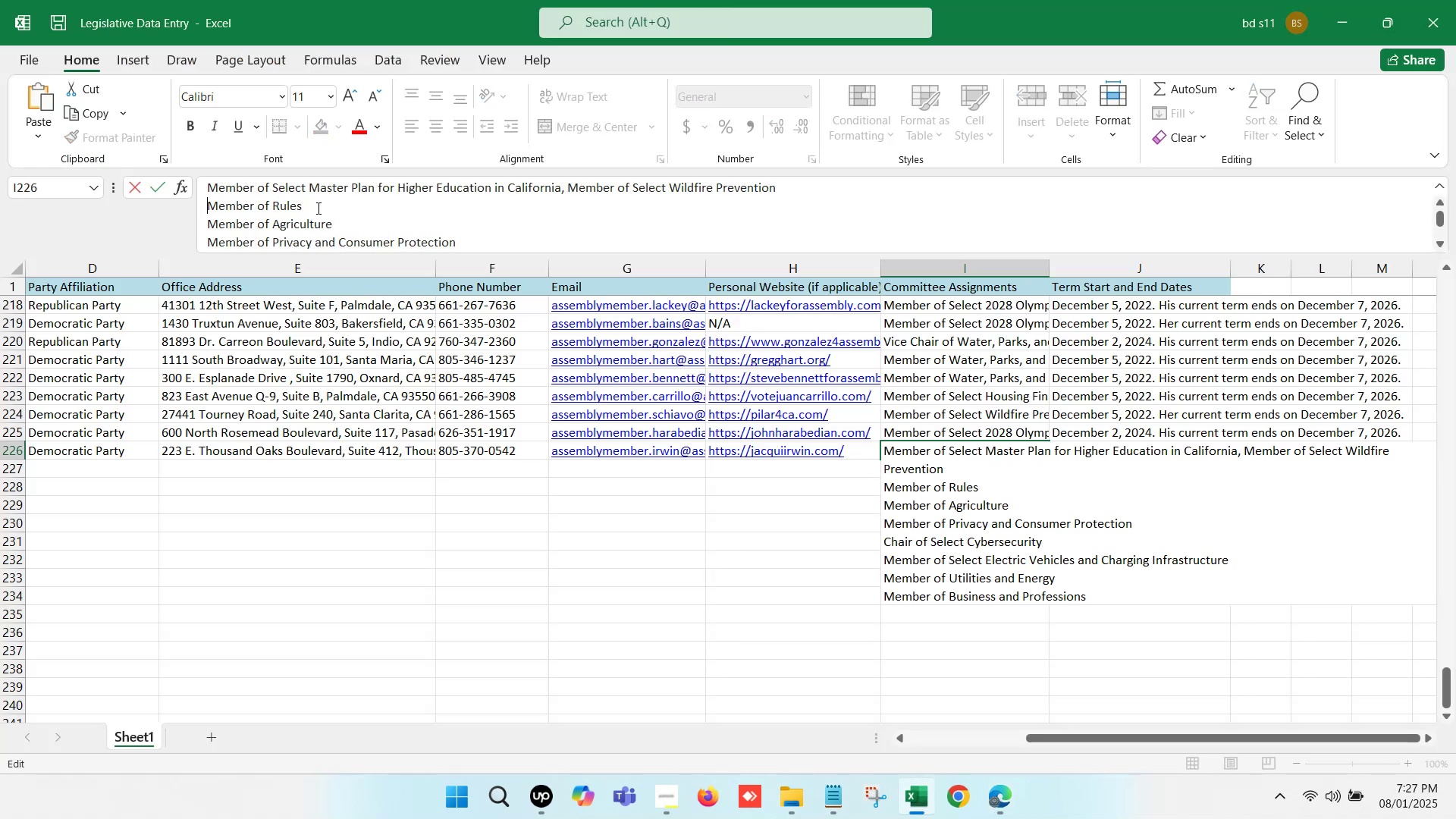 
key(Backspace)
 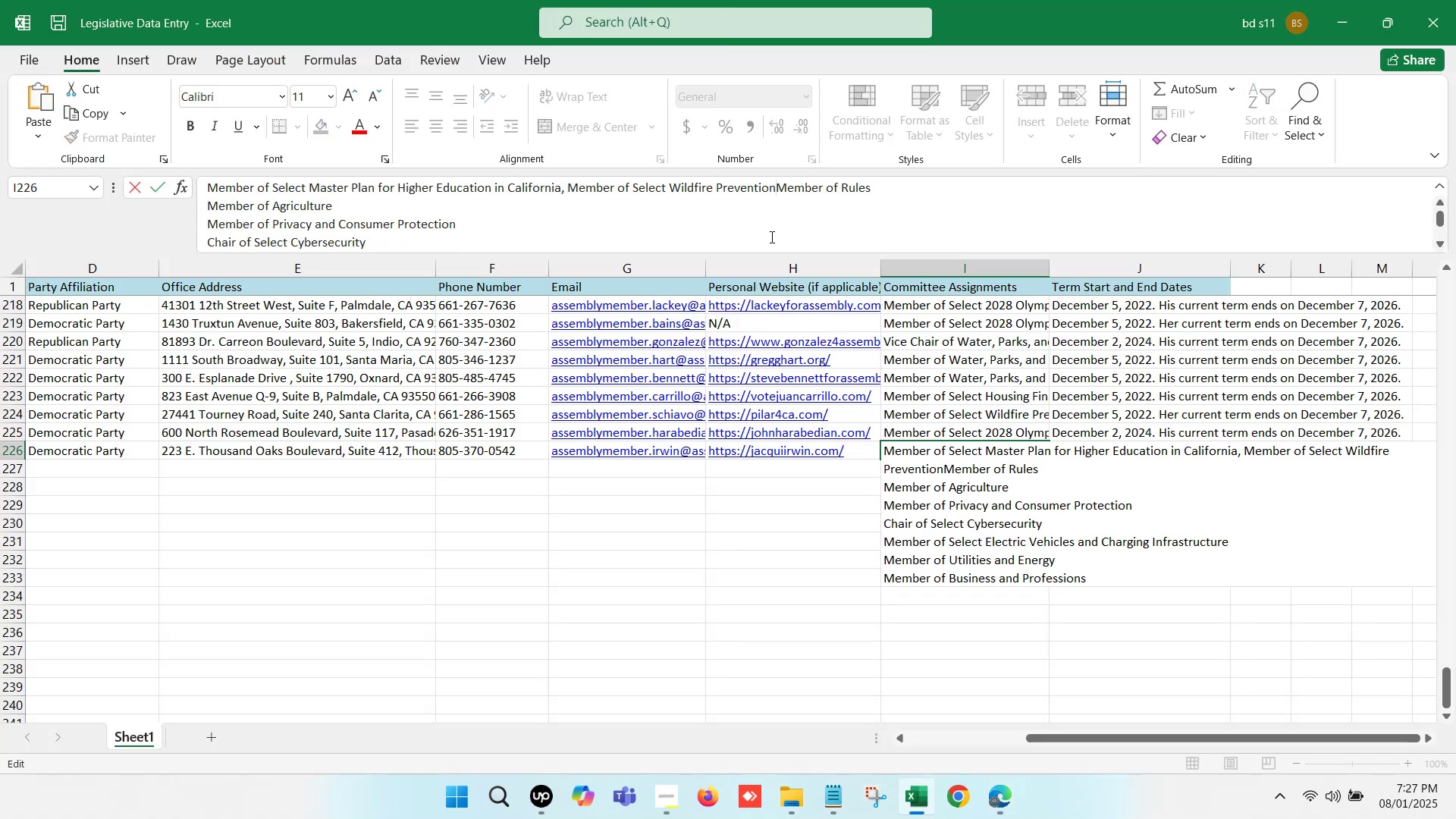 
key(Comma)
 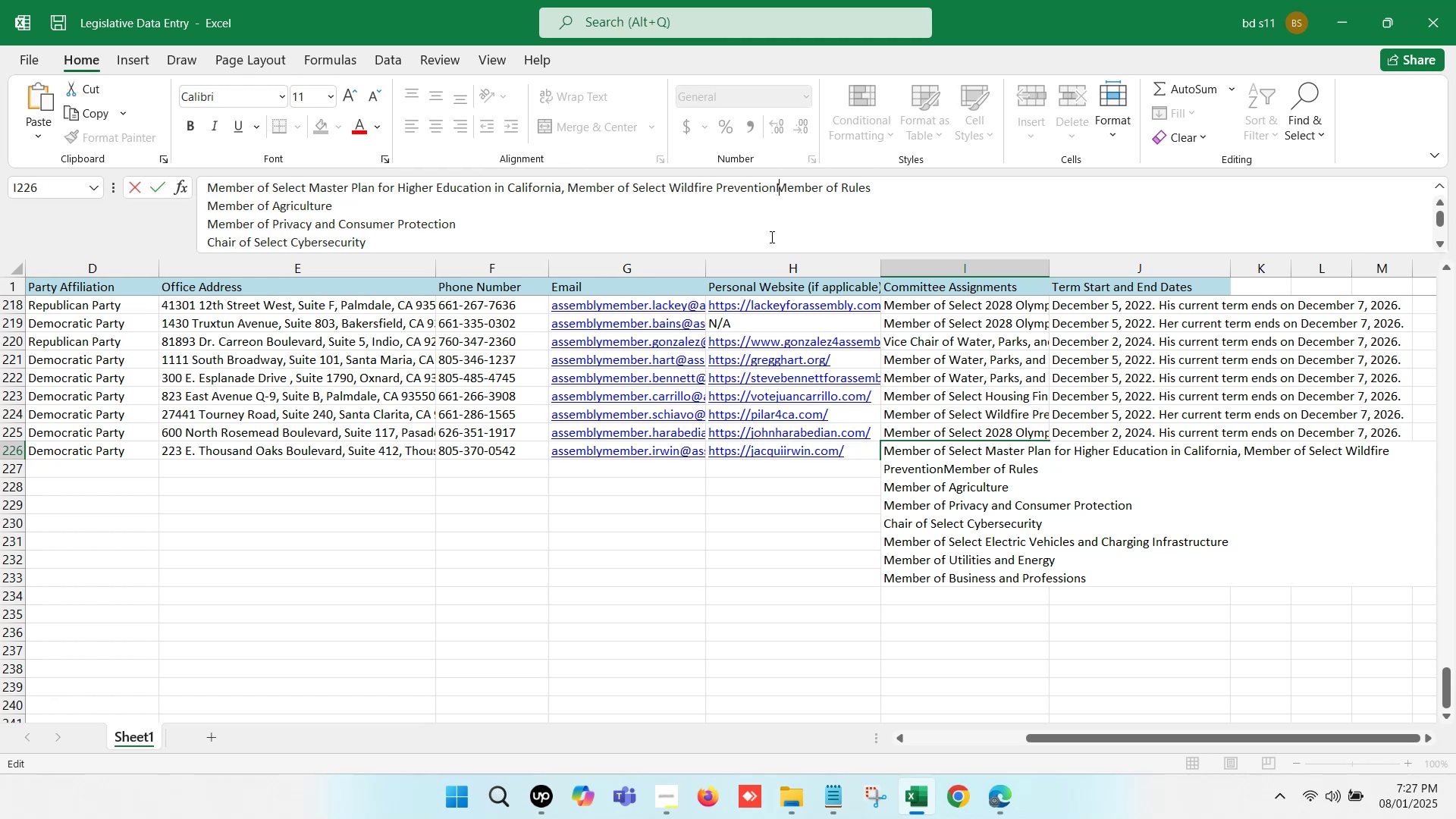 
key(Space)
 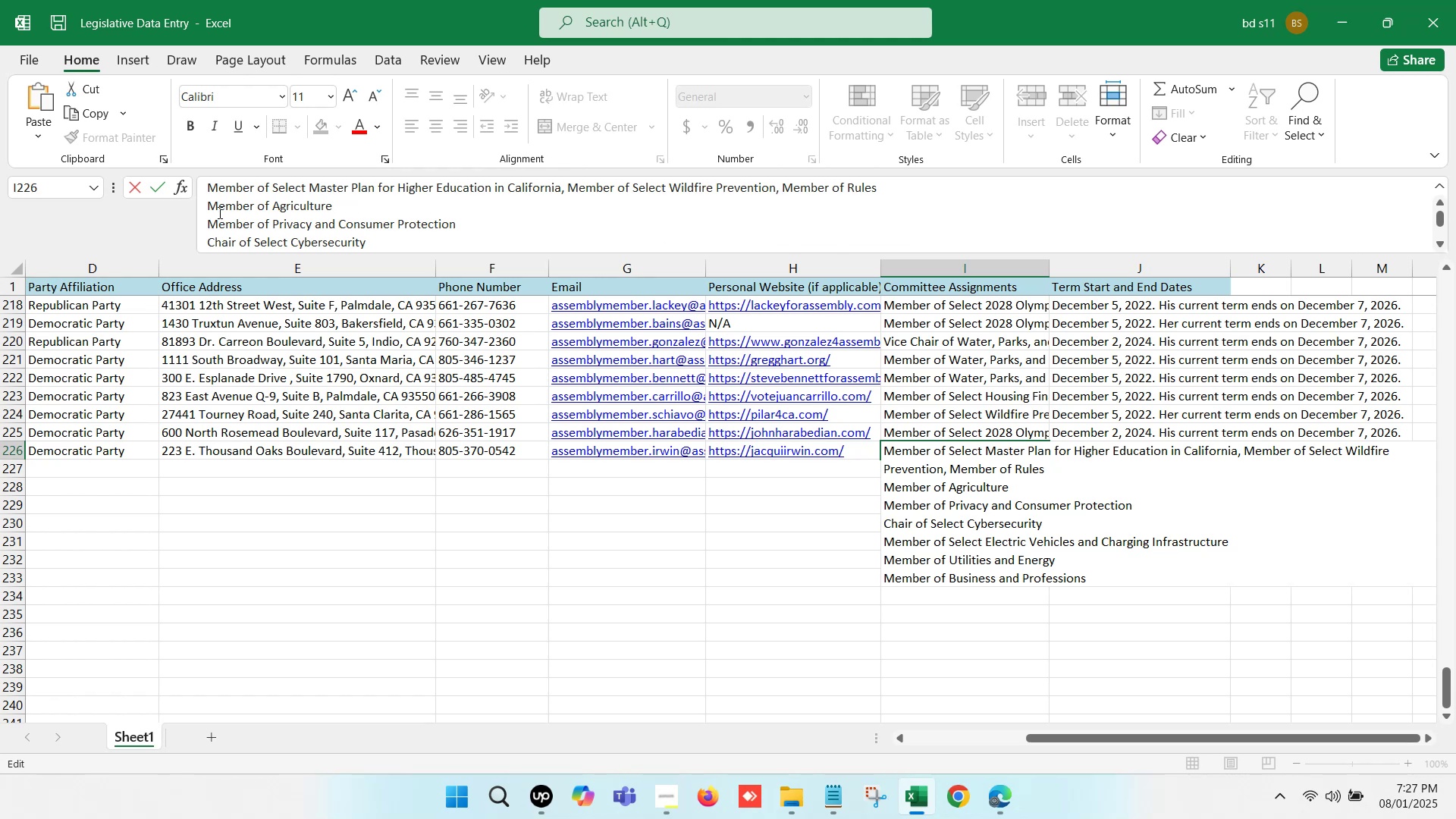 
left_click([204, 203])
 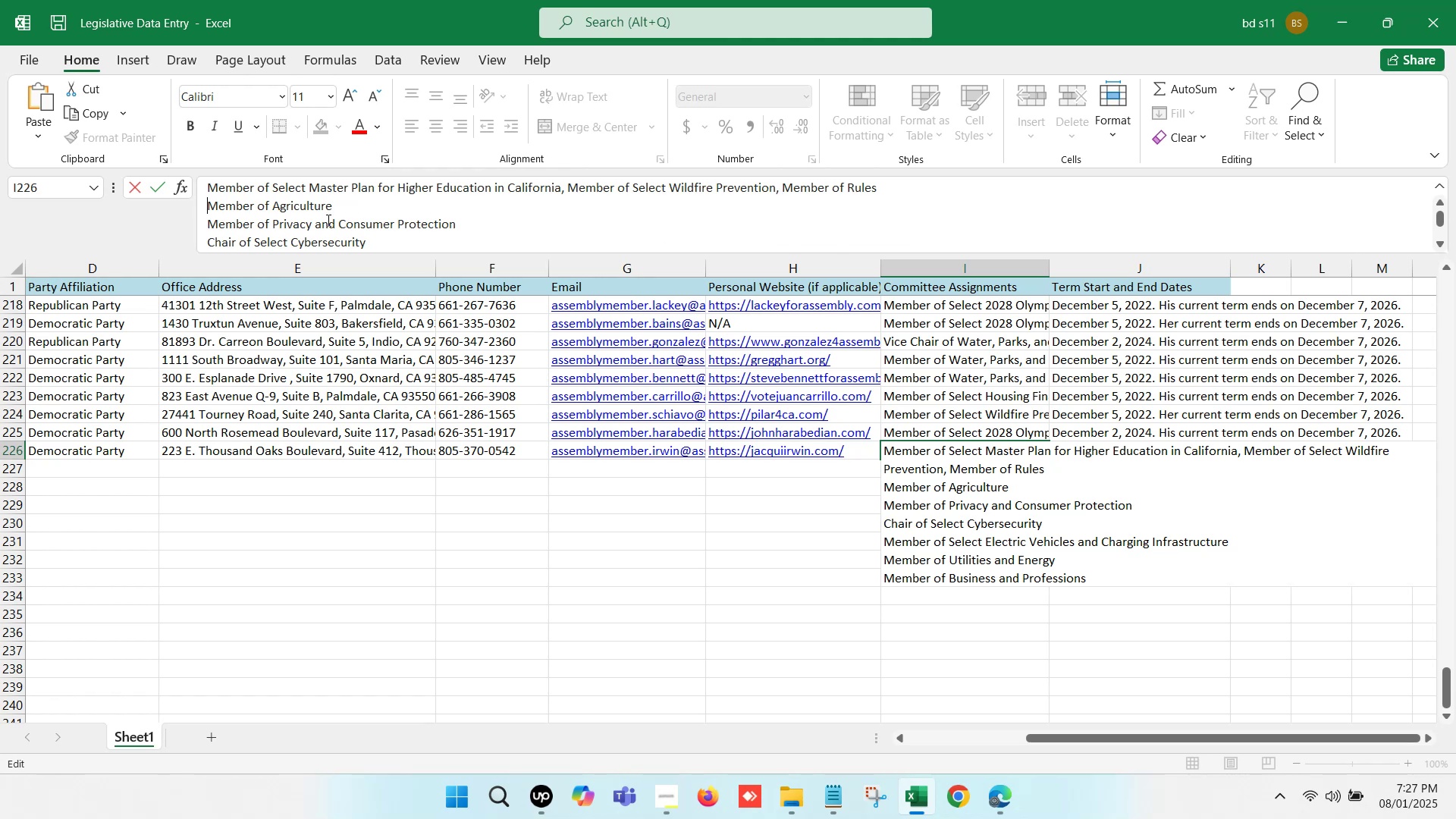 
key(Backspace)
 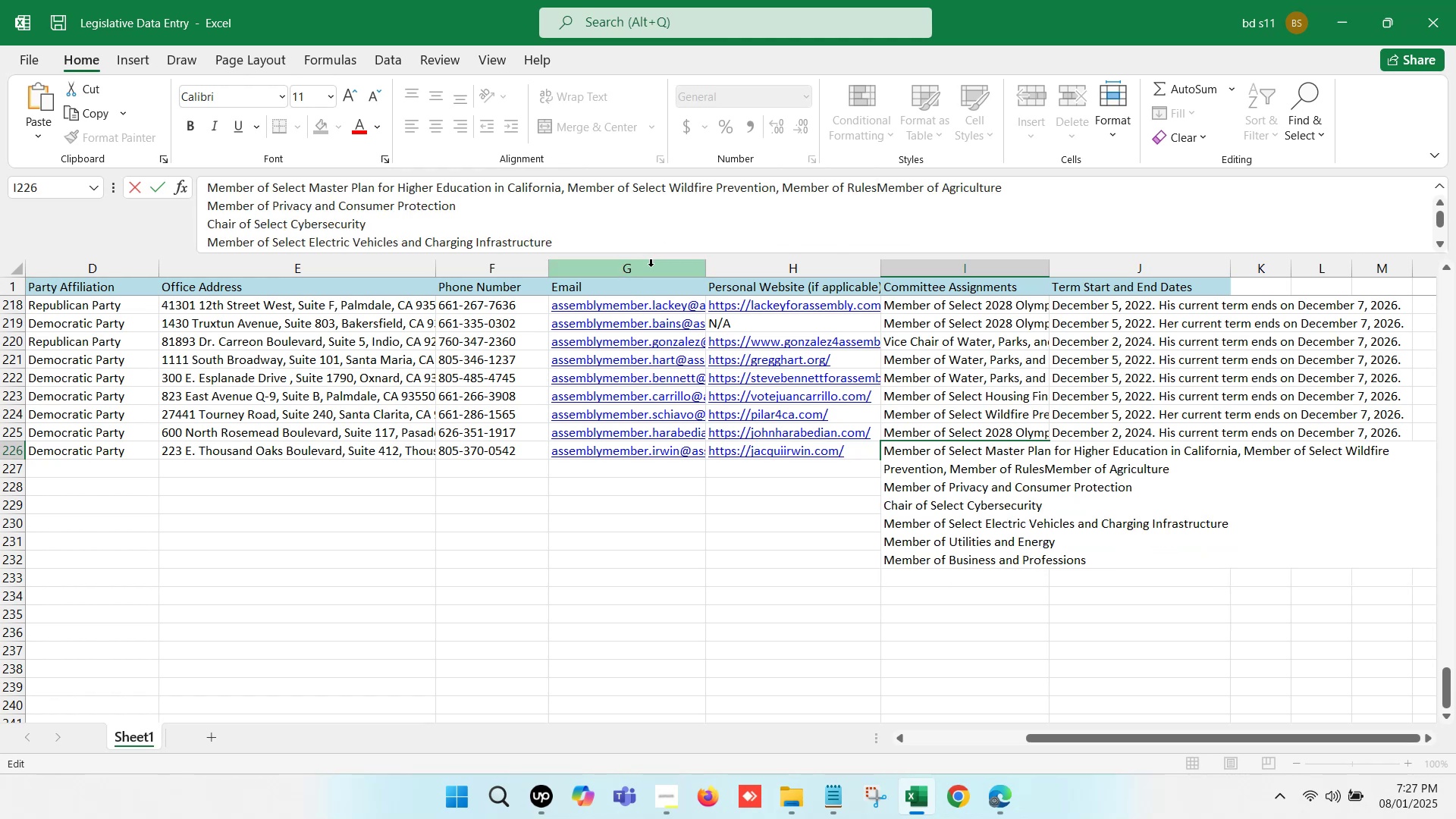 
key(Comma)
 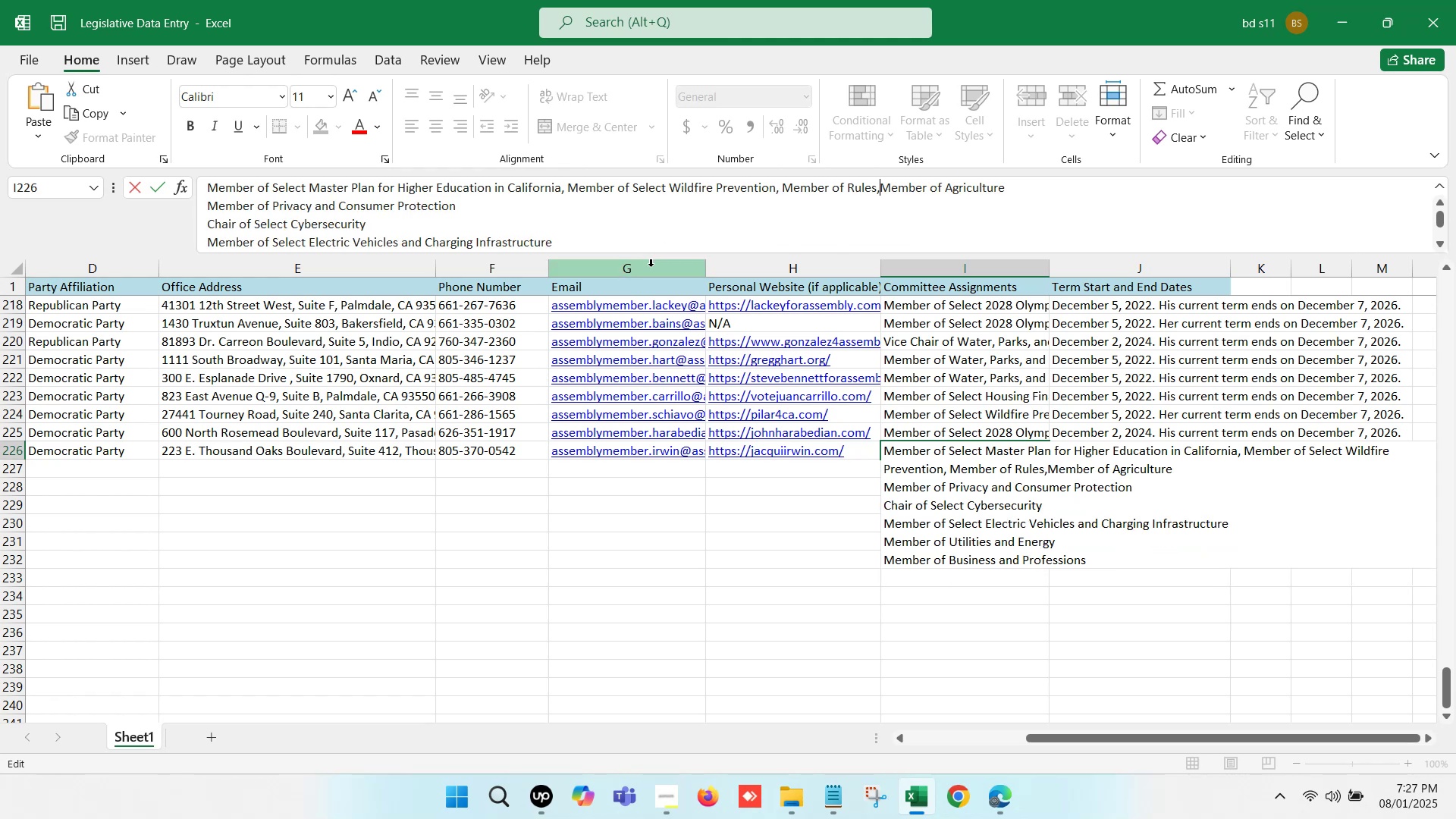 
key(Space)
 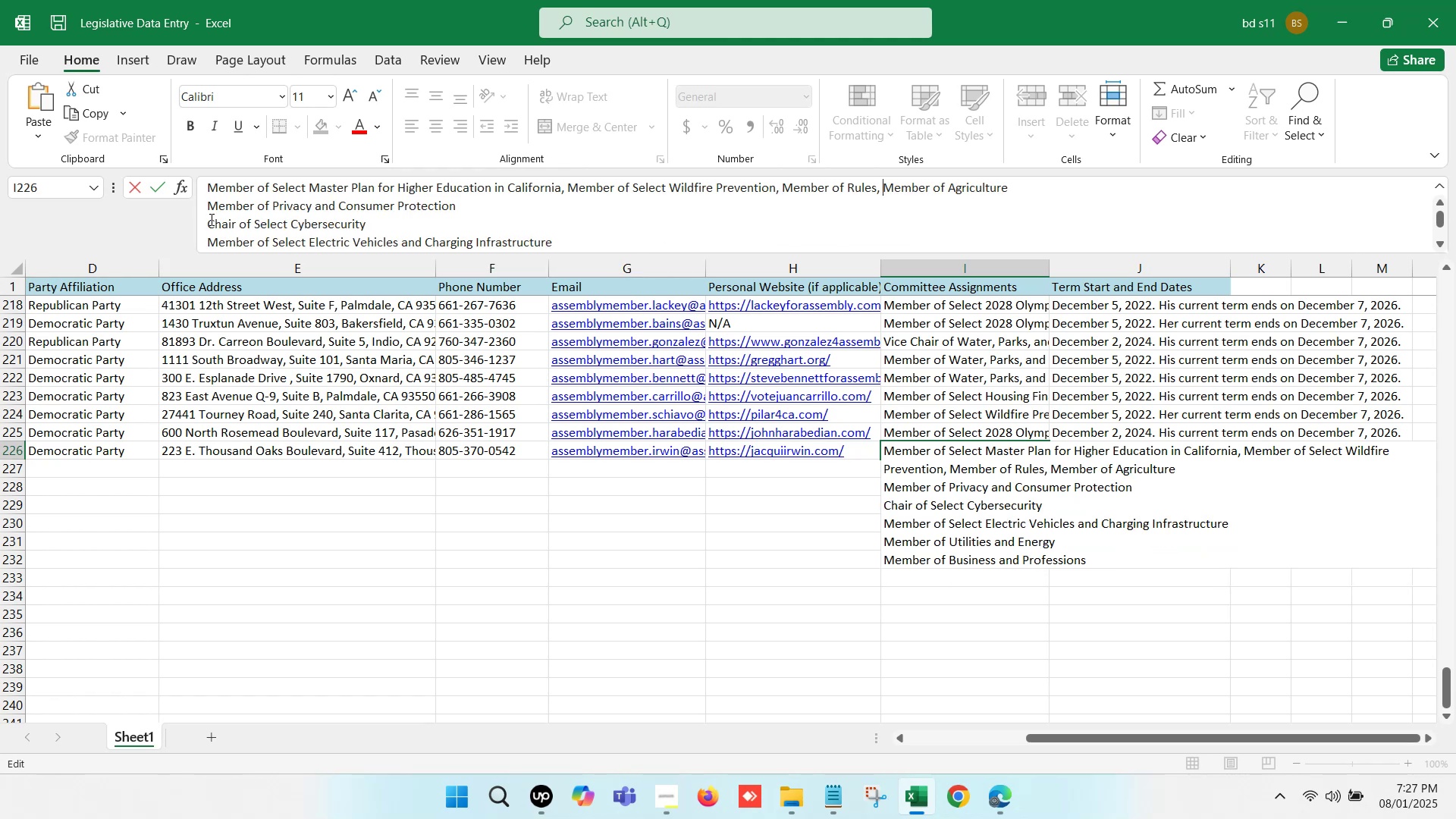 
left_click([208, 206])
 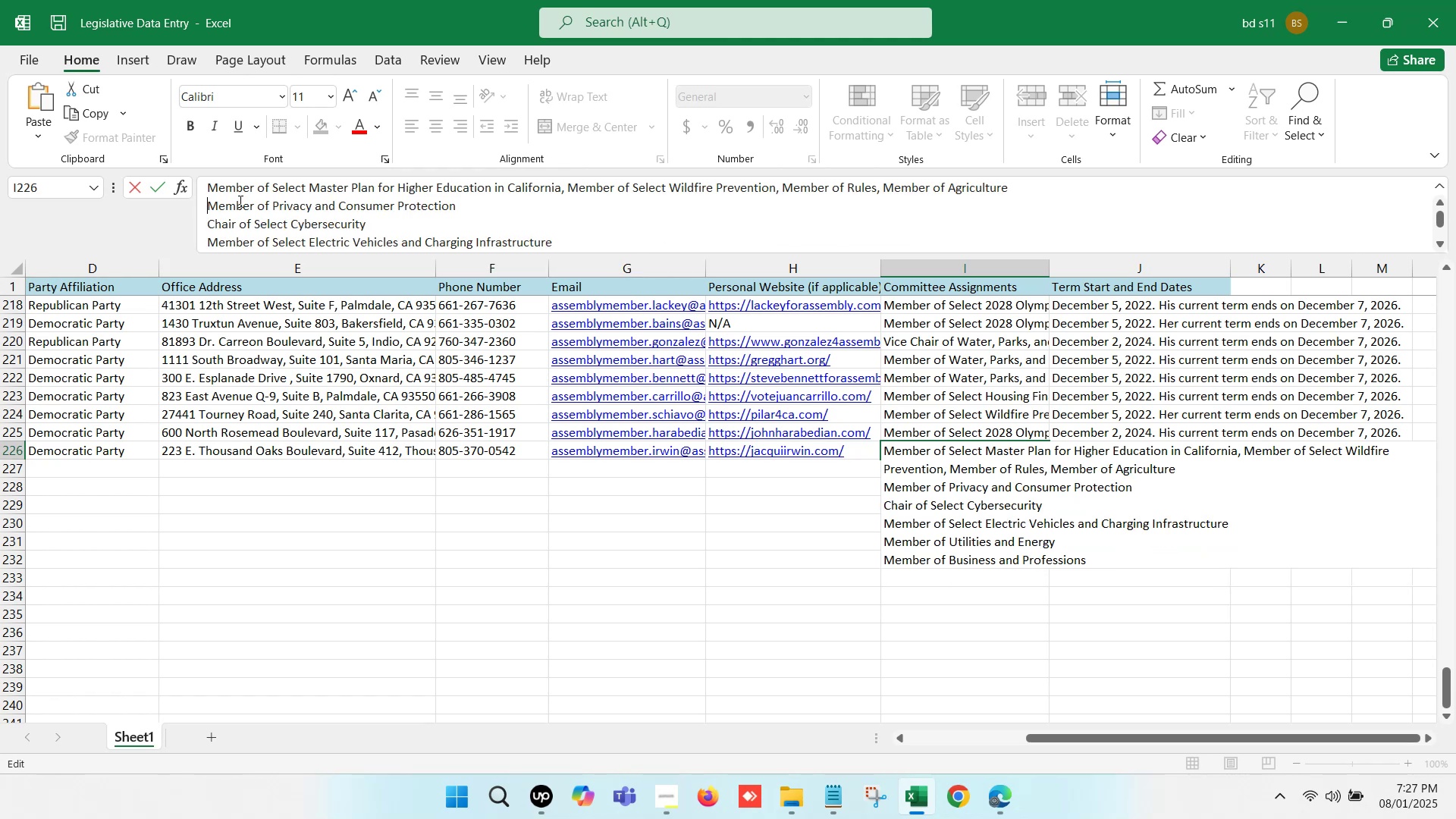 
key(Backspace)
 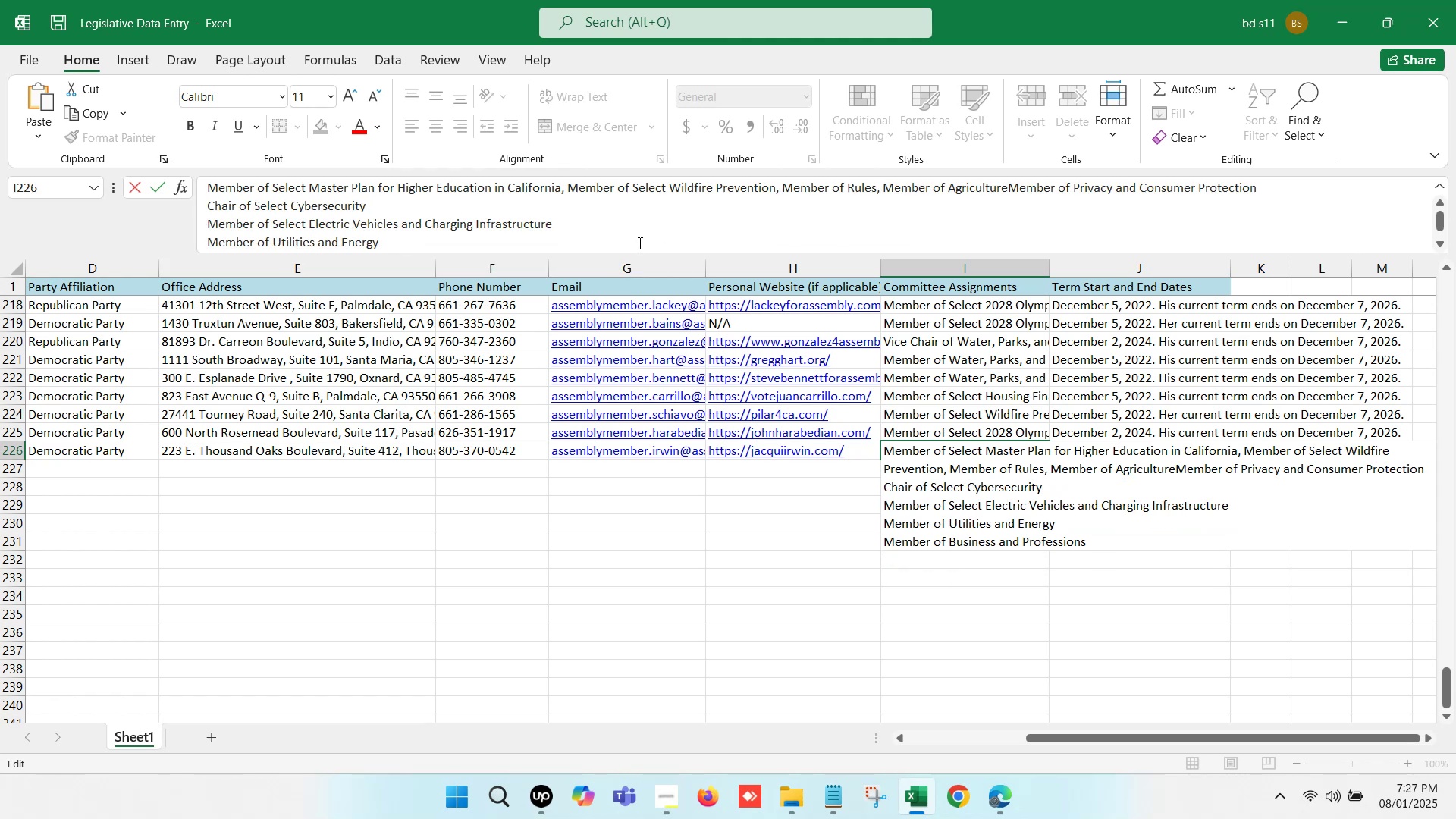 
key(Comma)
 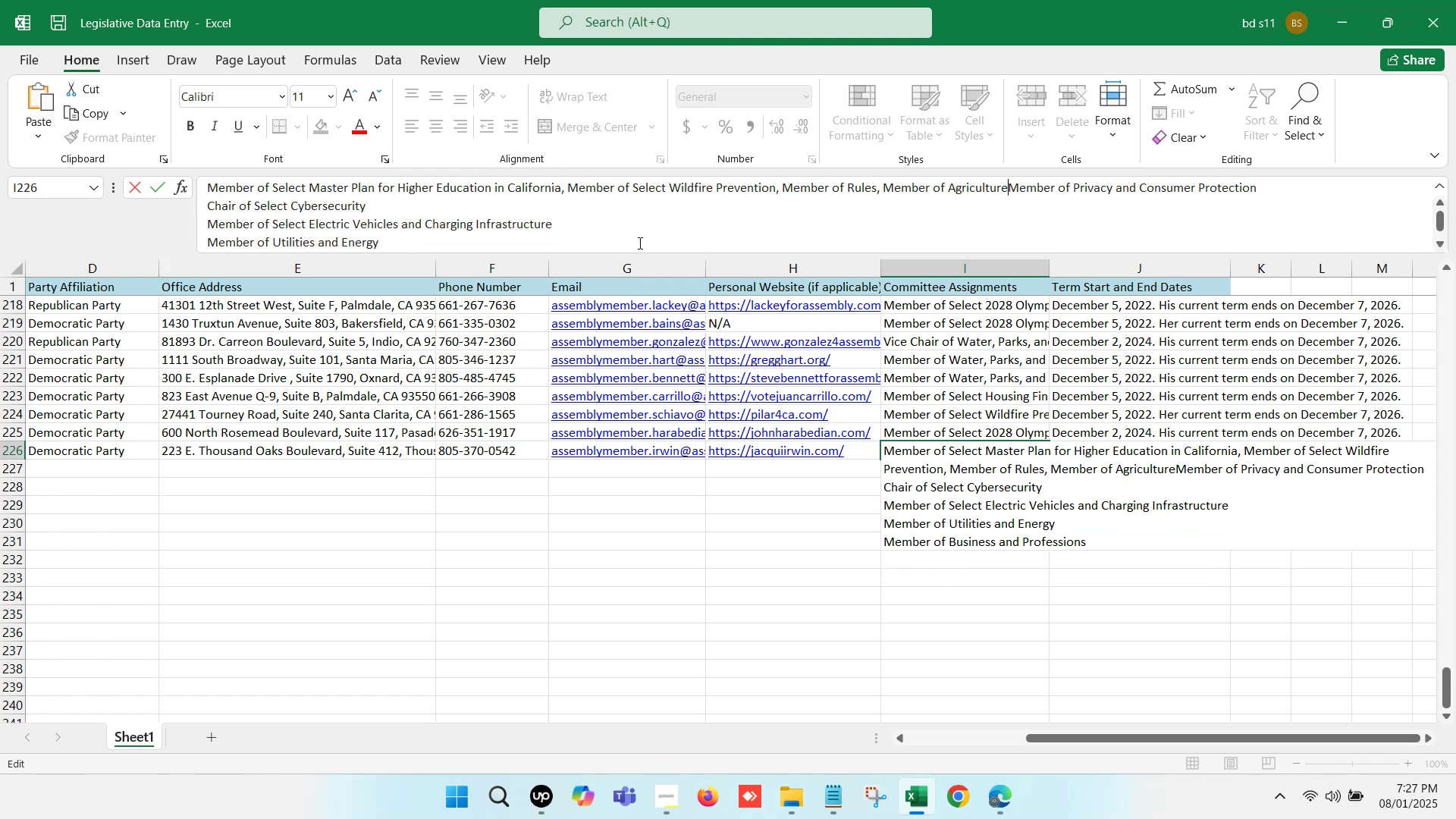 
key(Space)
 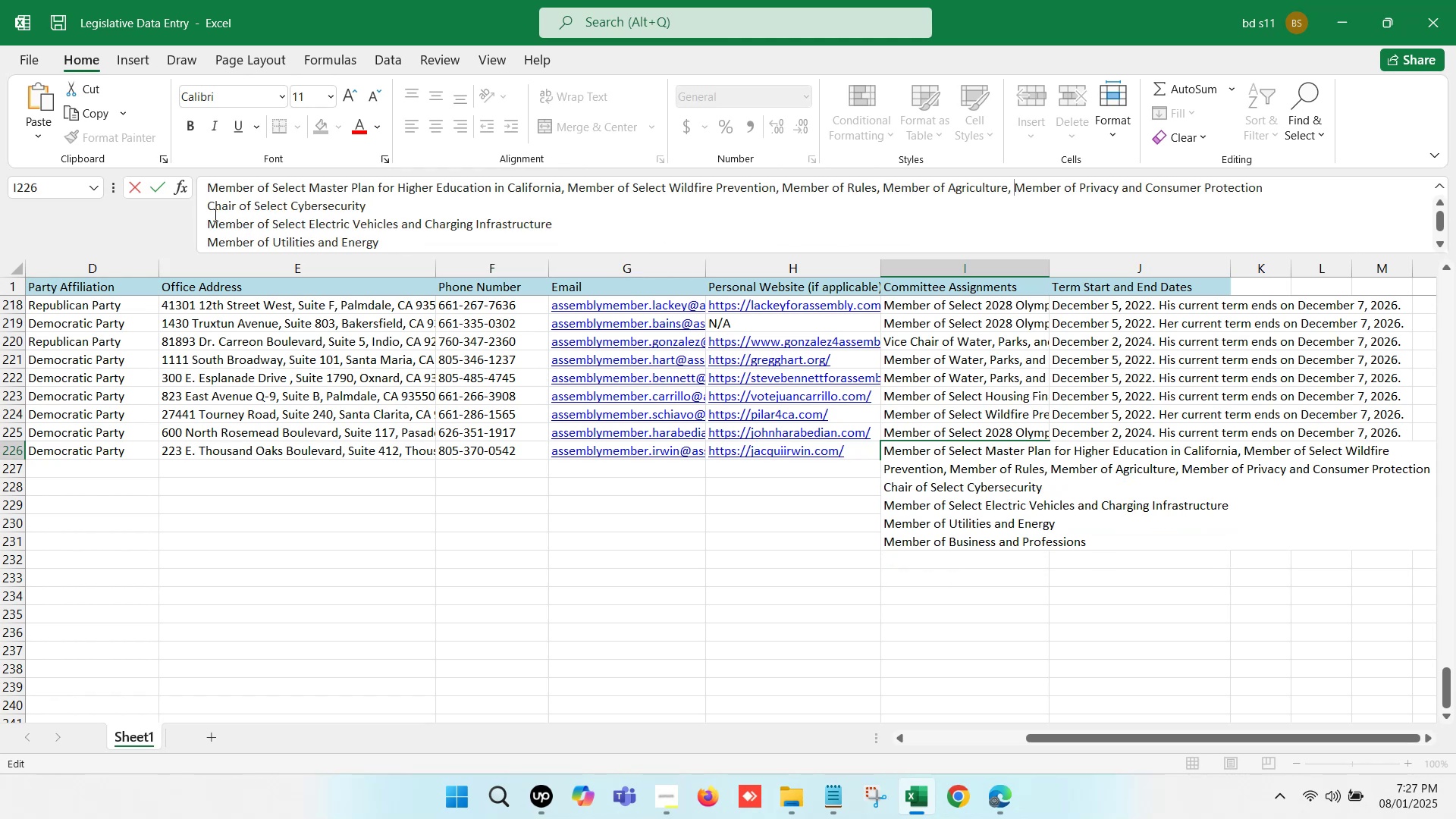 
left_click([205, 223])
 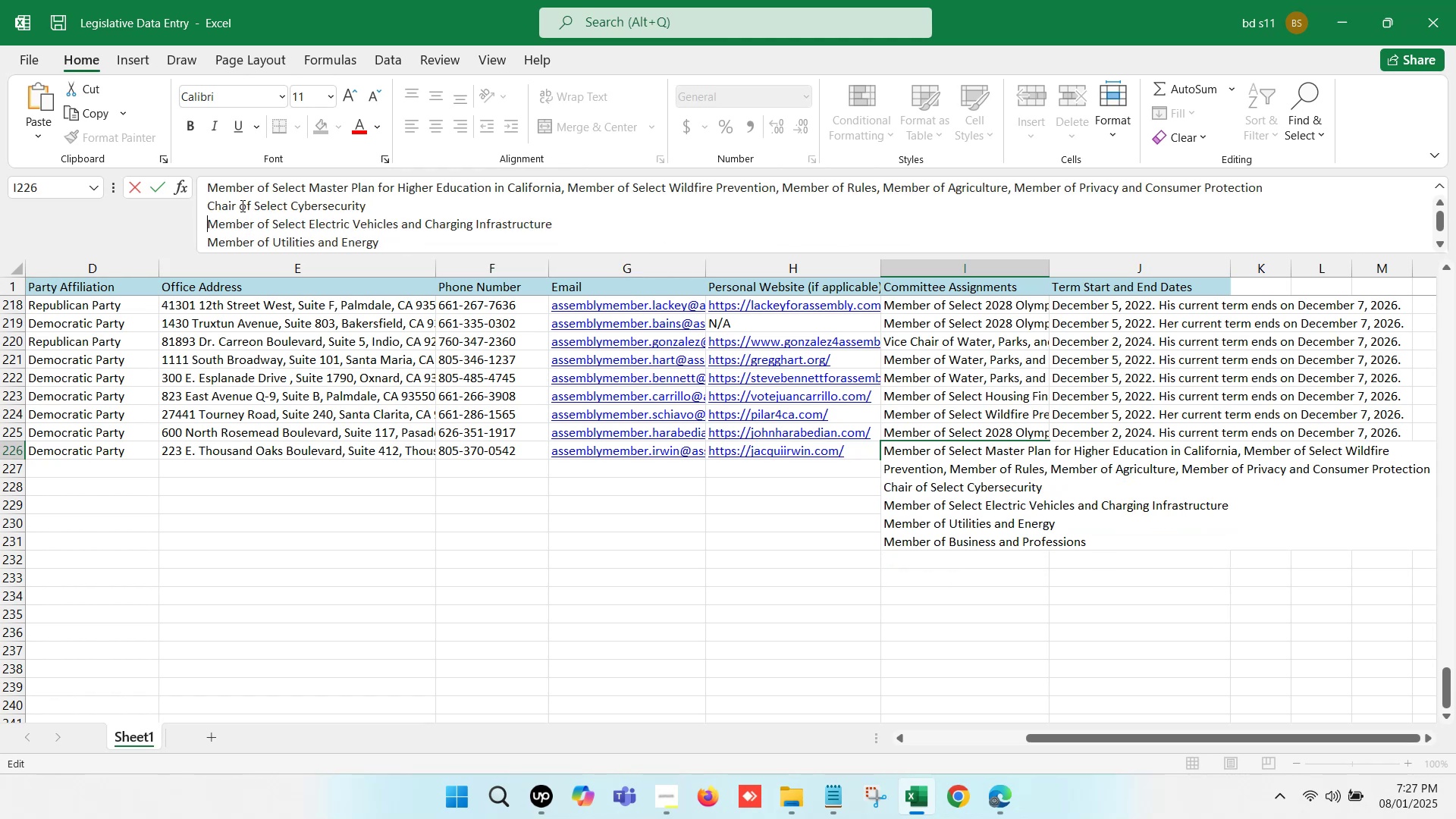 
left_click([202, 202])
 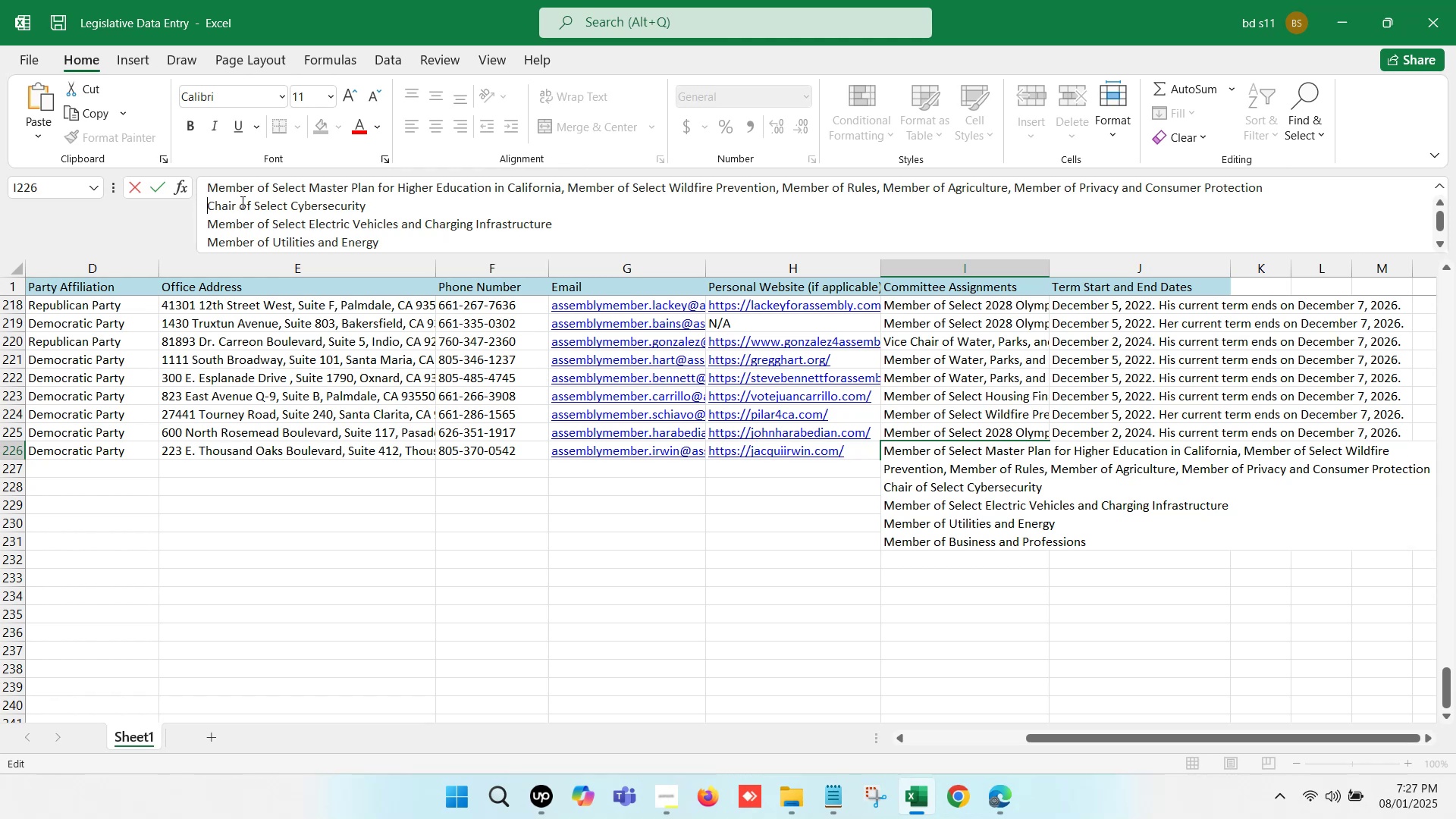 
key(Backspace)
 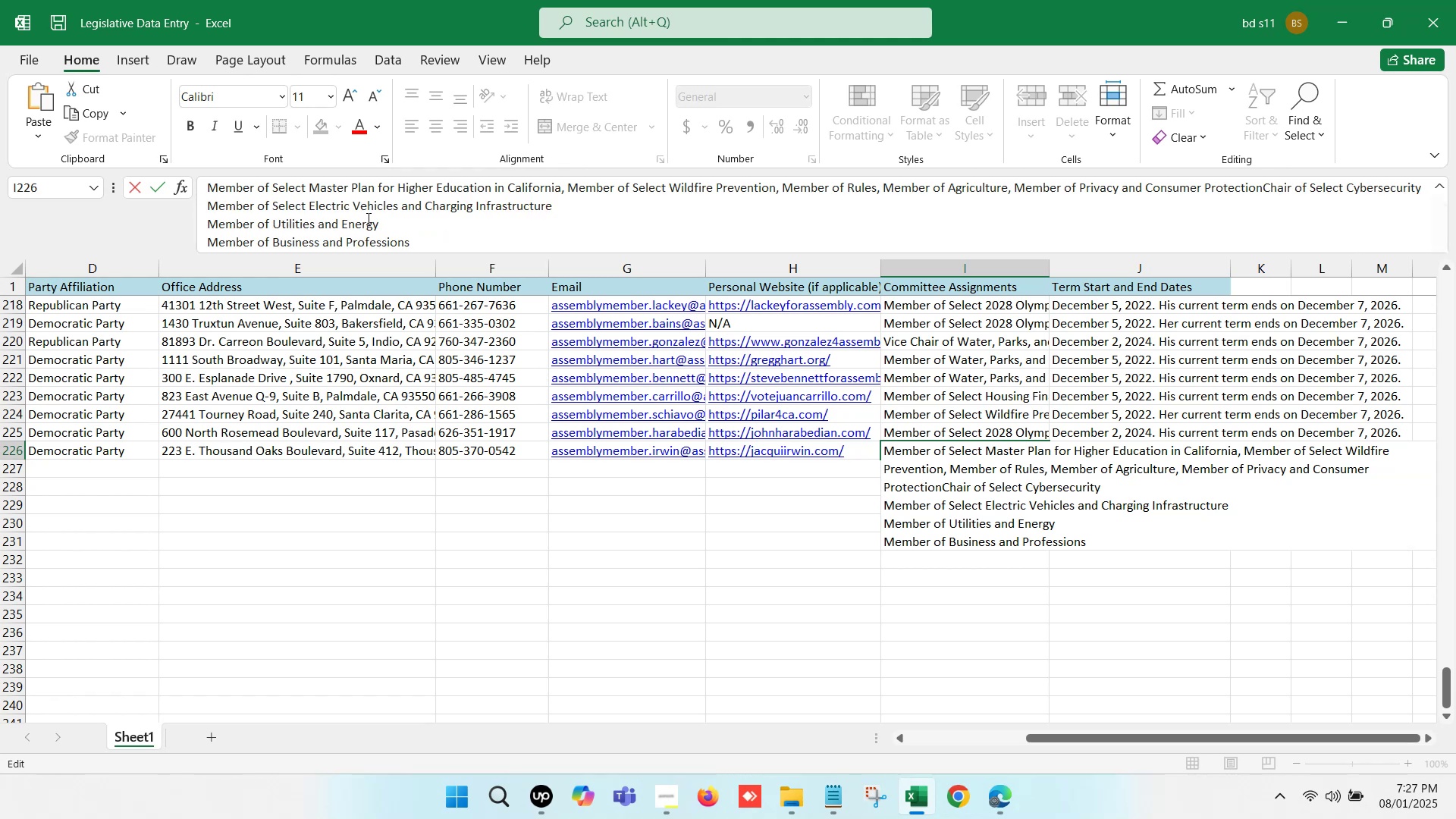 
key(Comma)
 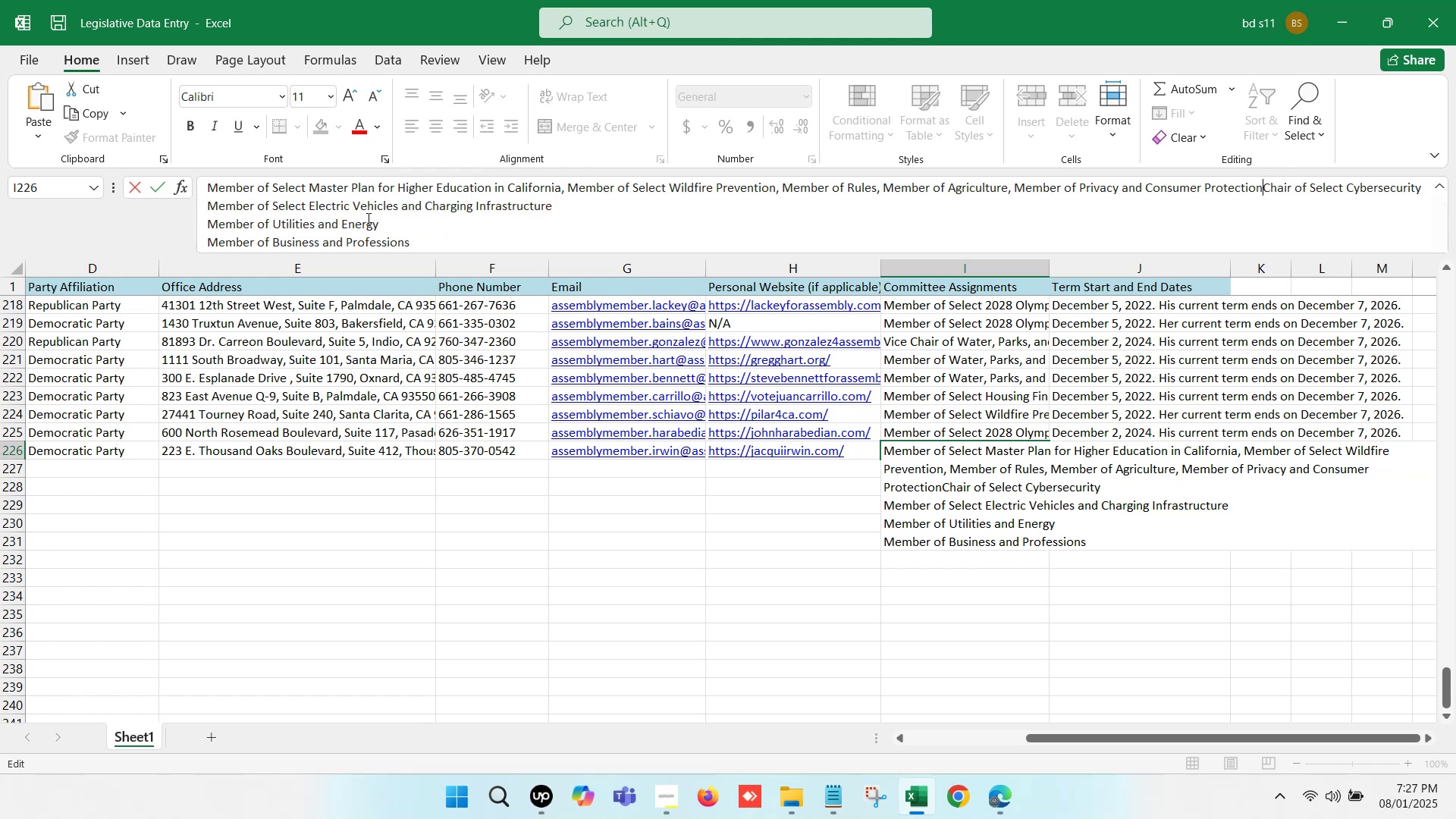 
key(Space)
 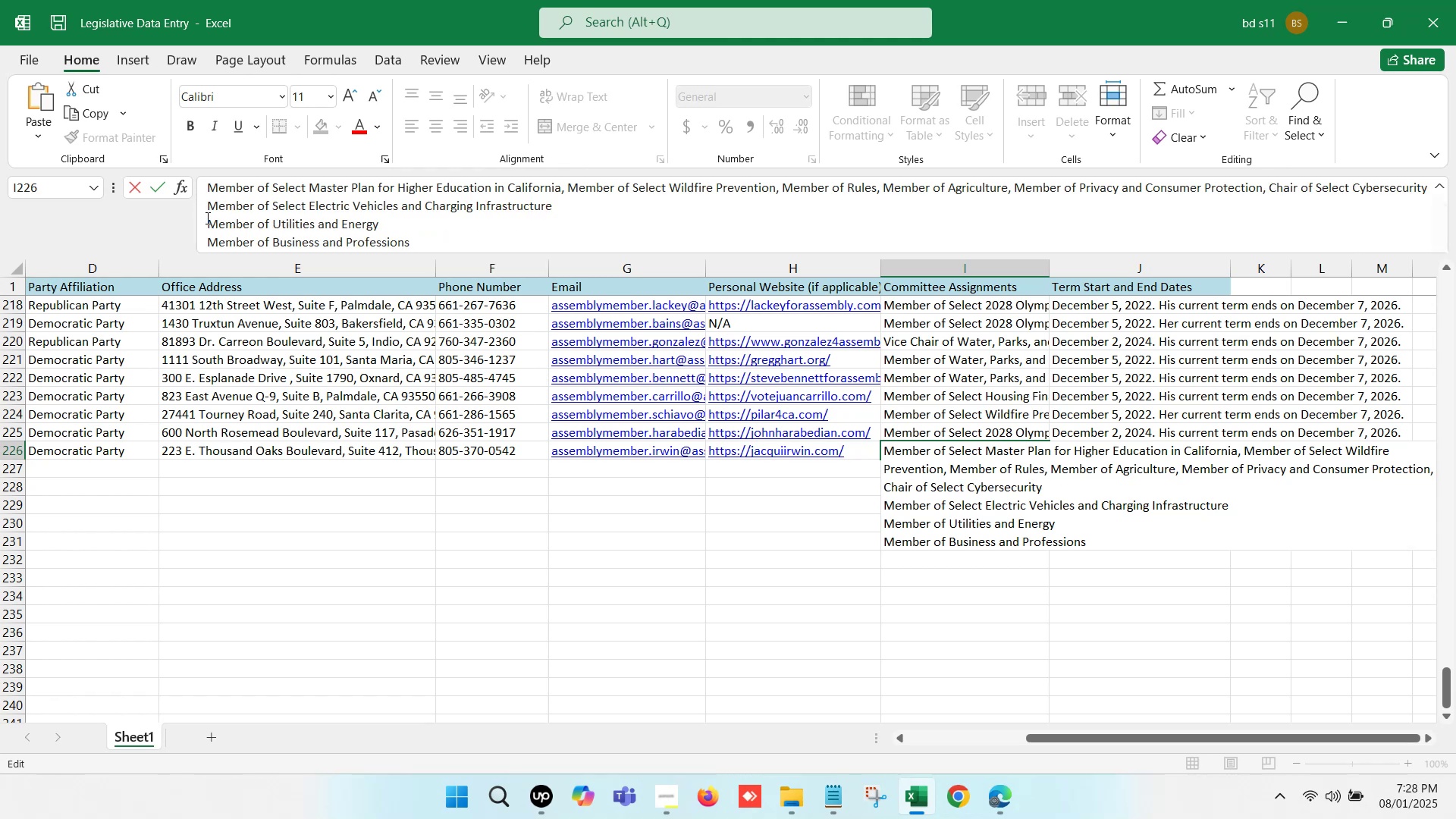 
left_click([206, 218])
 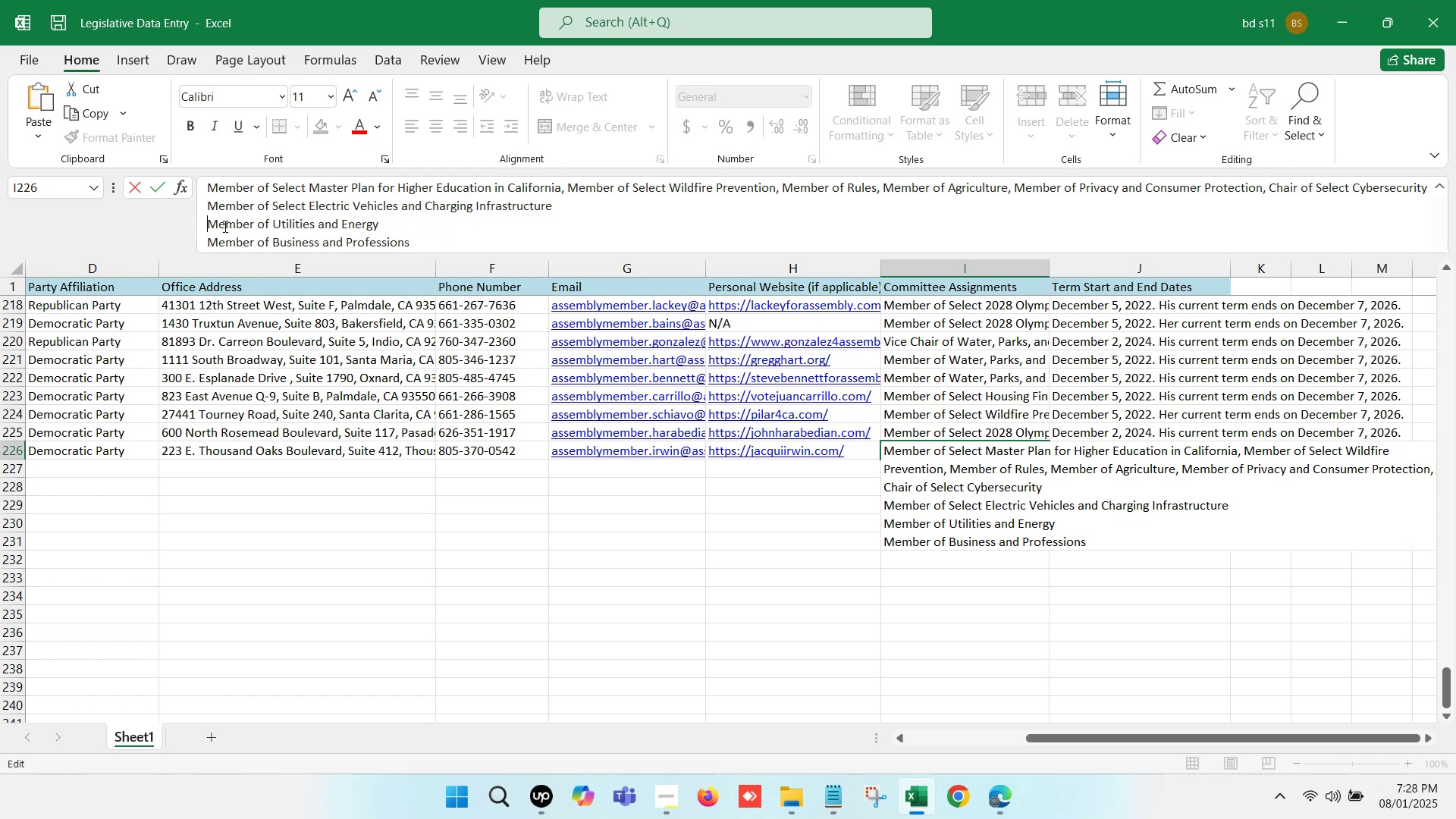 
left_click([210, 203])
 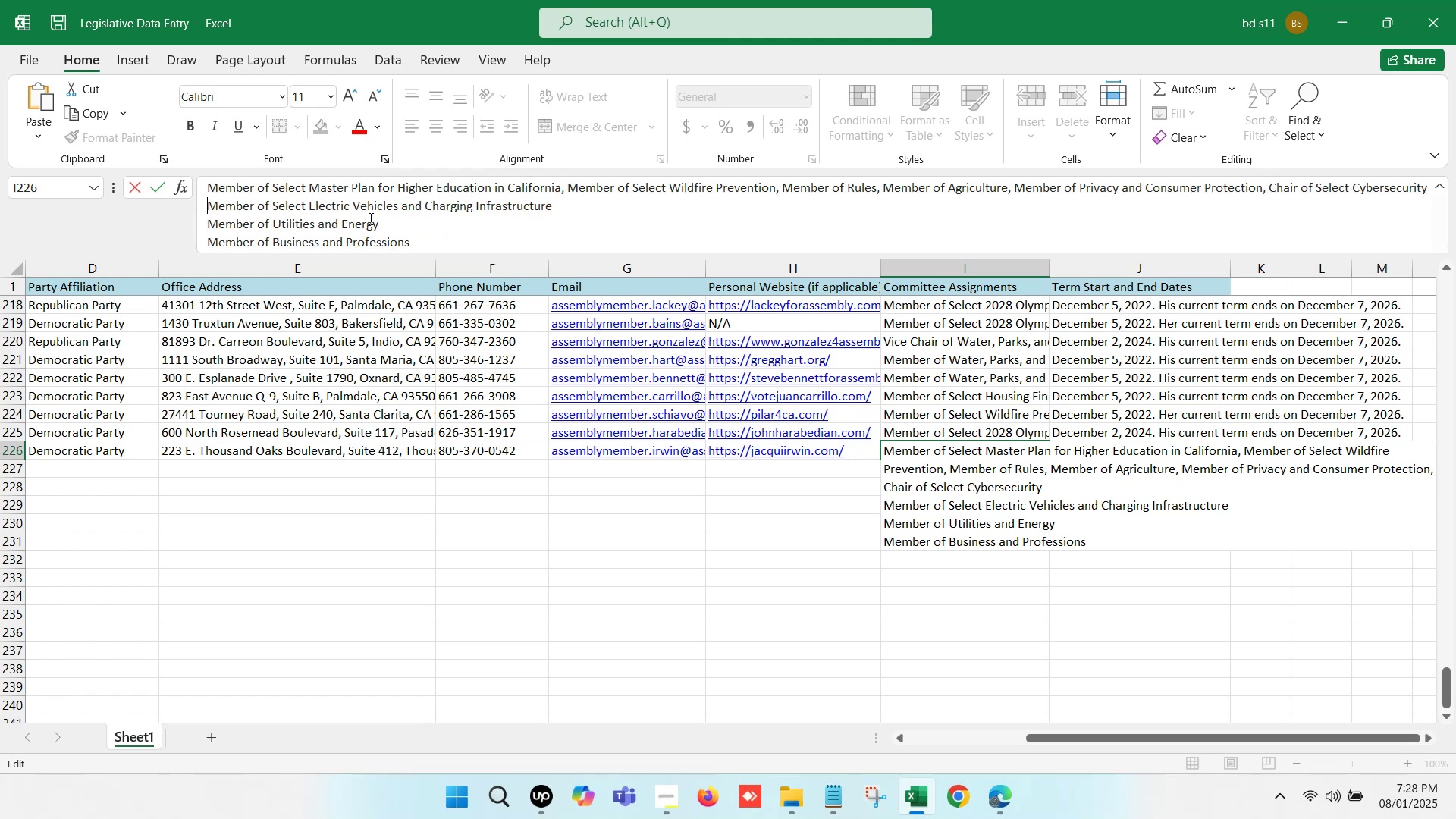 
key(Backspace)
 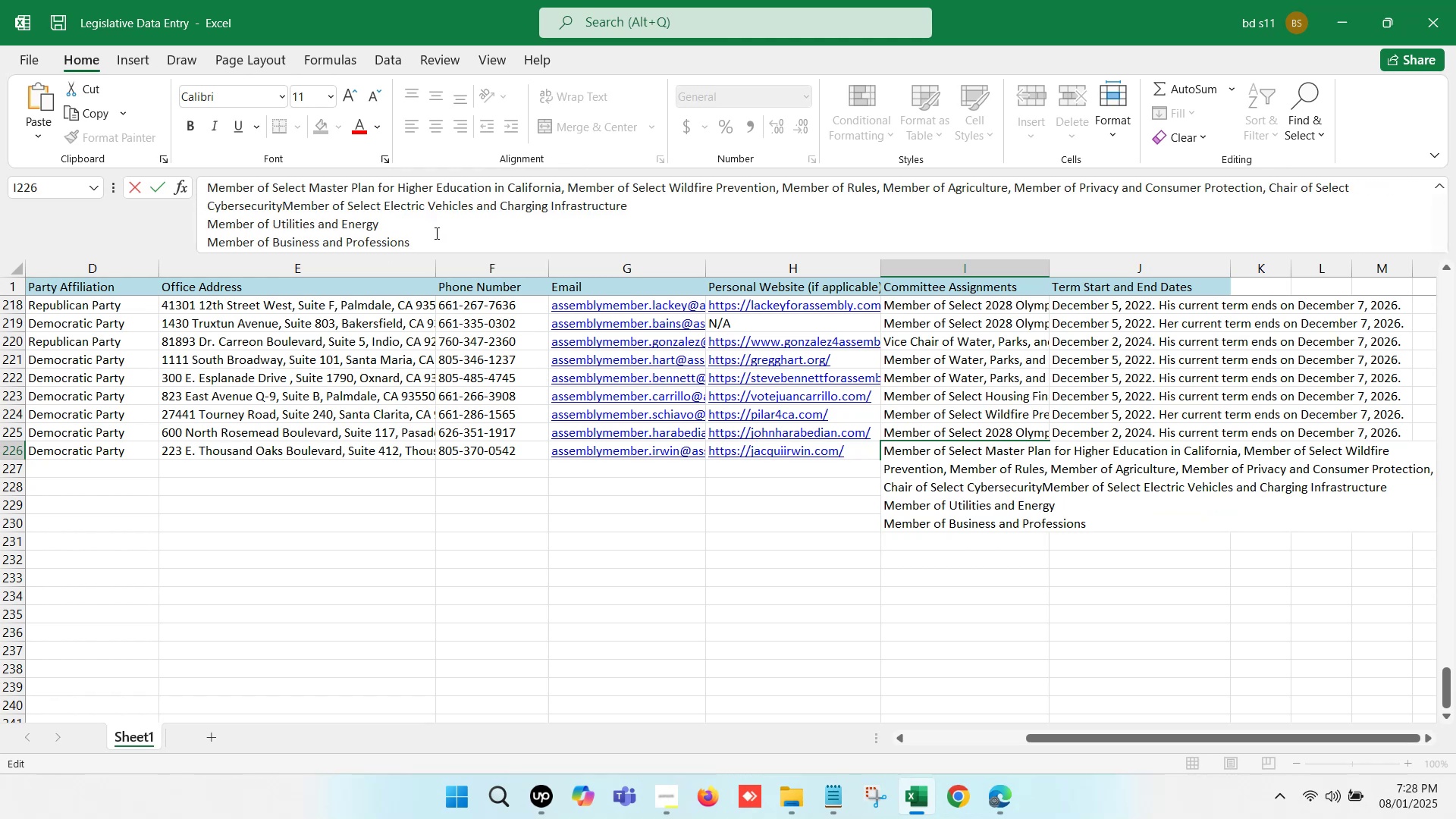 
key(Comma)
 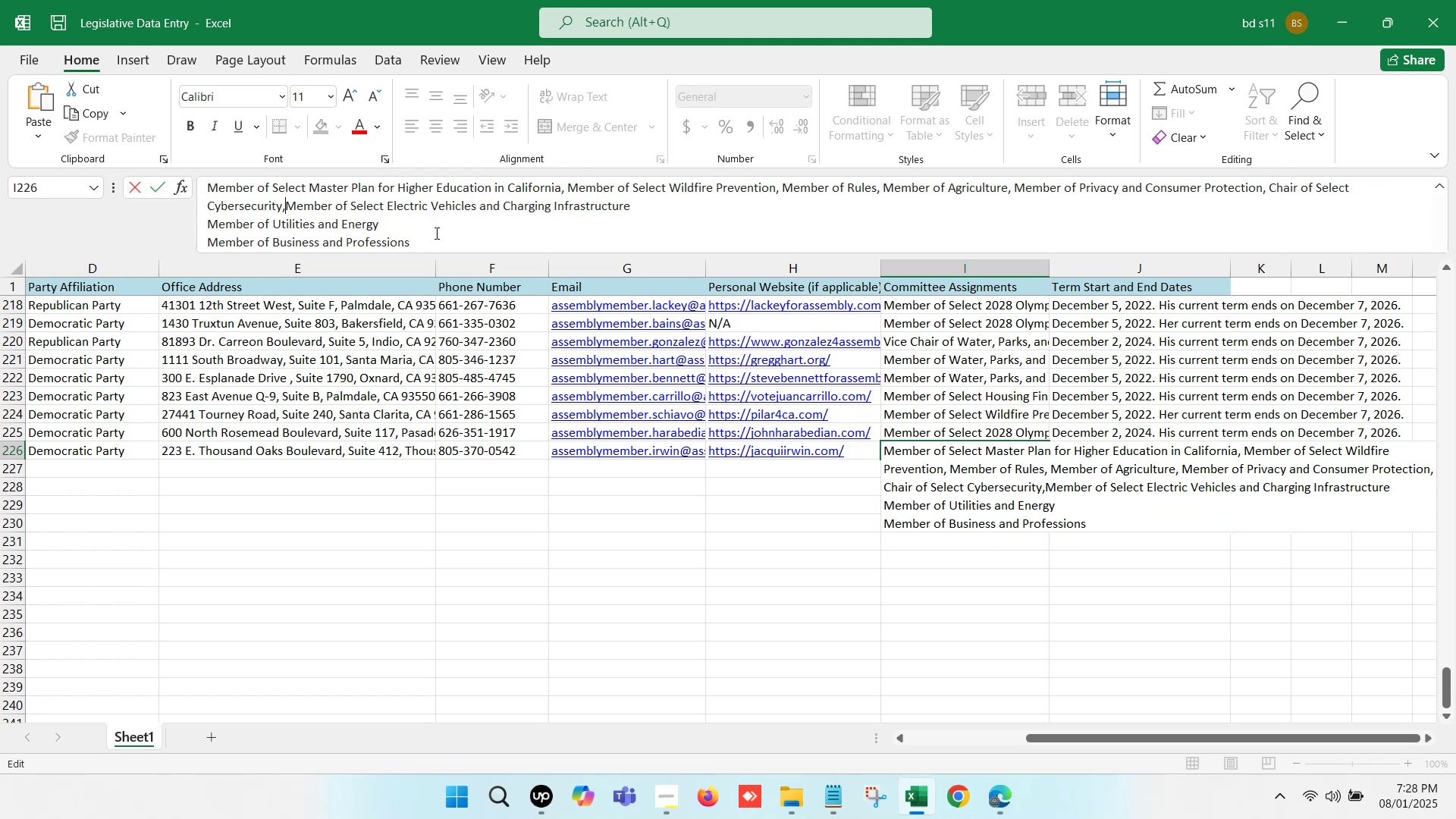 
key(Space)
 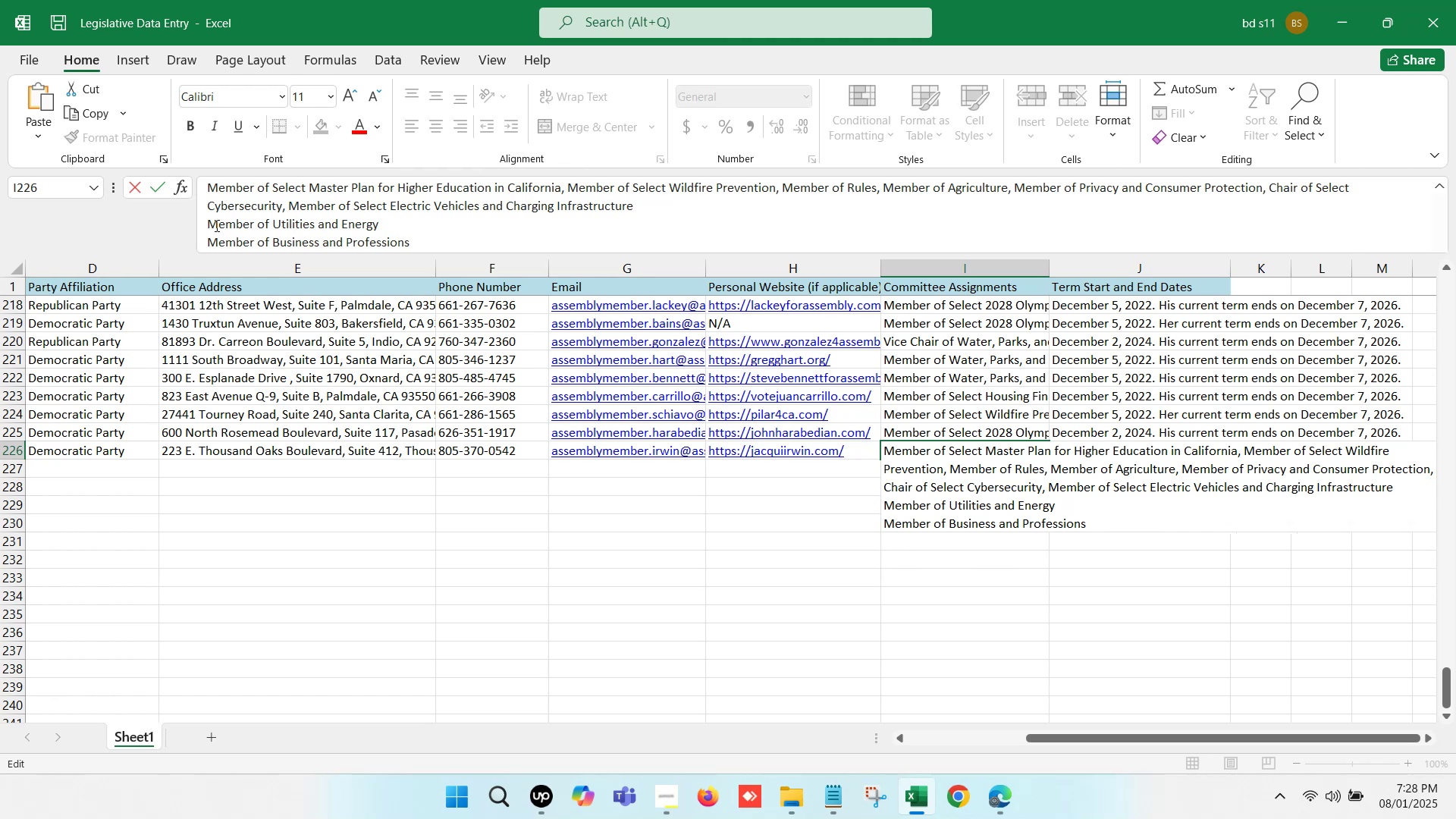 
left_click([209, 221])
 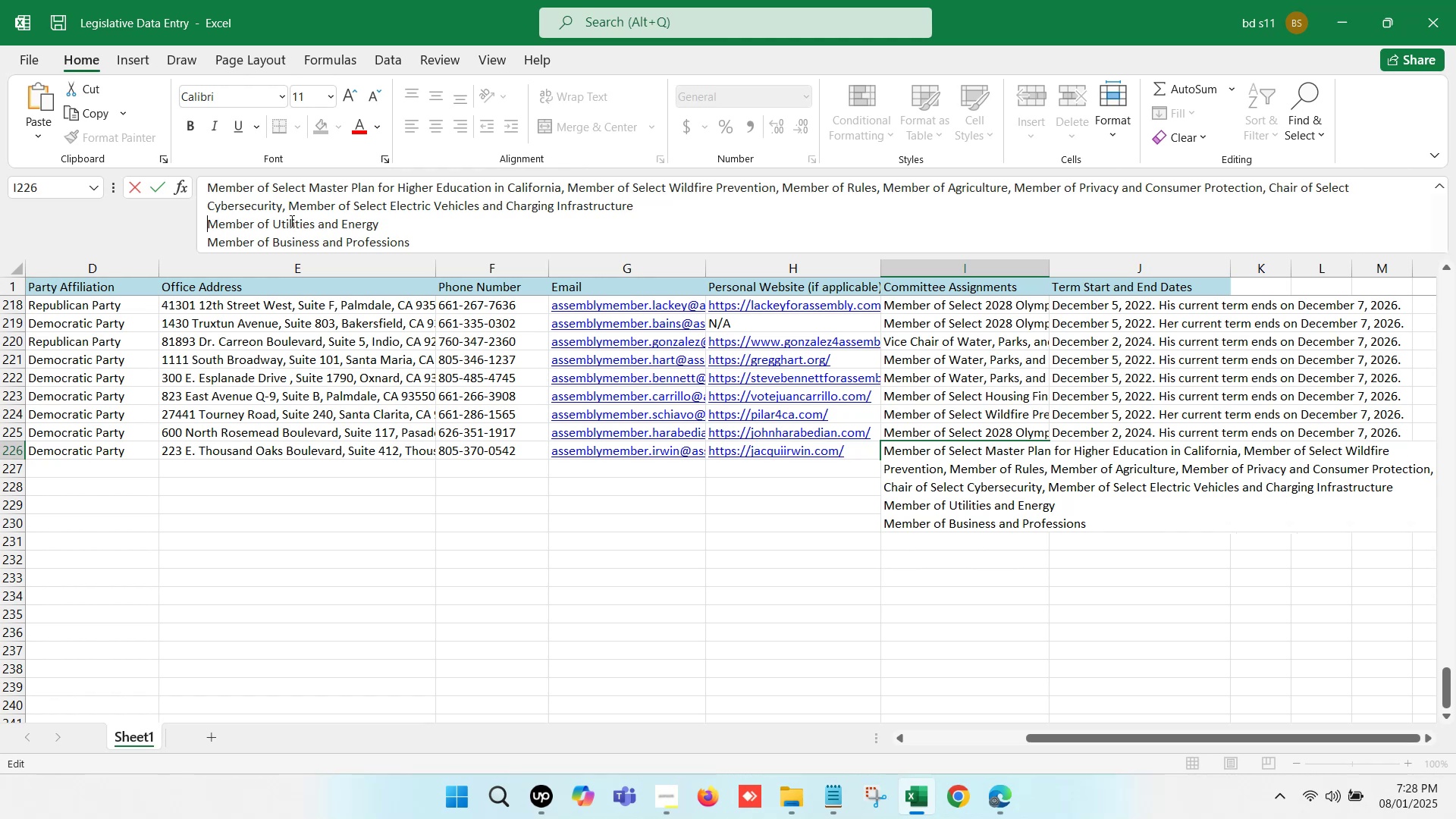 
key(Backspace)
 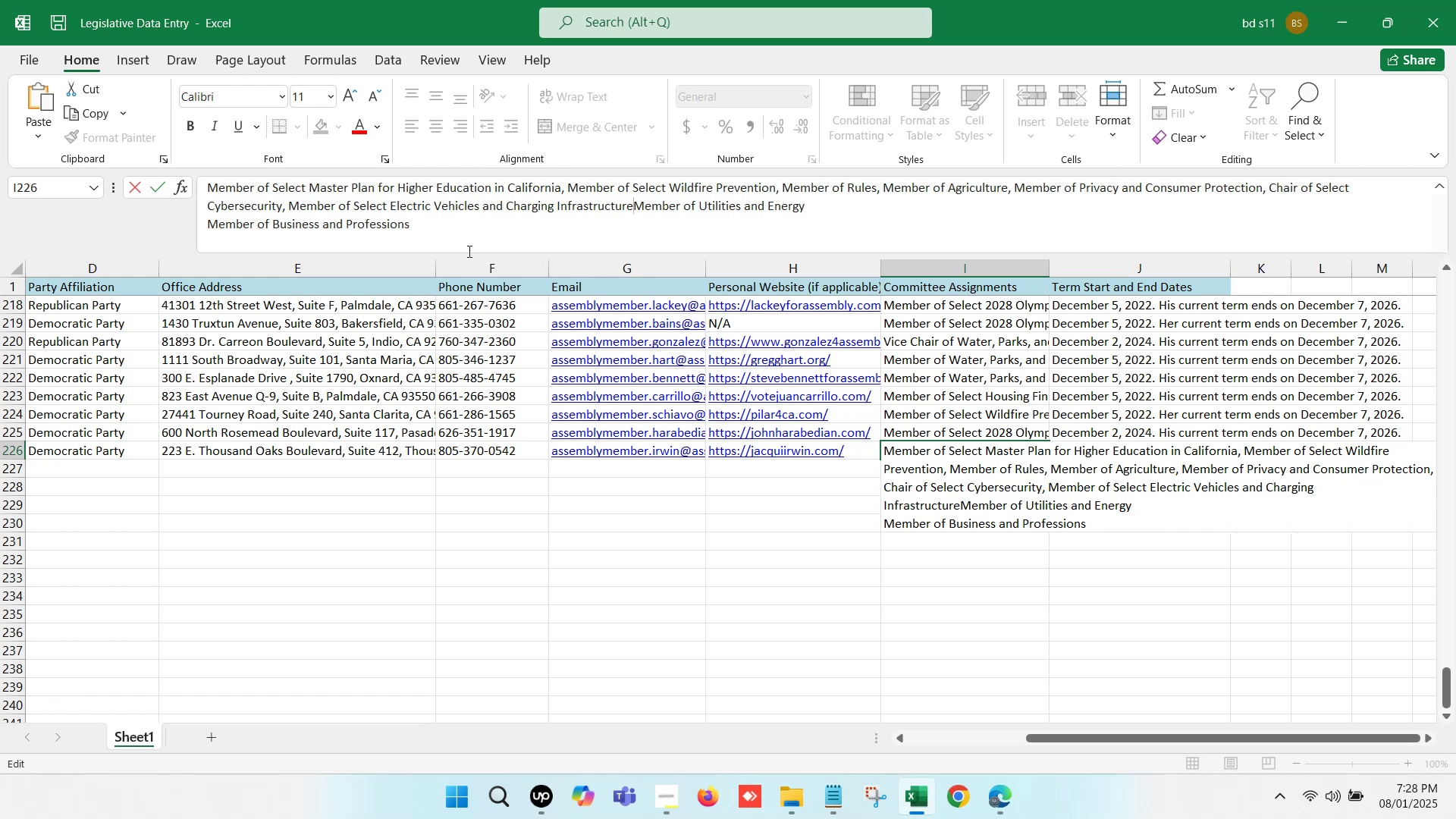 
key(Comma)
 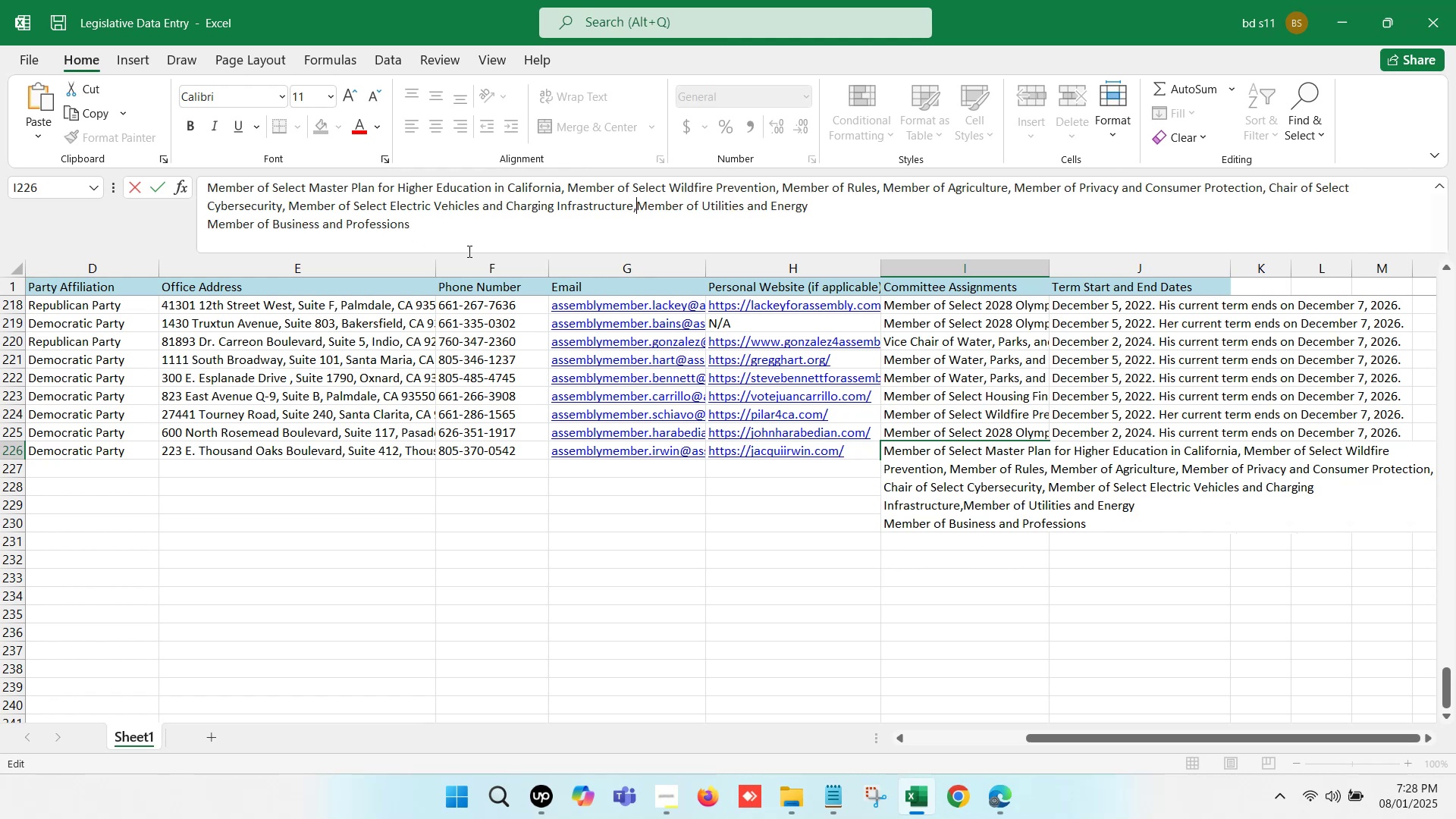 
key(Space)
 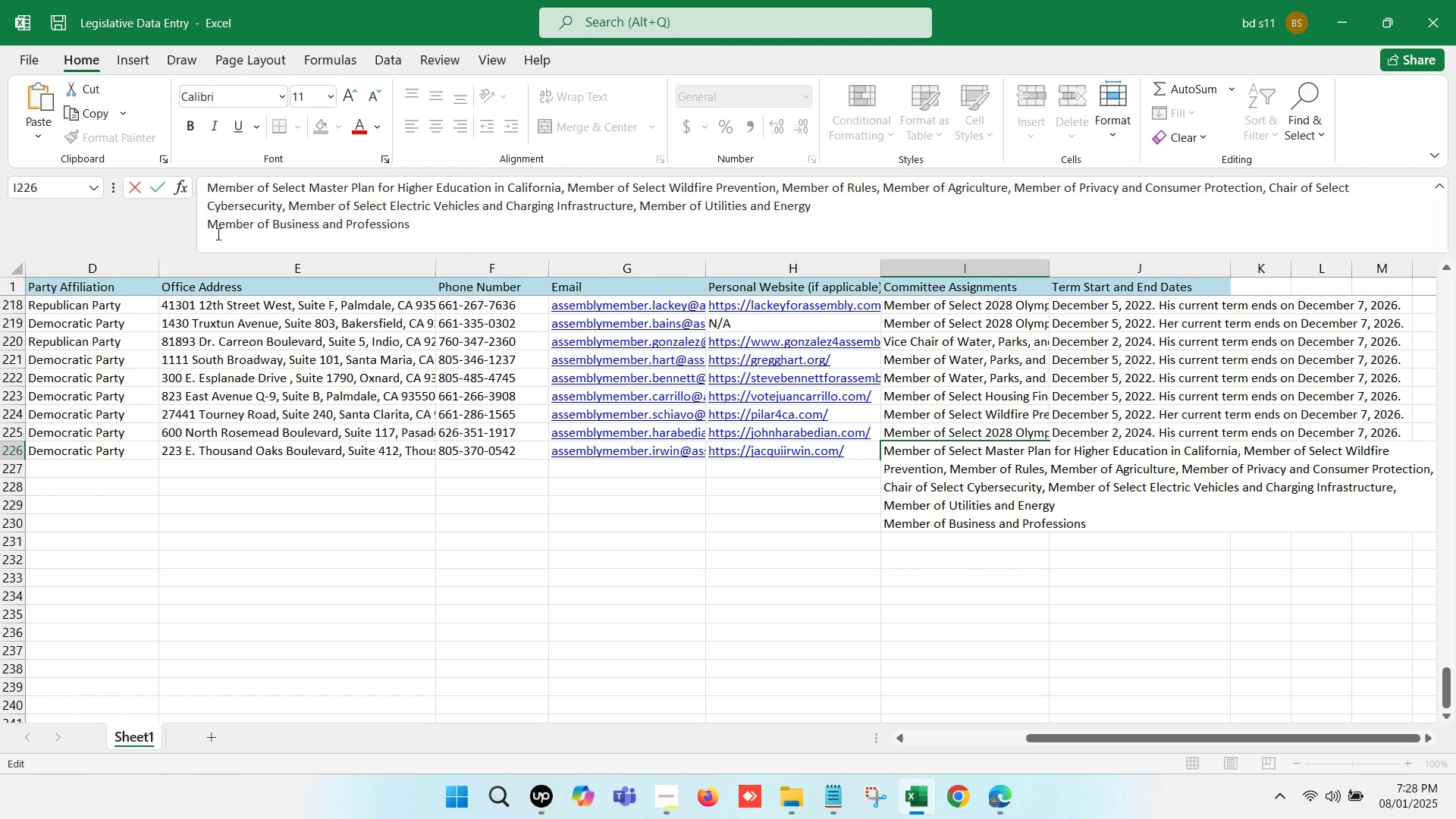 
left_click([207, 220])
 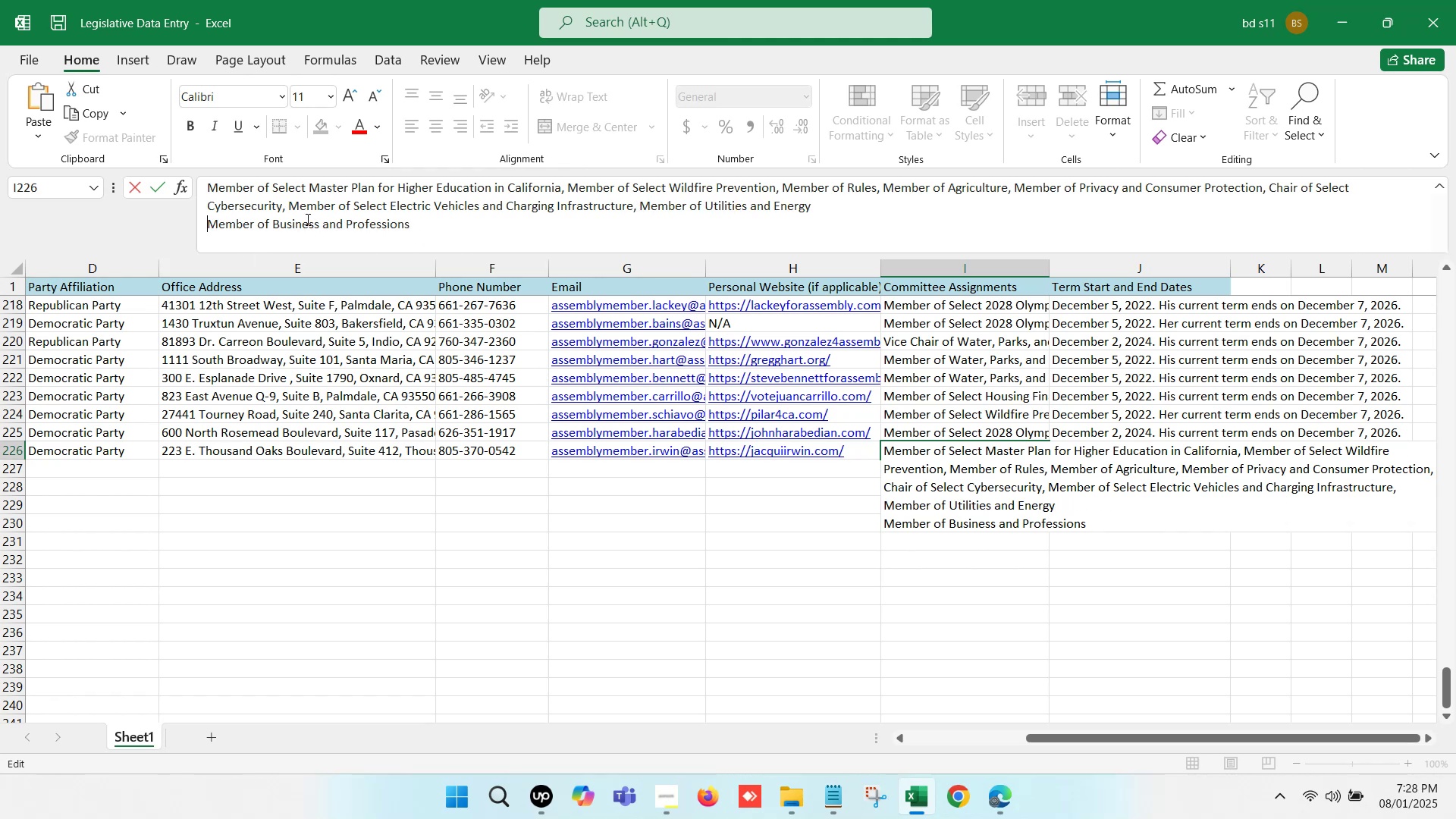 
key(Backspace)
 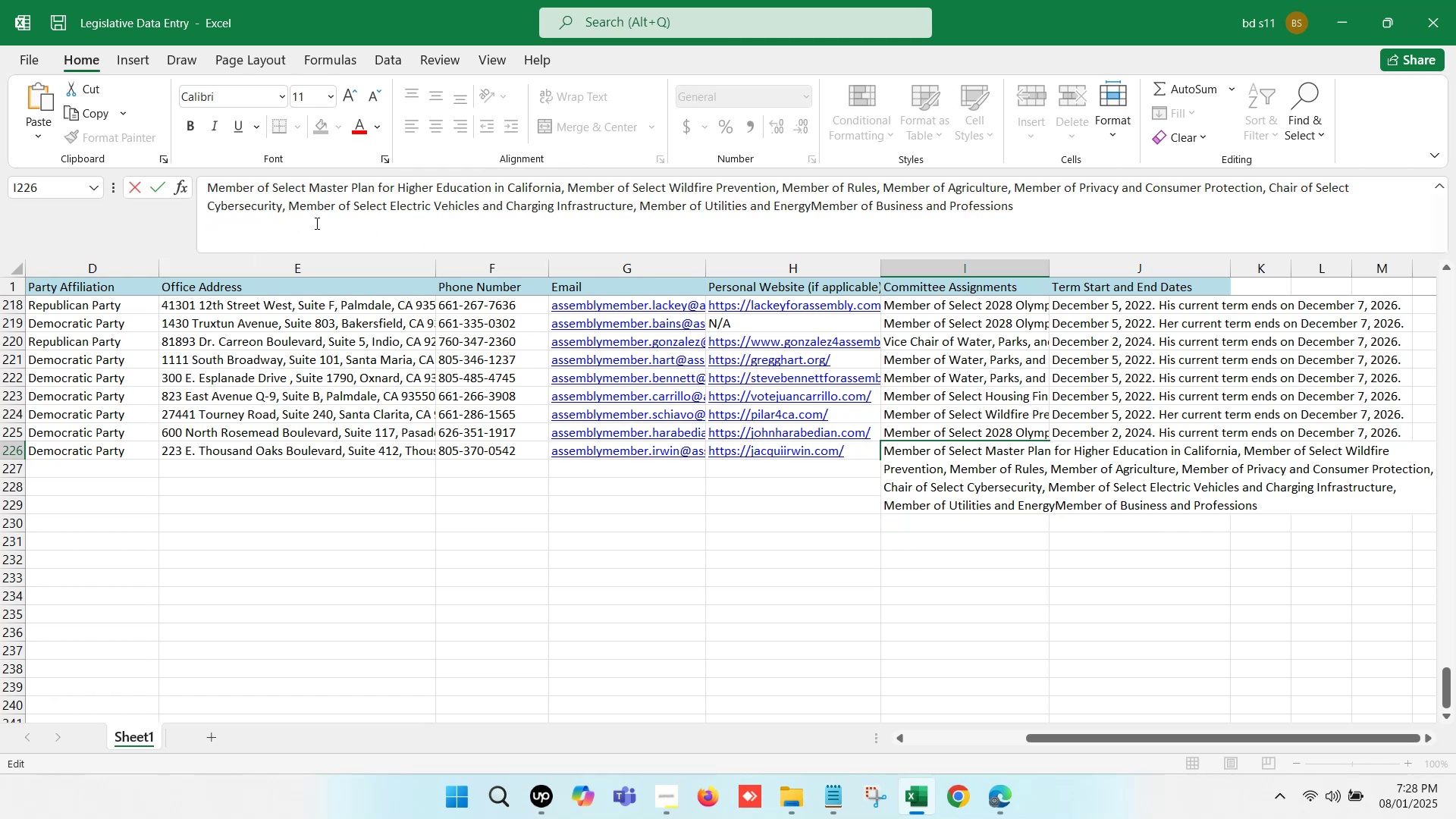 
key(Comma)
 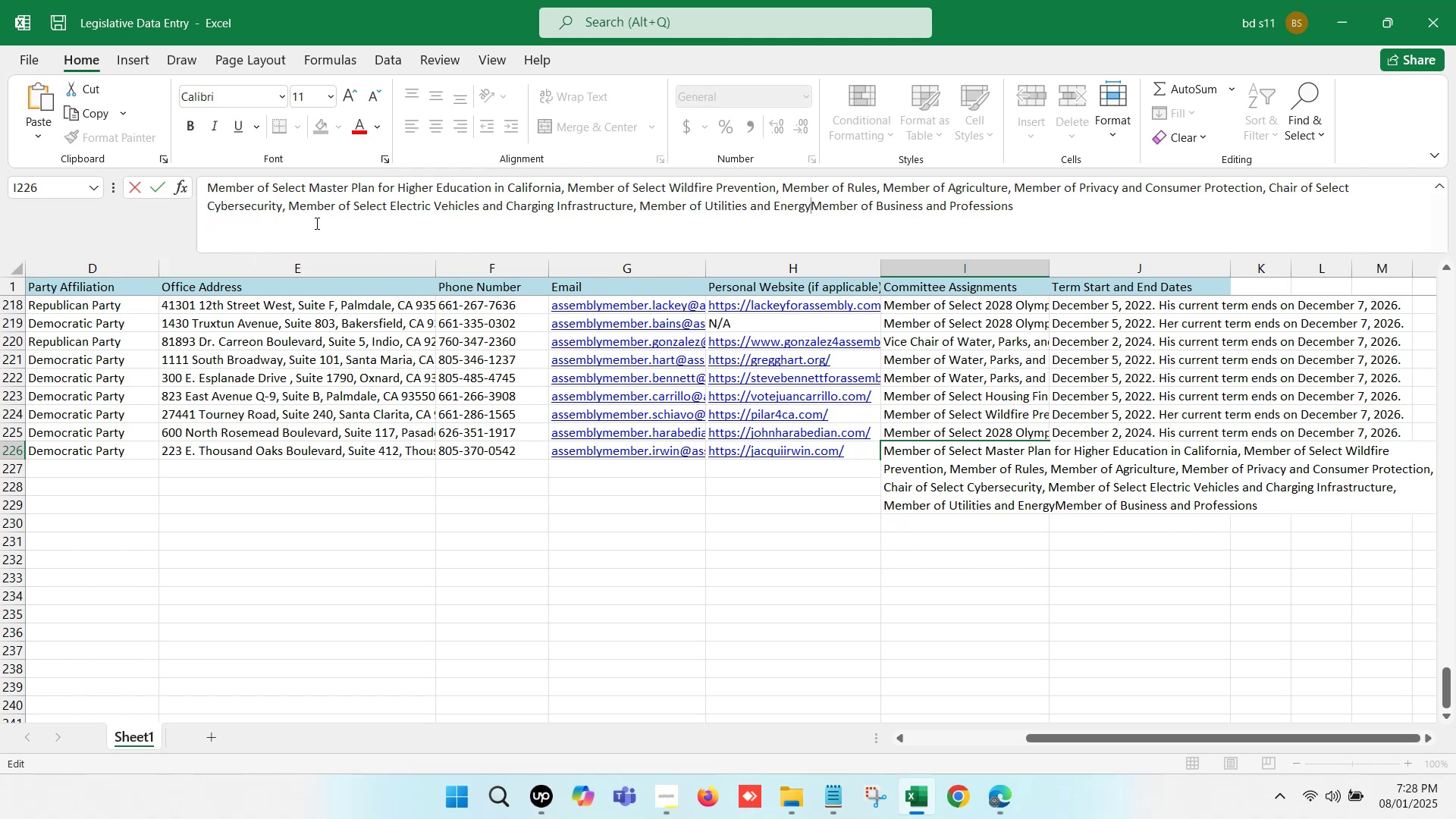 
key(Space)
 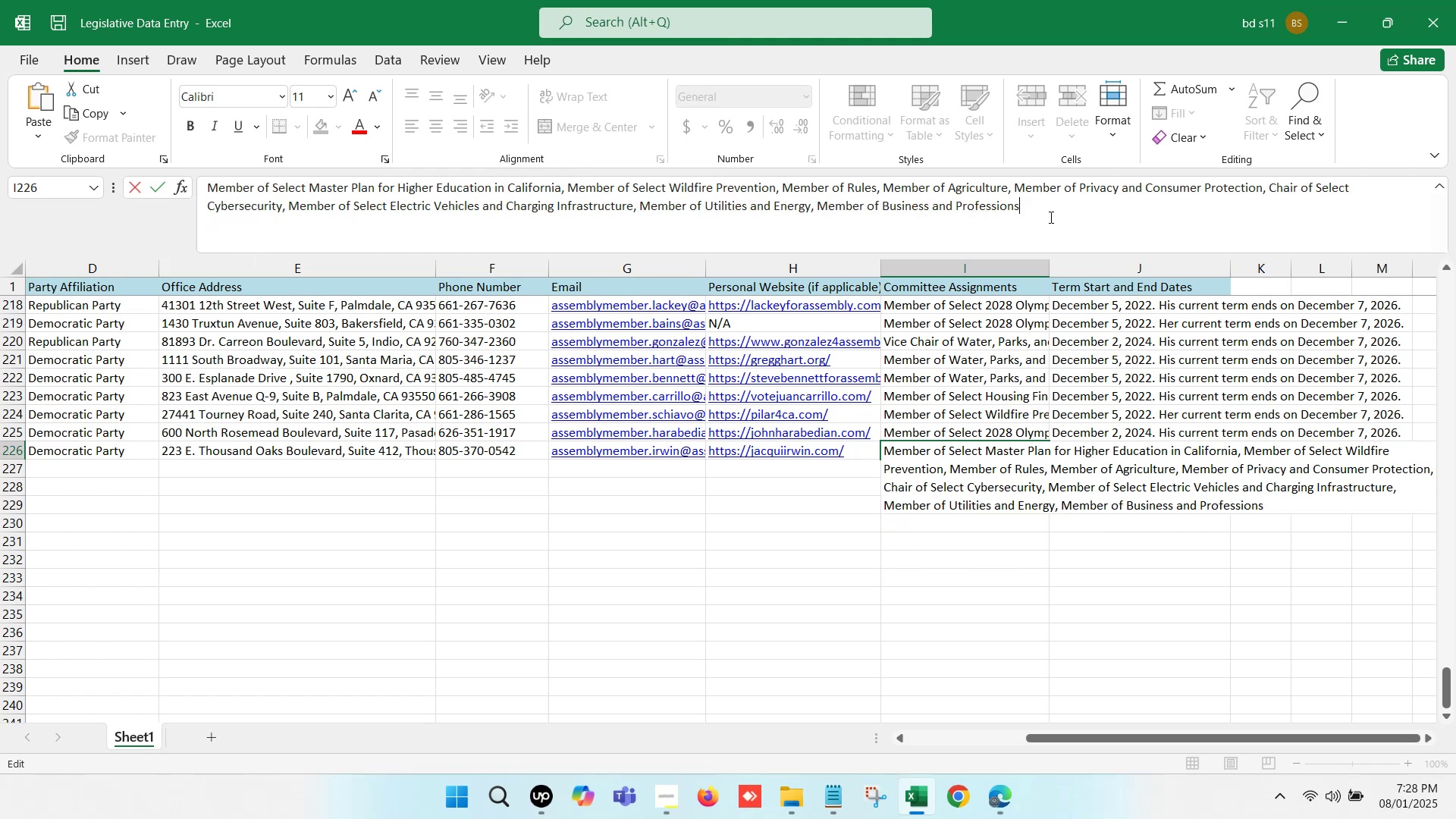 
left_click([833, 498])
 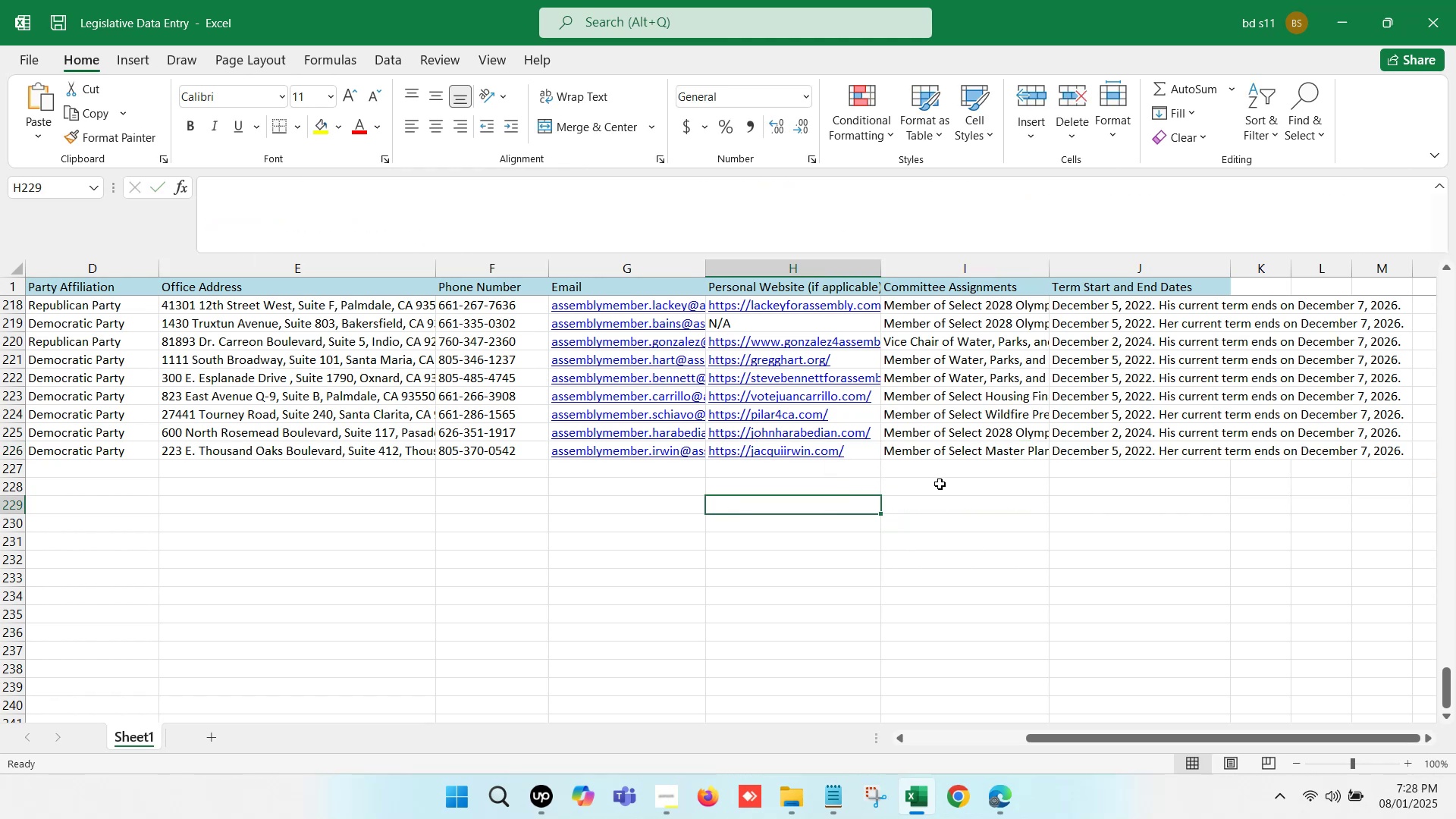 
left_click([946, 472])
 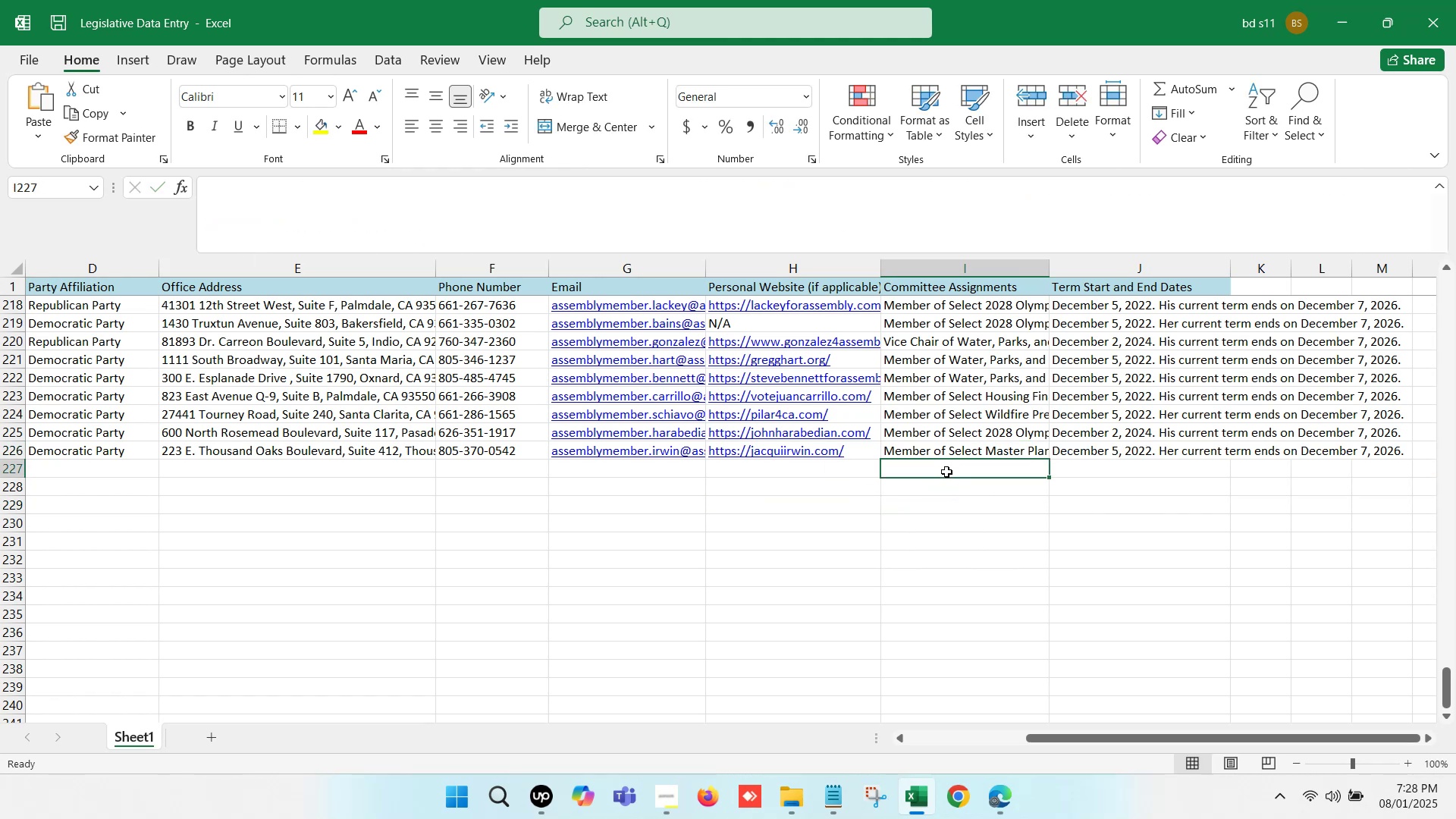 
hold_key(key=ArrowLeft, duration=1.22)
 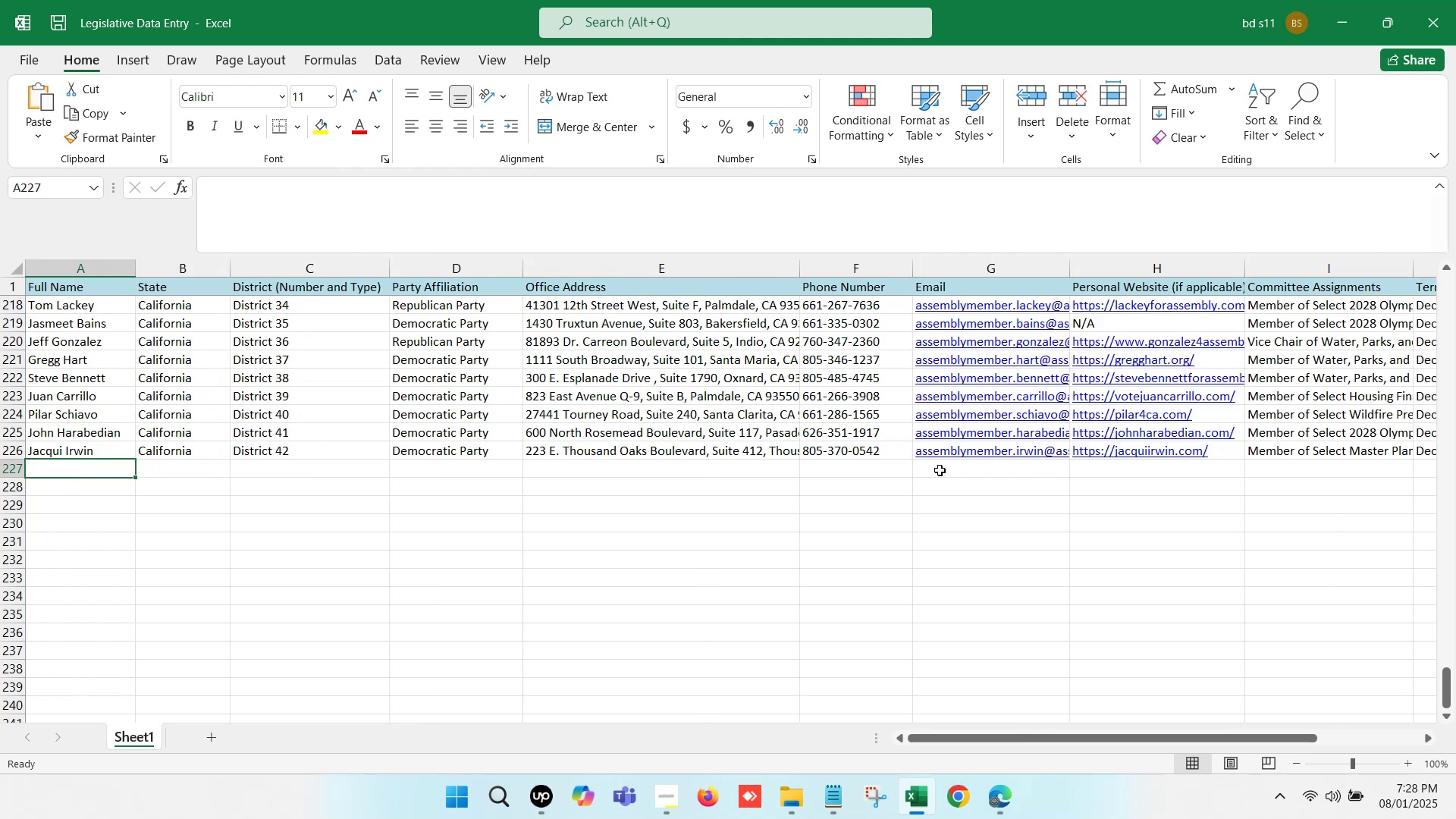 
key(Control+S)
 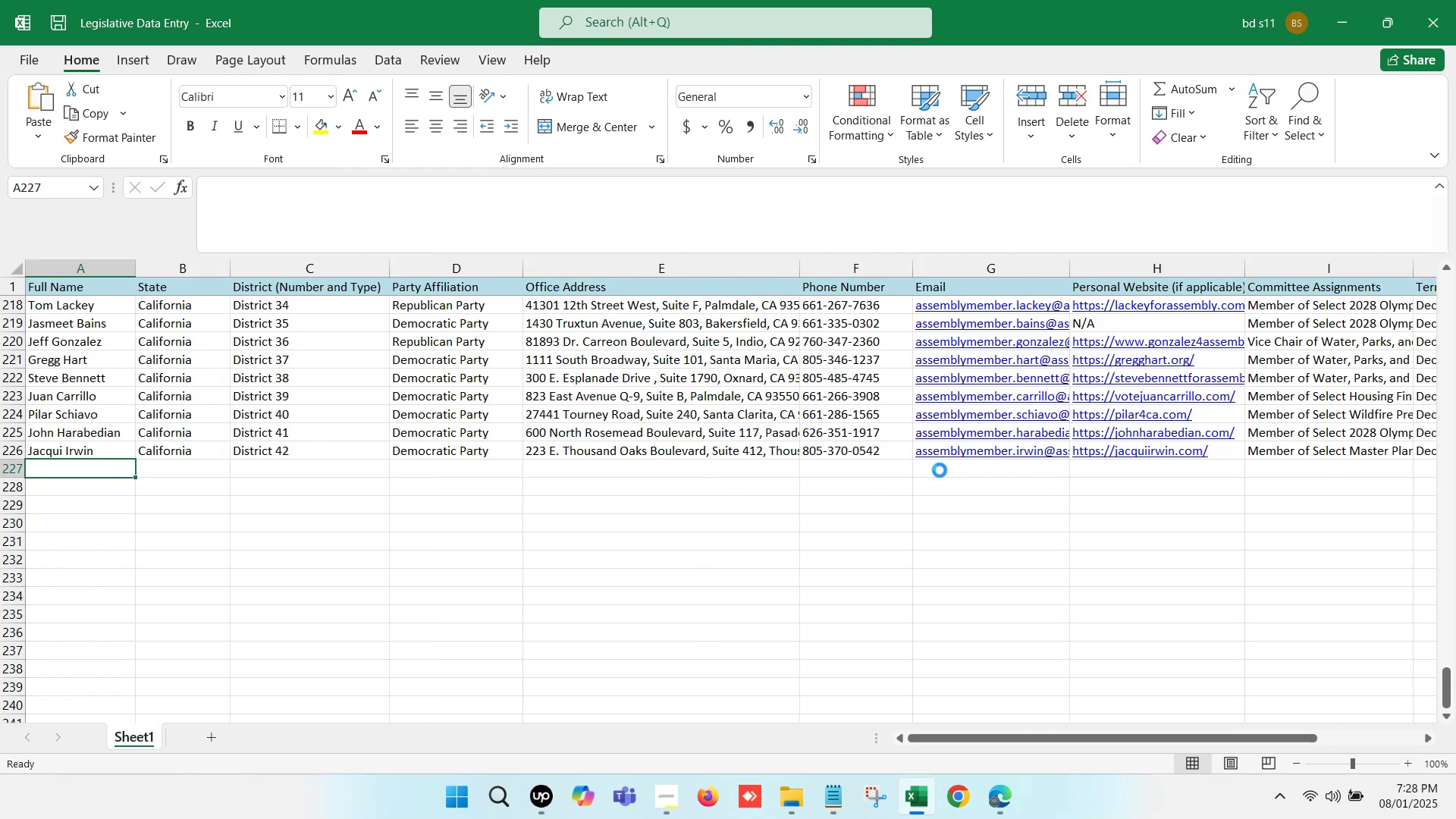 
key(Control+S)
 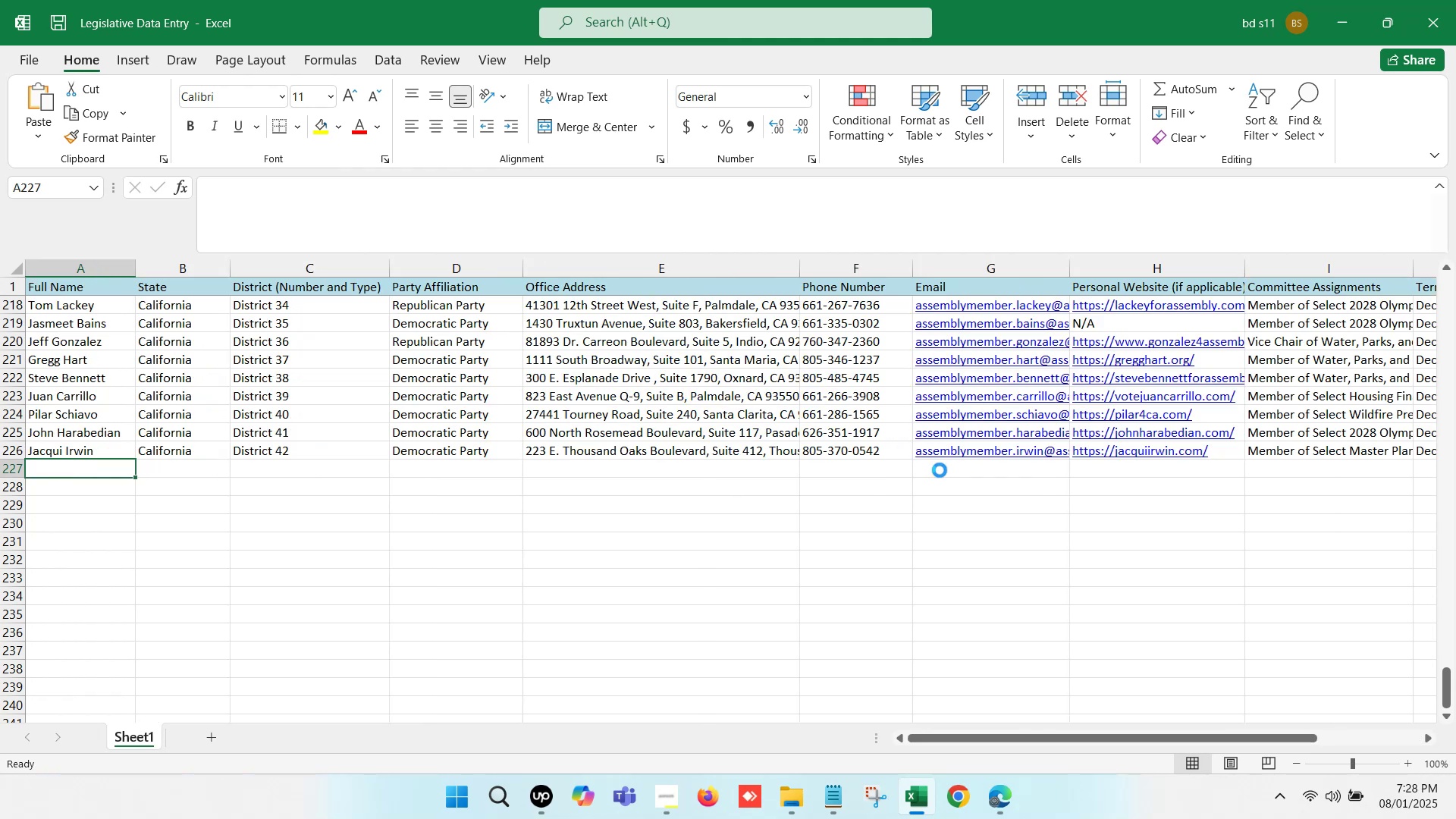 
key(Control+S)
 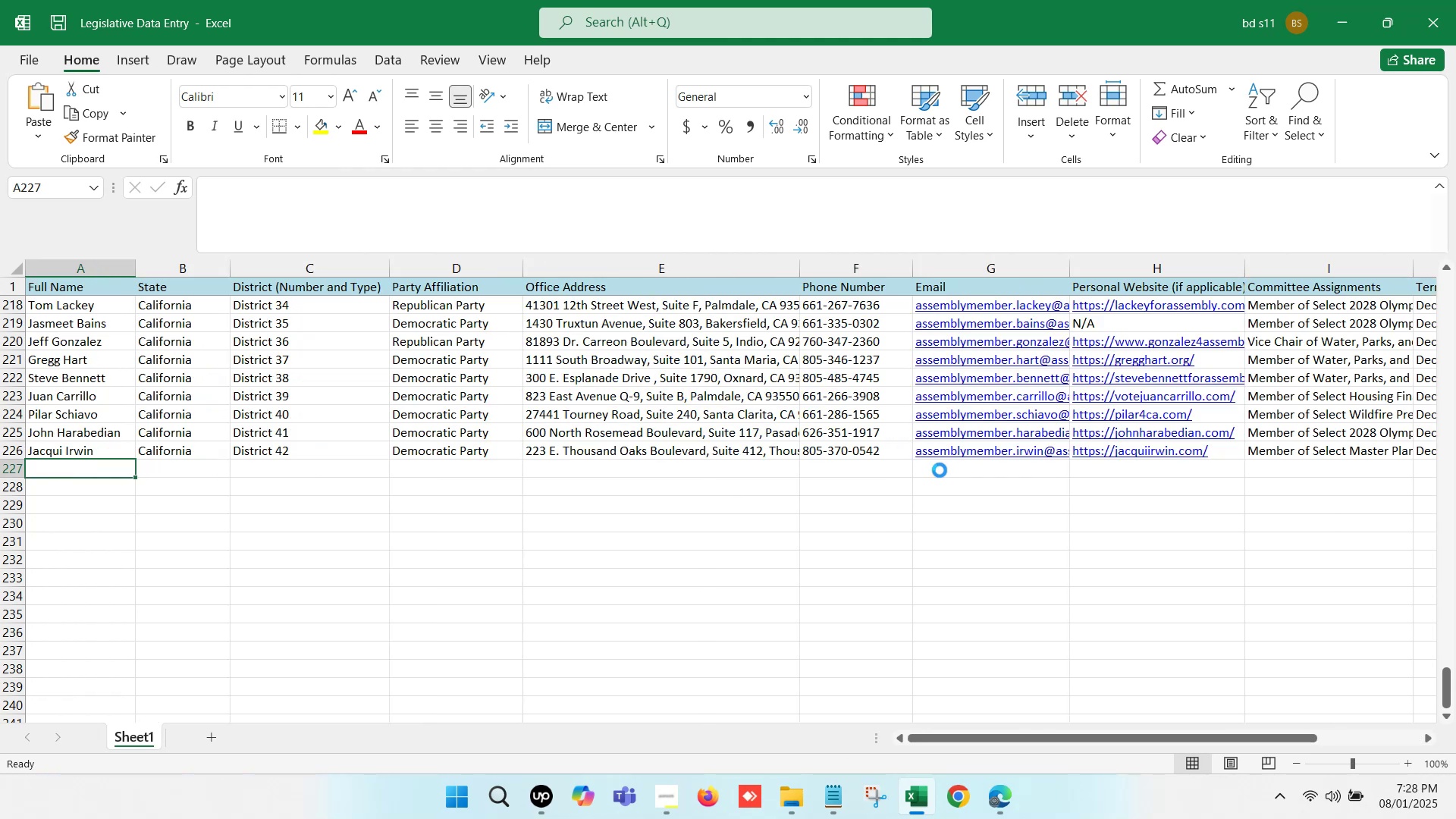 
key(Control+S)
 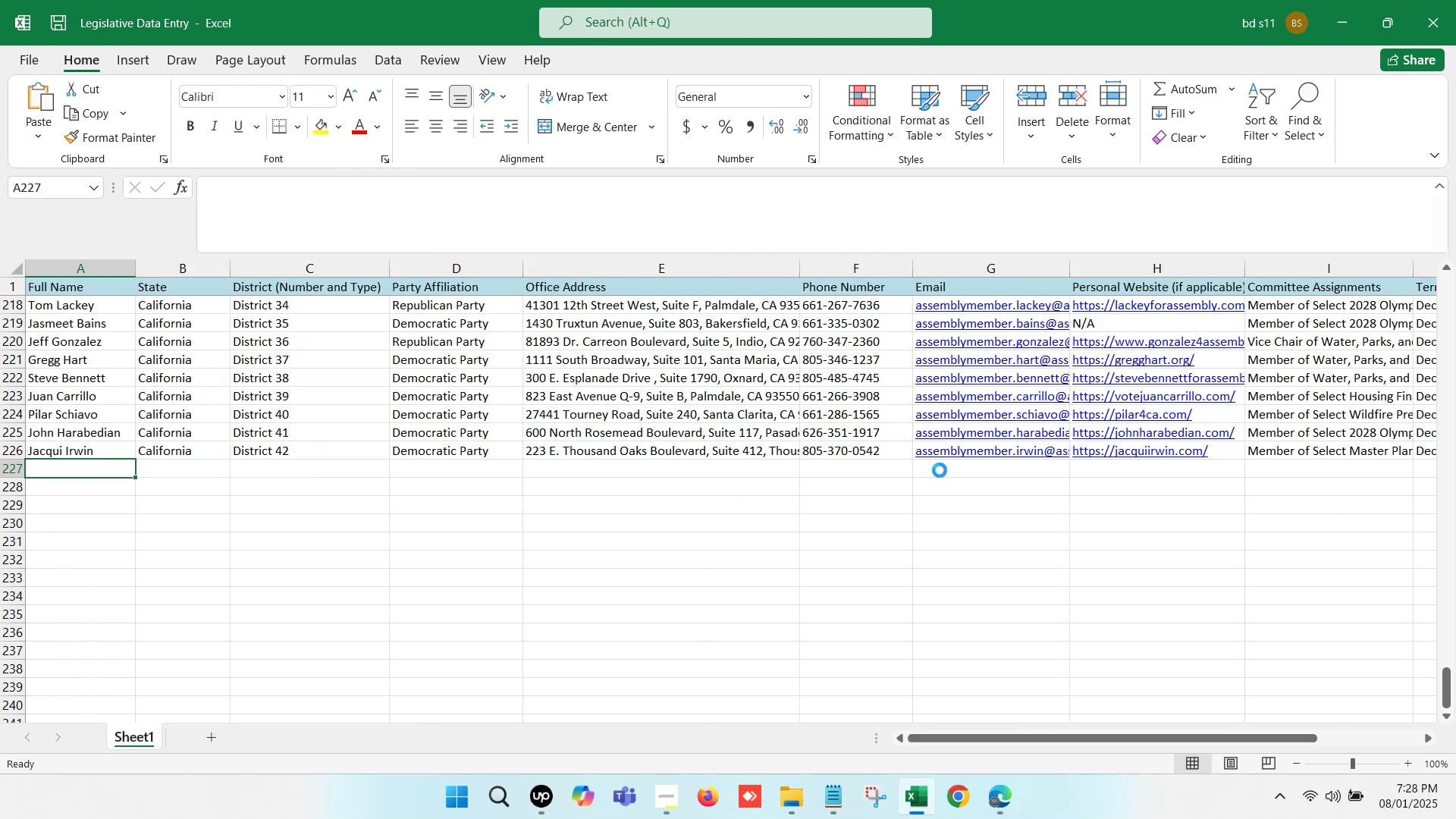 
key(Control+S)
 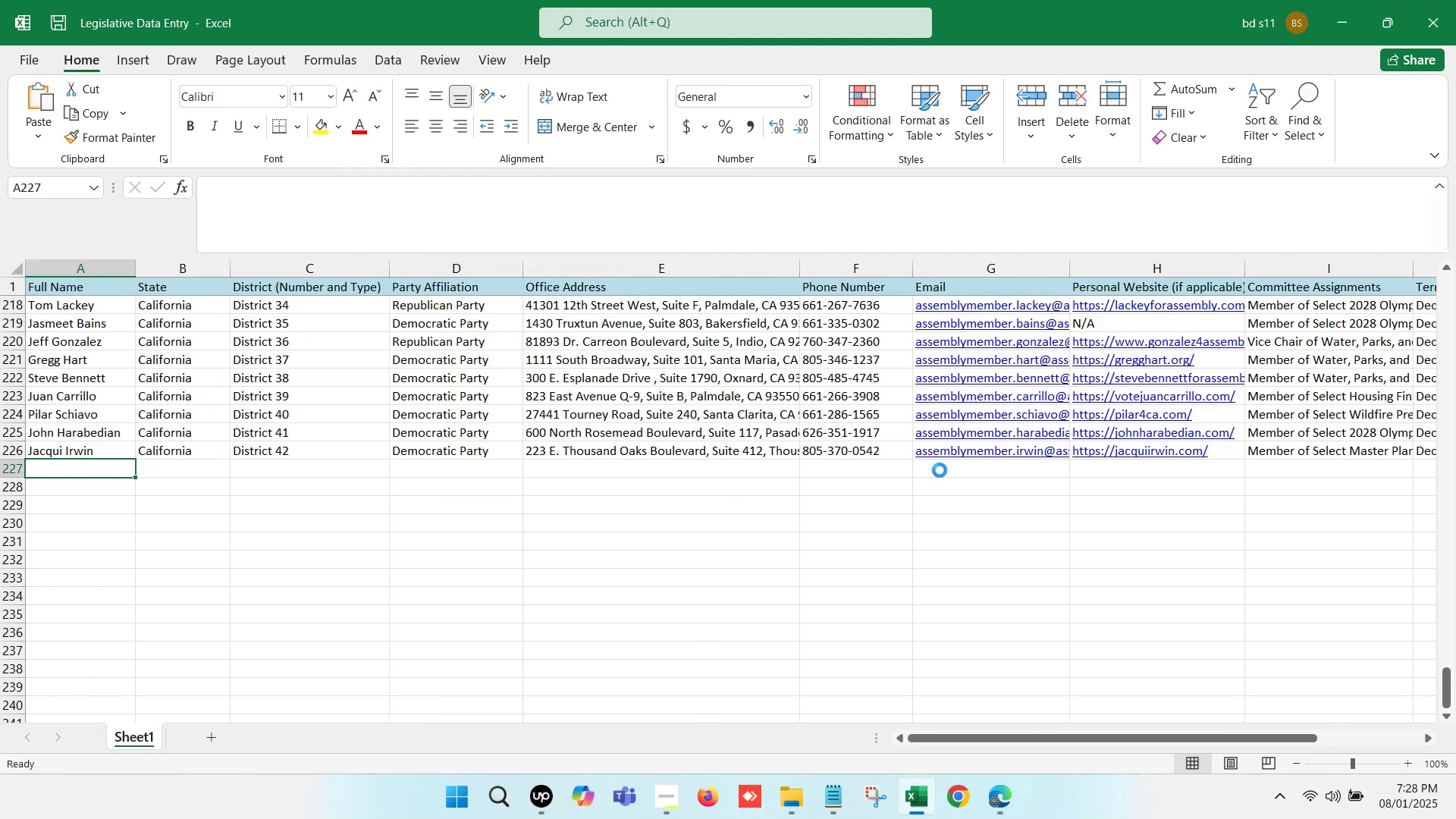 
key(Control+S)
 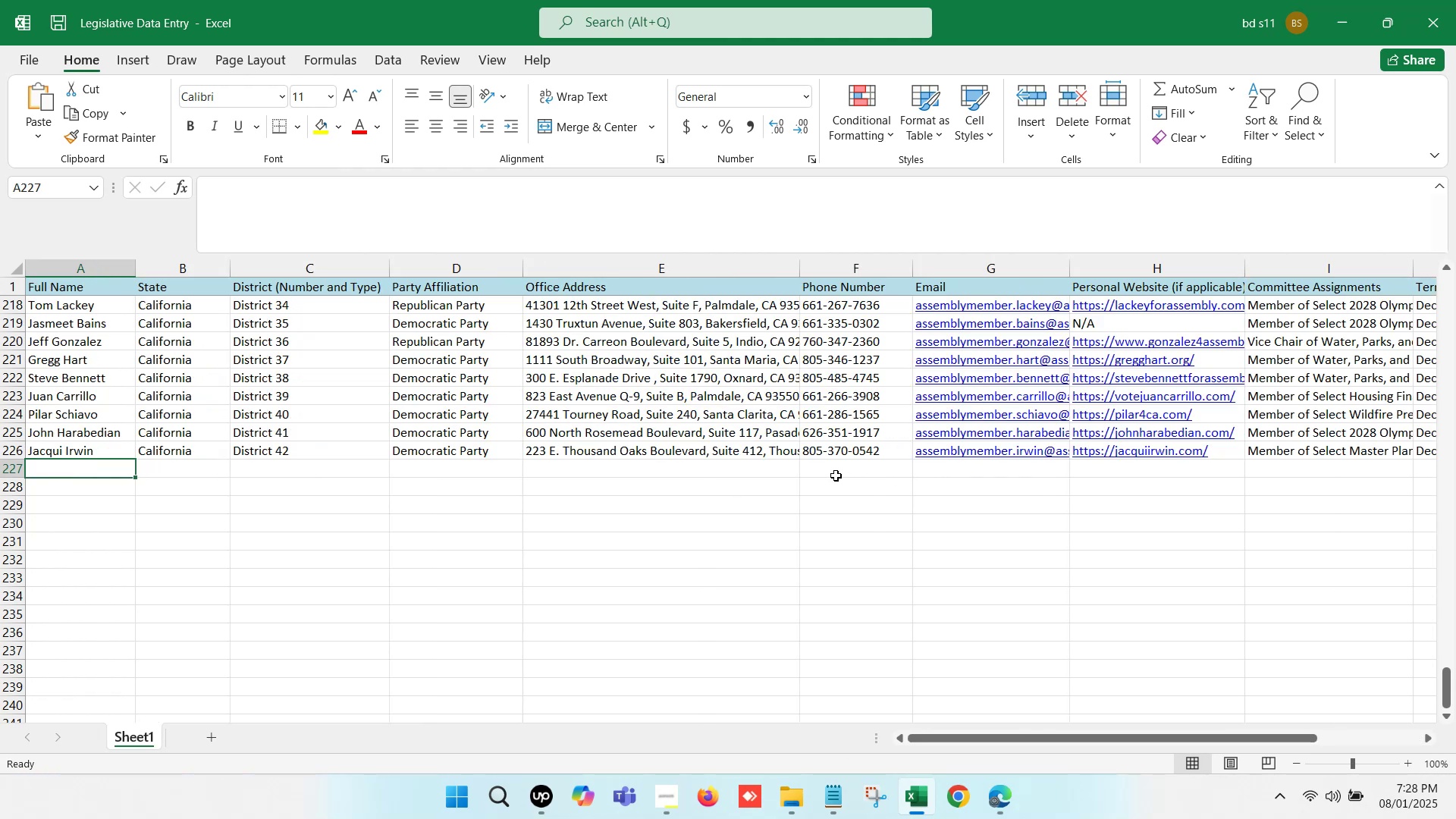 
left_click([838, 464])
 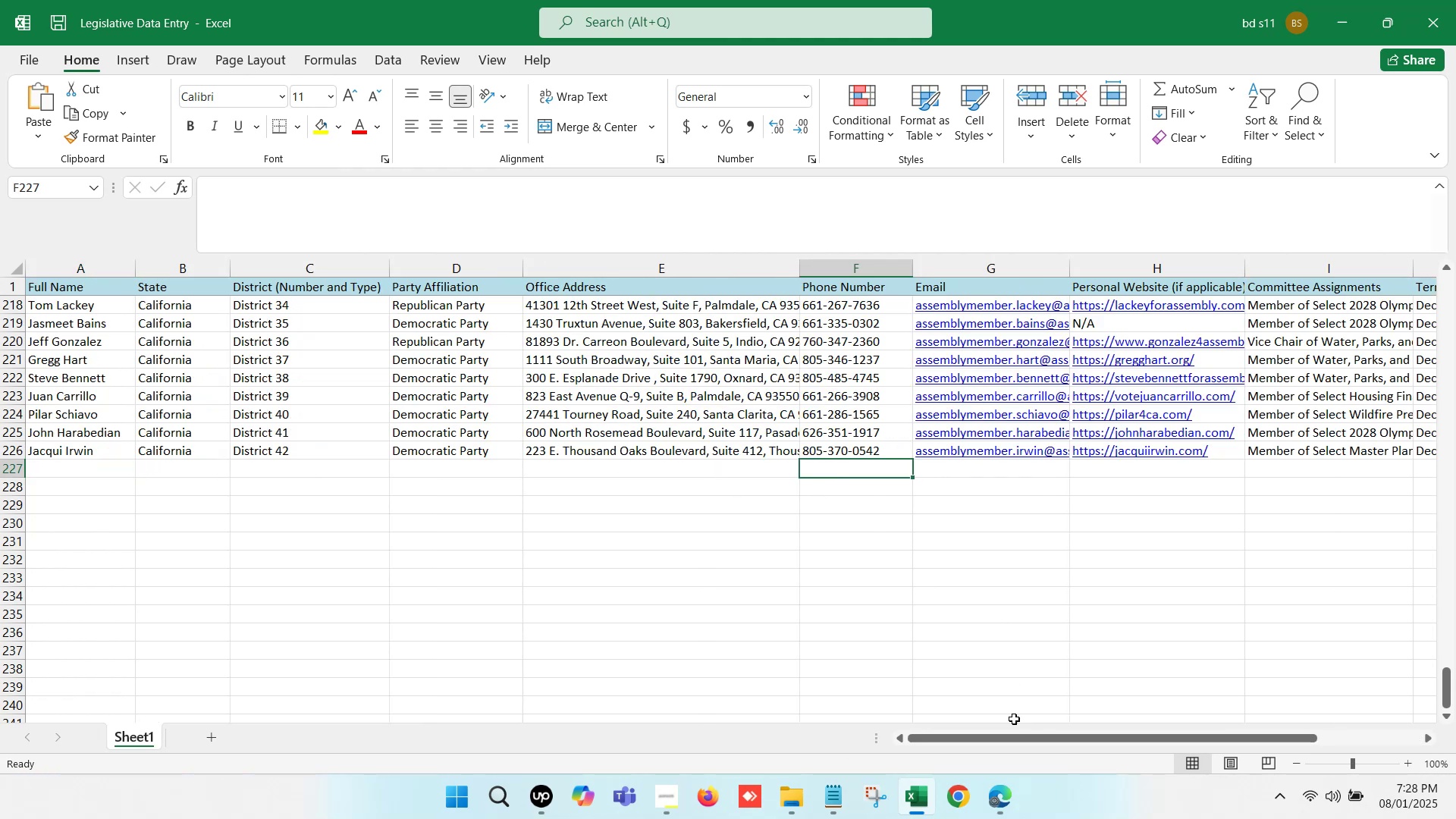 
left_click([1006, 807])
 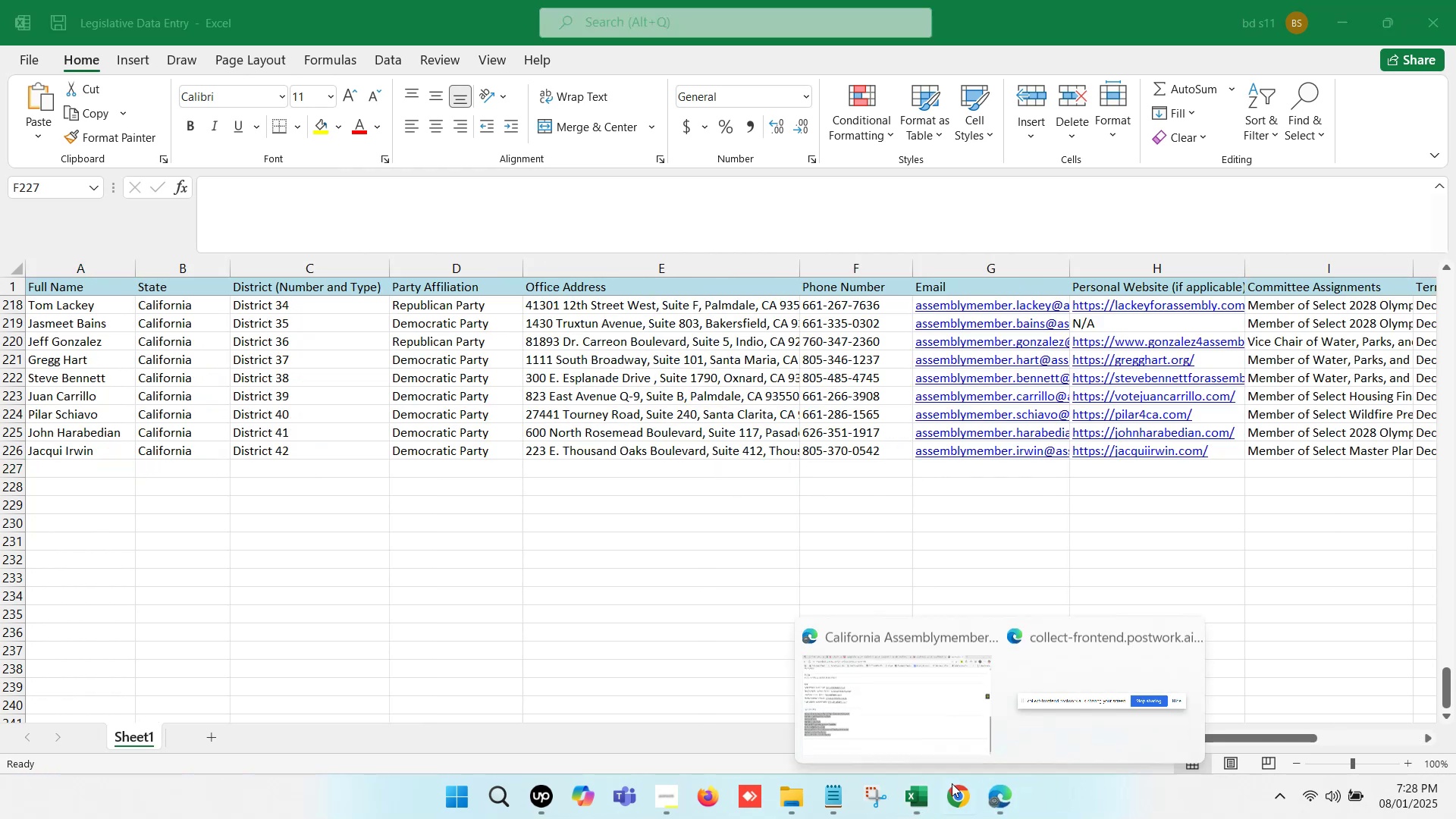 
left_click([879, 726])
 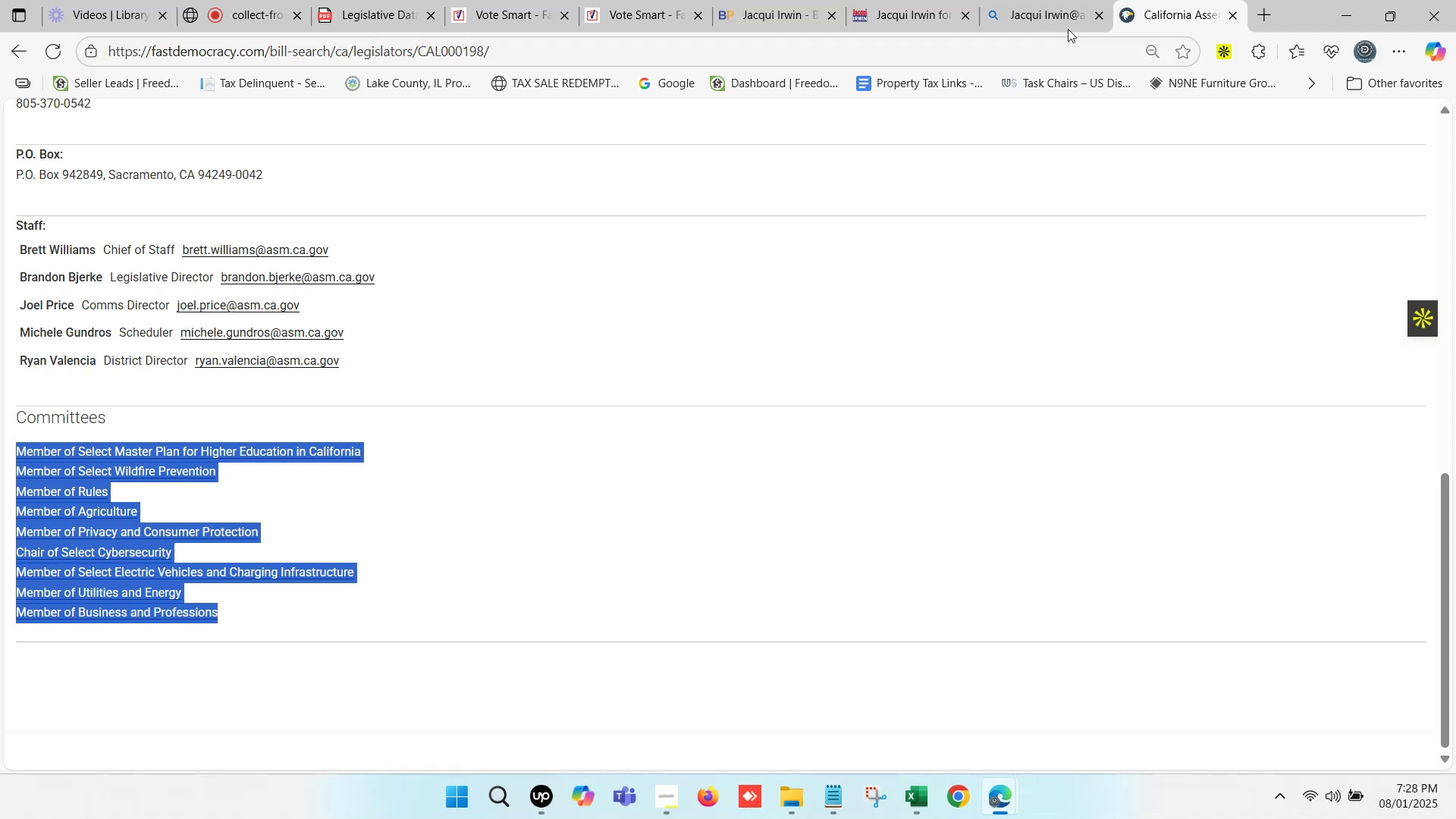 
mouse_move([1219, 10])
 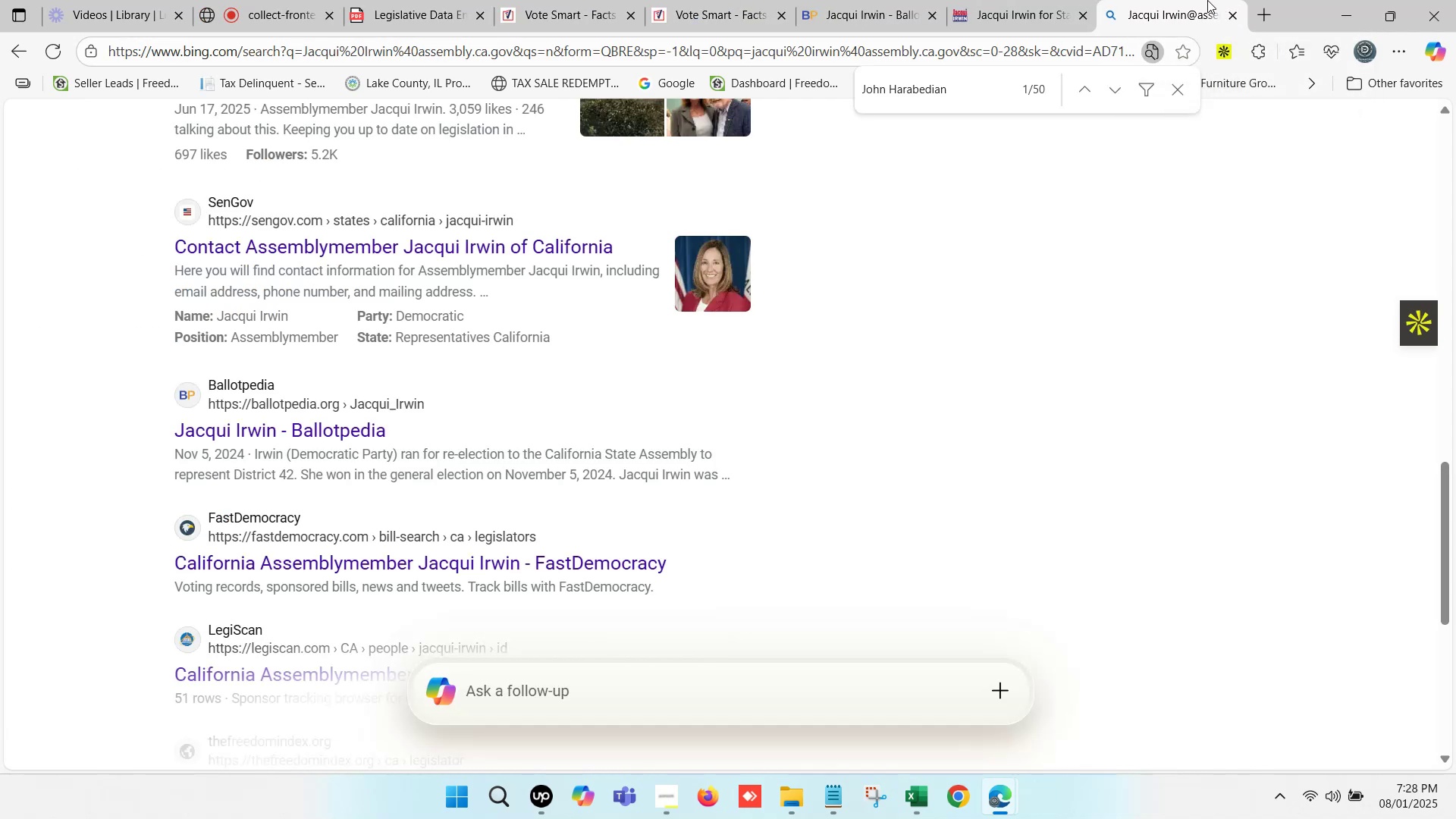 
left_click([1207, 0])
 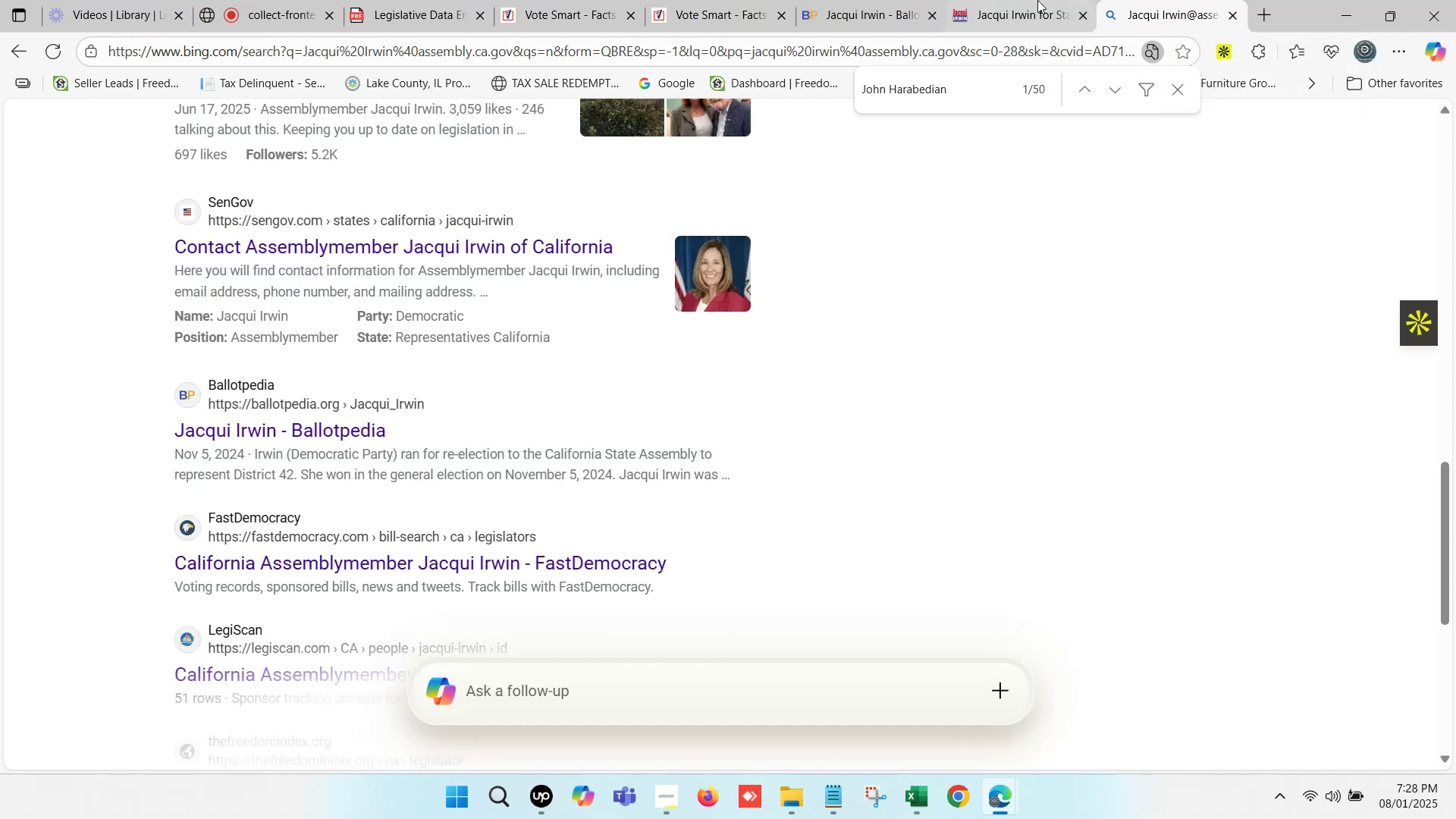 
left_click([1027, 0])
 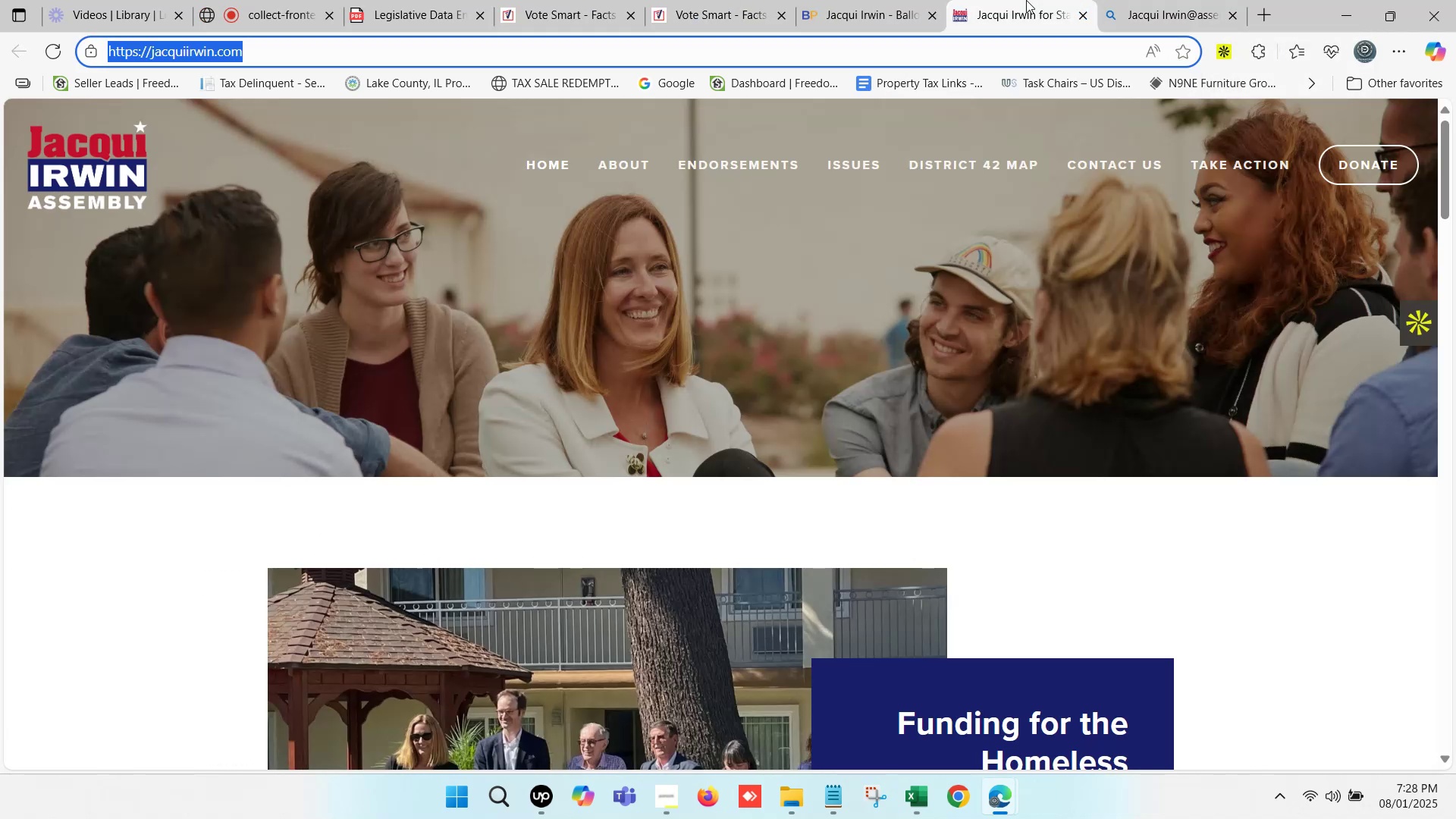 
scroll: coordinate [901, 384], scroll_direction: down, amount: 4.0
 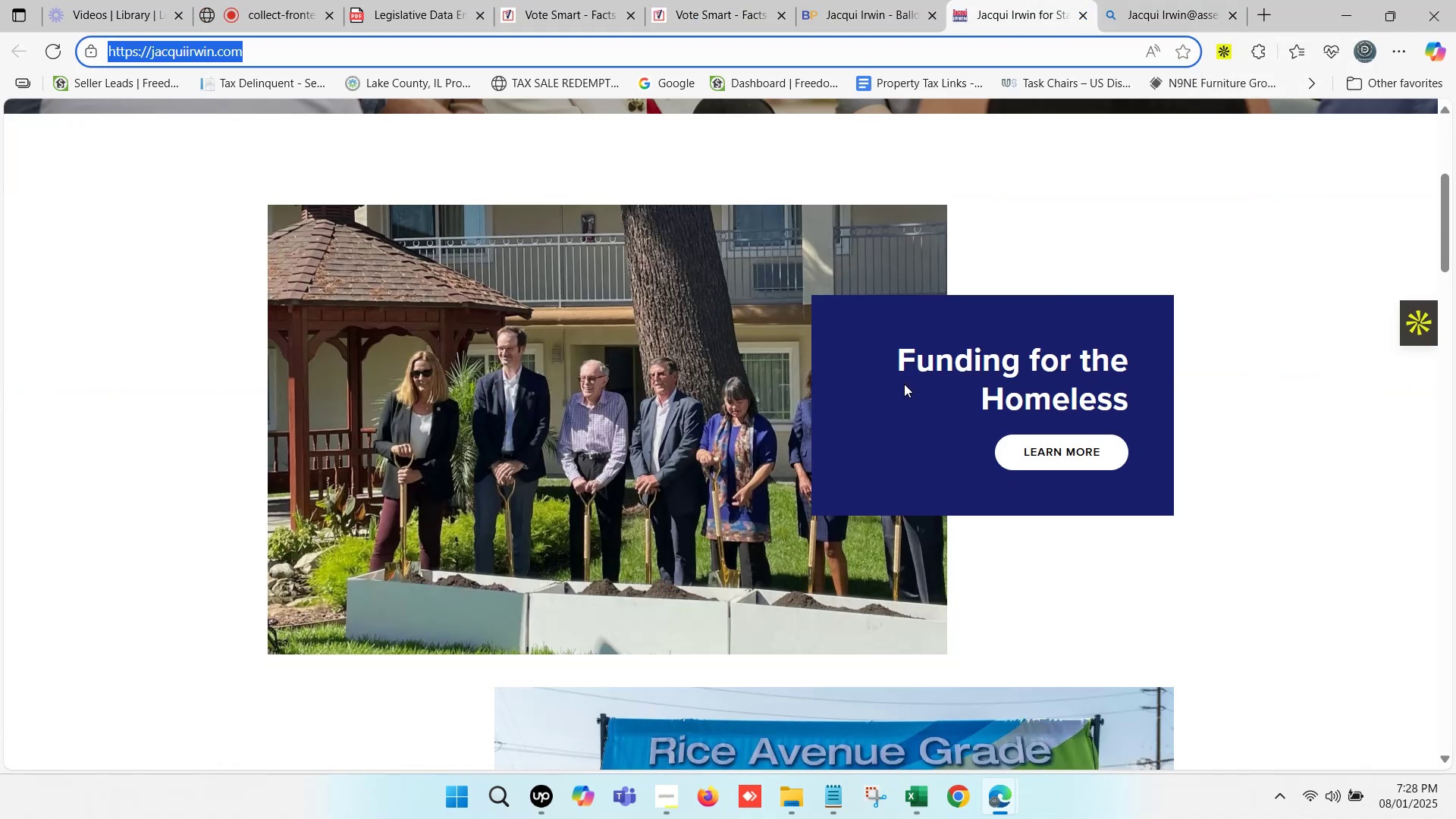 
scroll: coordinate [965, 330], scroll_direction: up, amount: 5.0
 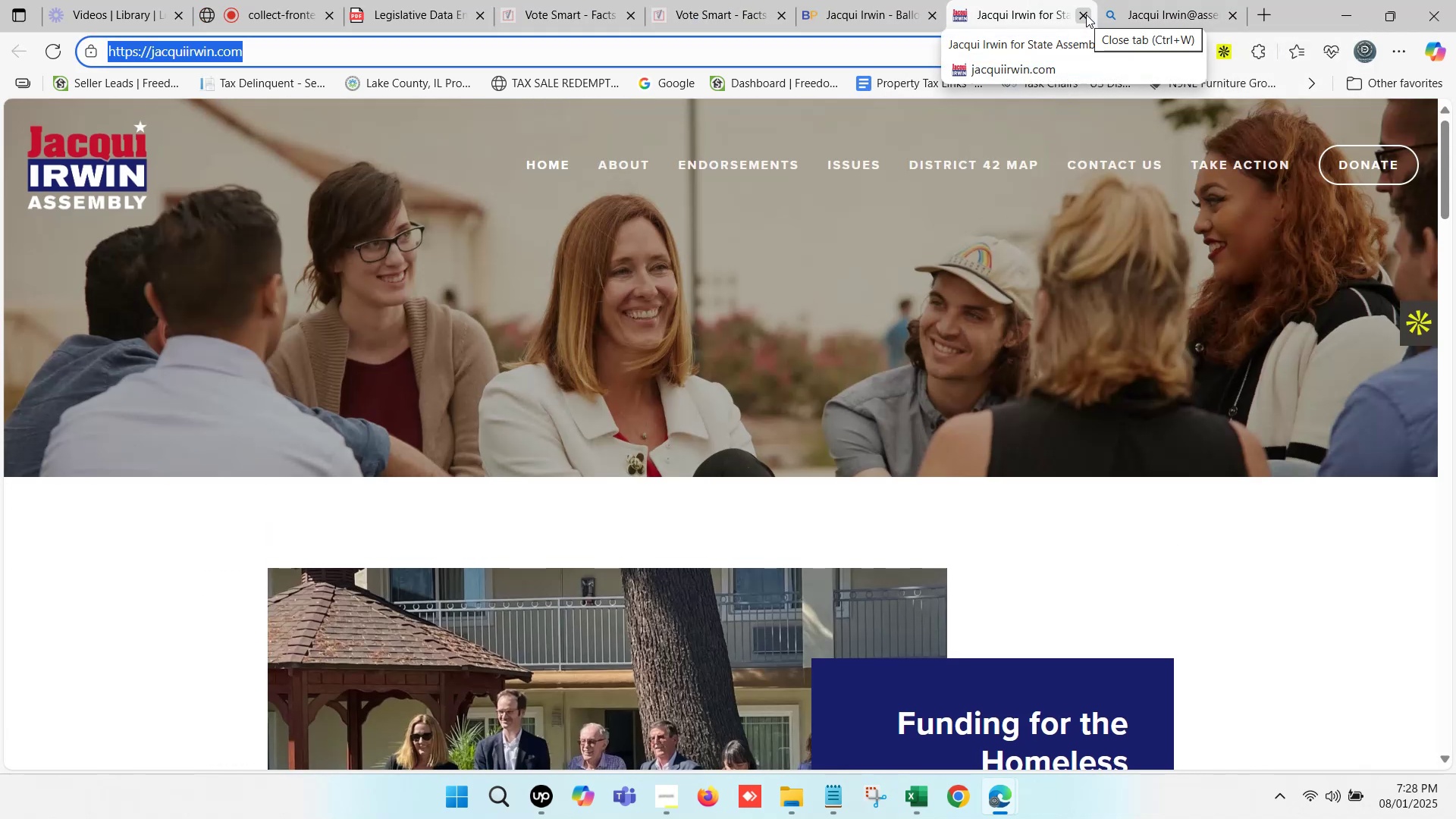 
left_click([1086, 14])
 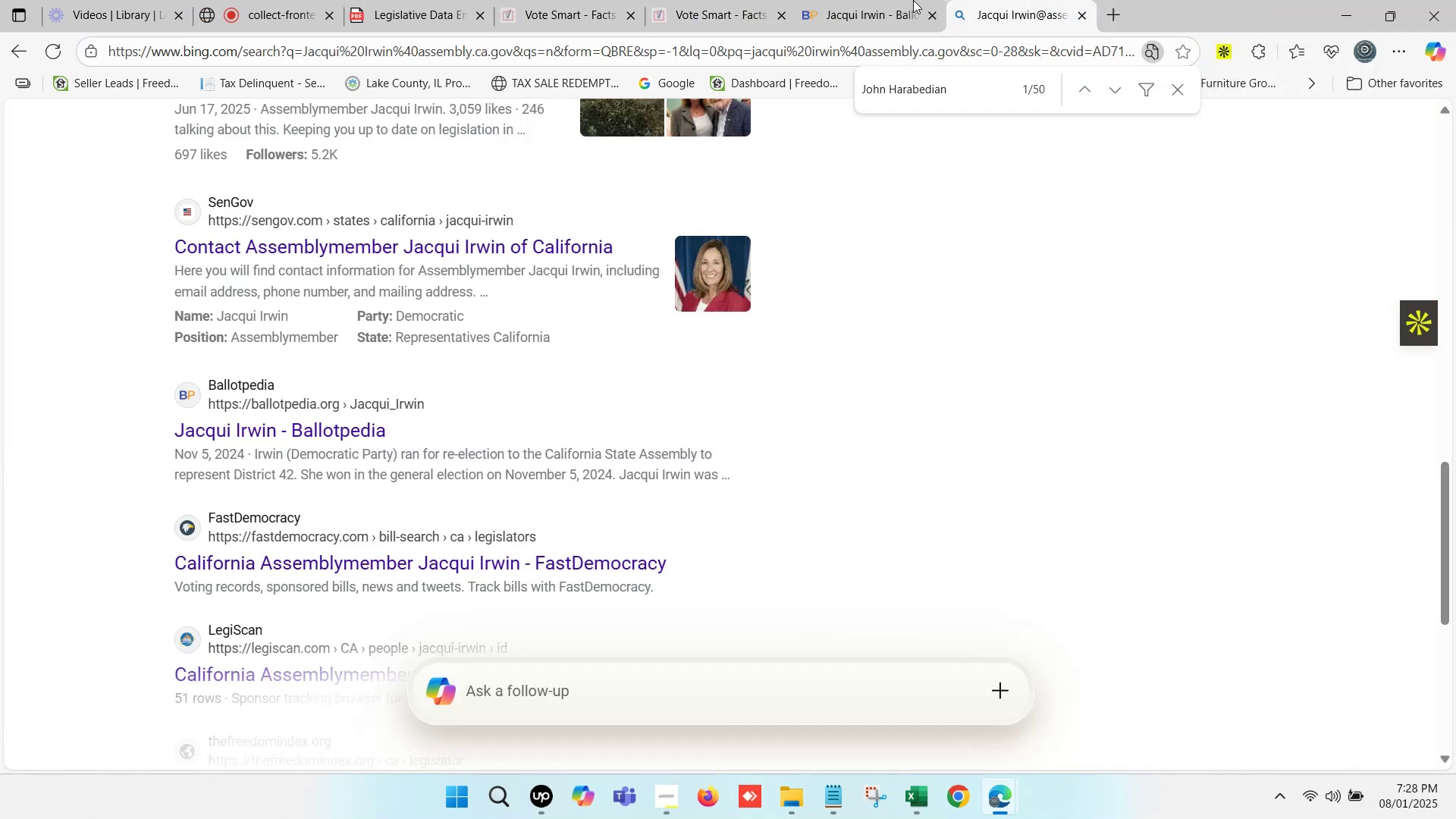 
left_click([906, 0])
 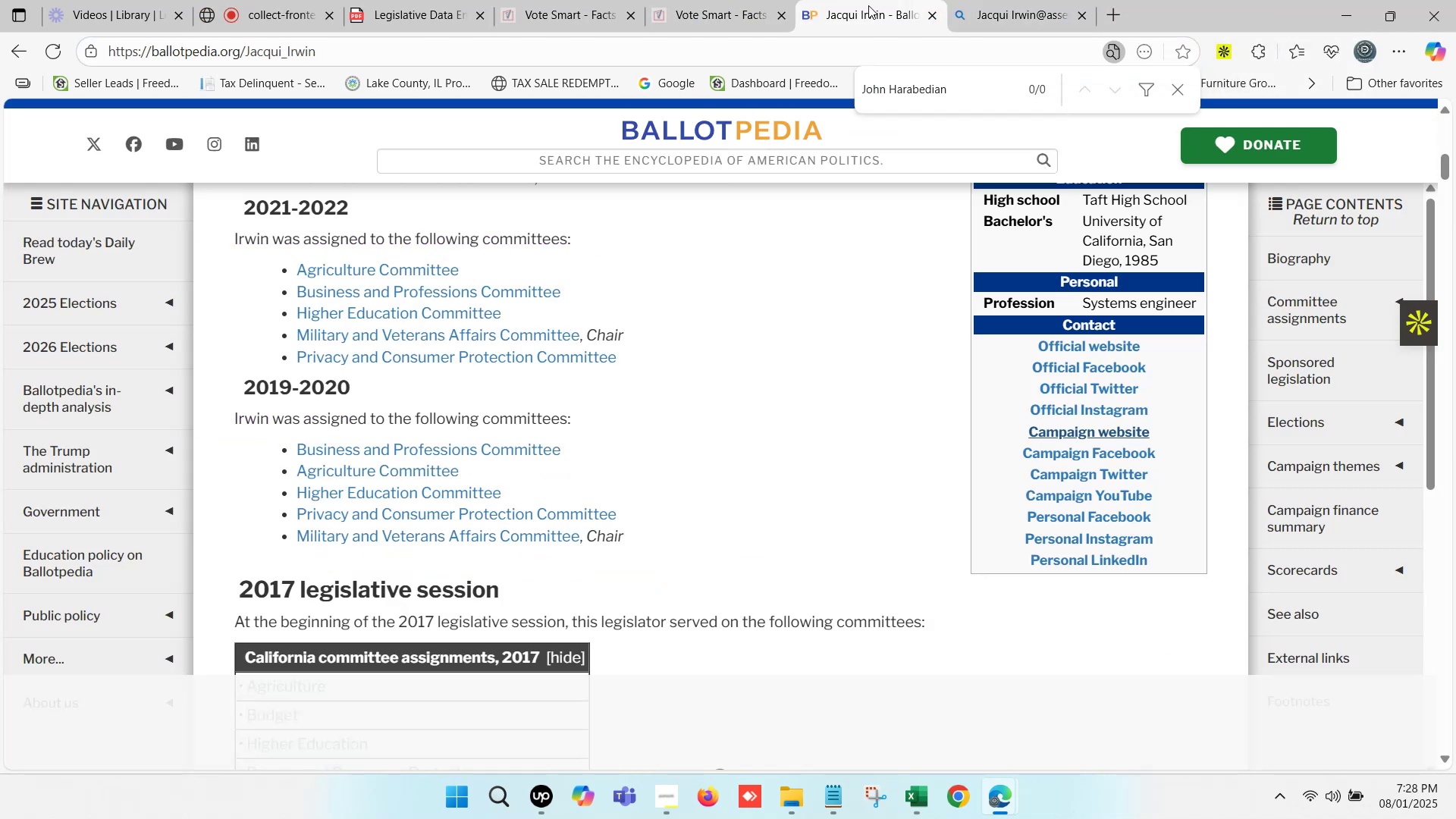 
left_click([753, 0])
 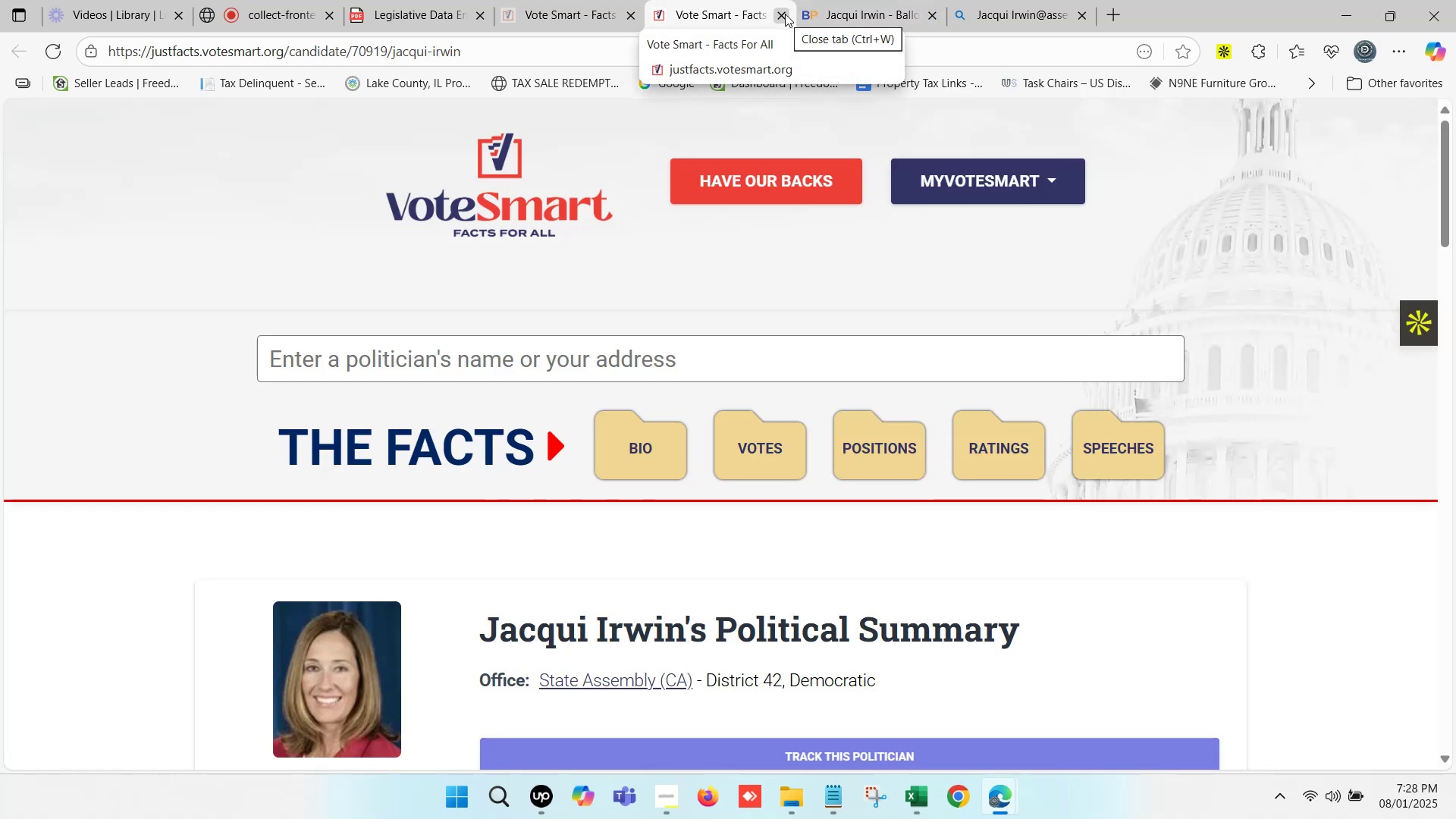 
left_click([785, 14])
 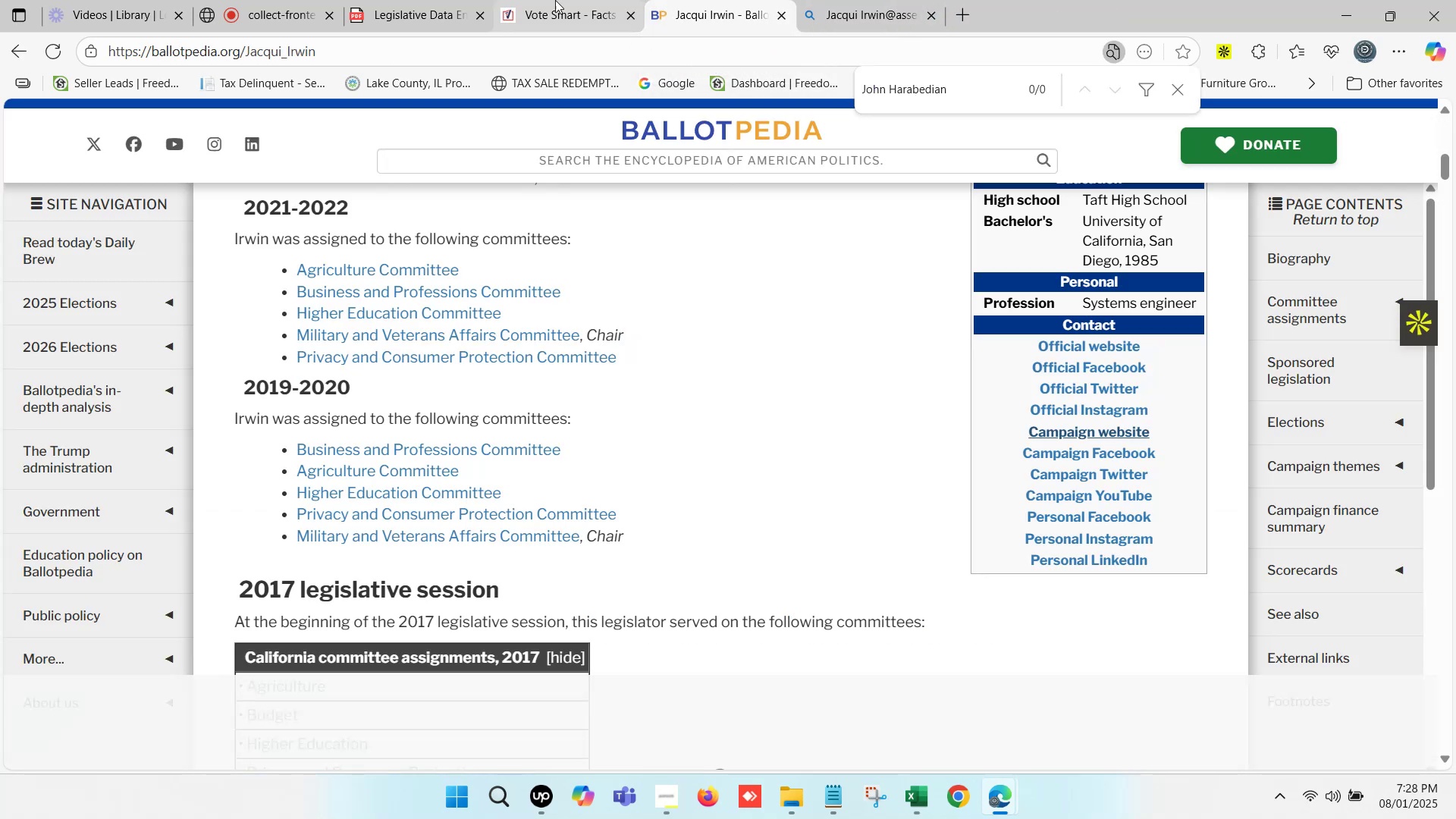 
left_click([540, 0])
 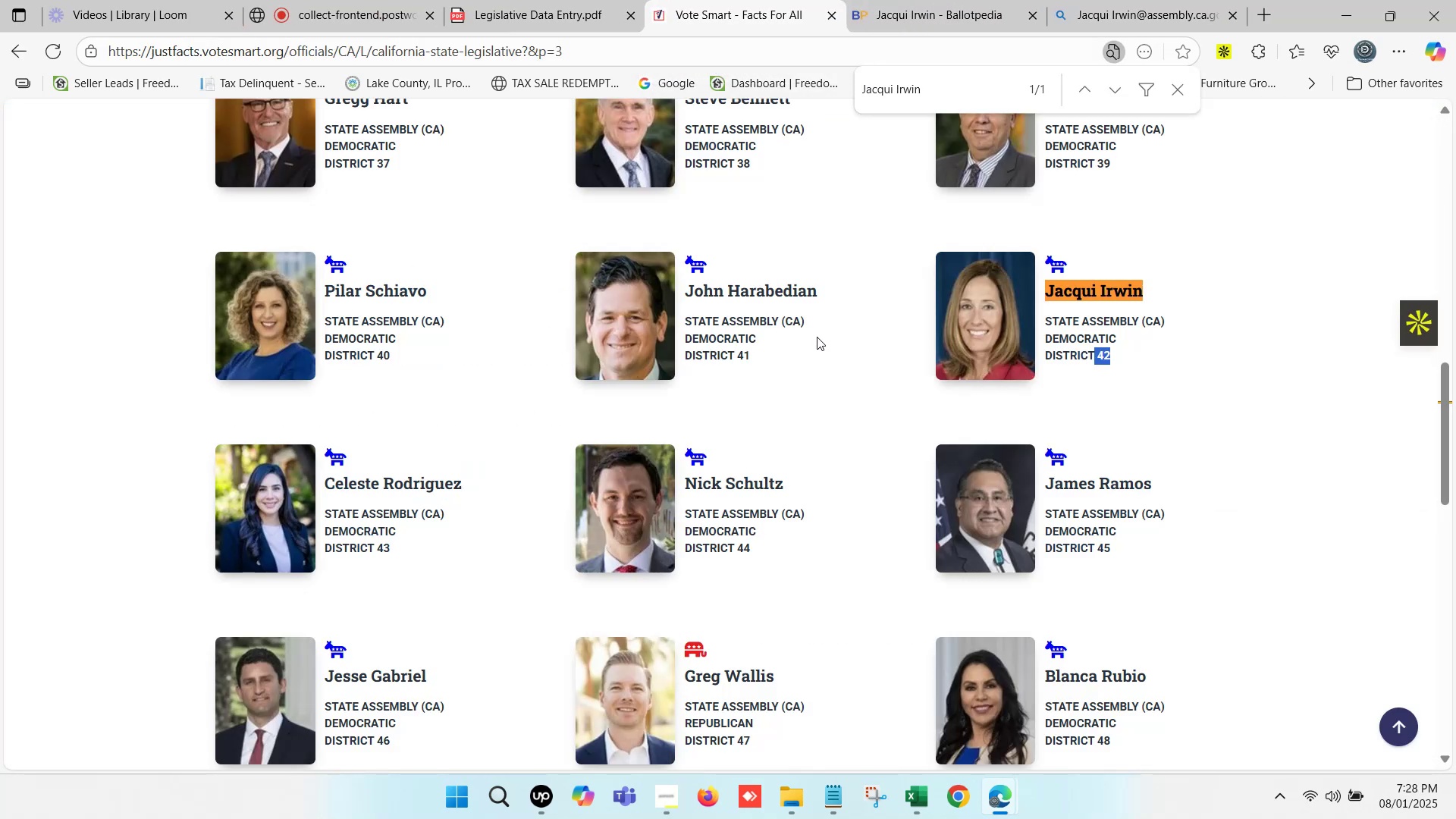 
scroll: coordinate [822, 350], scroll_direction: down, amount: 1.0
 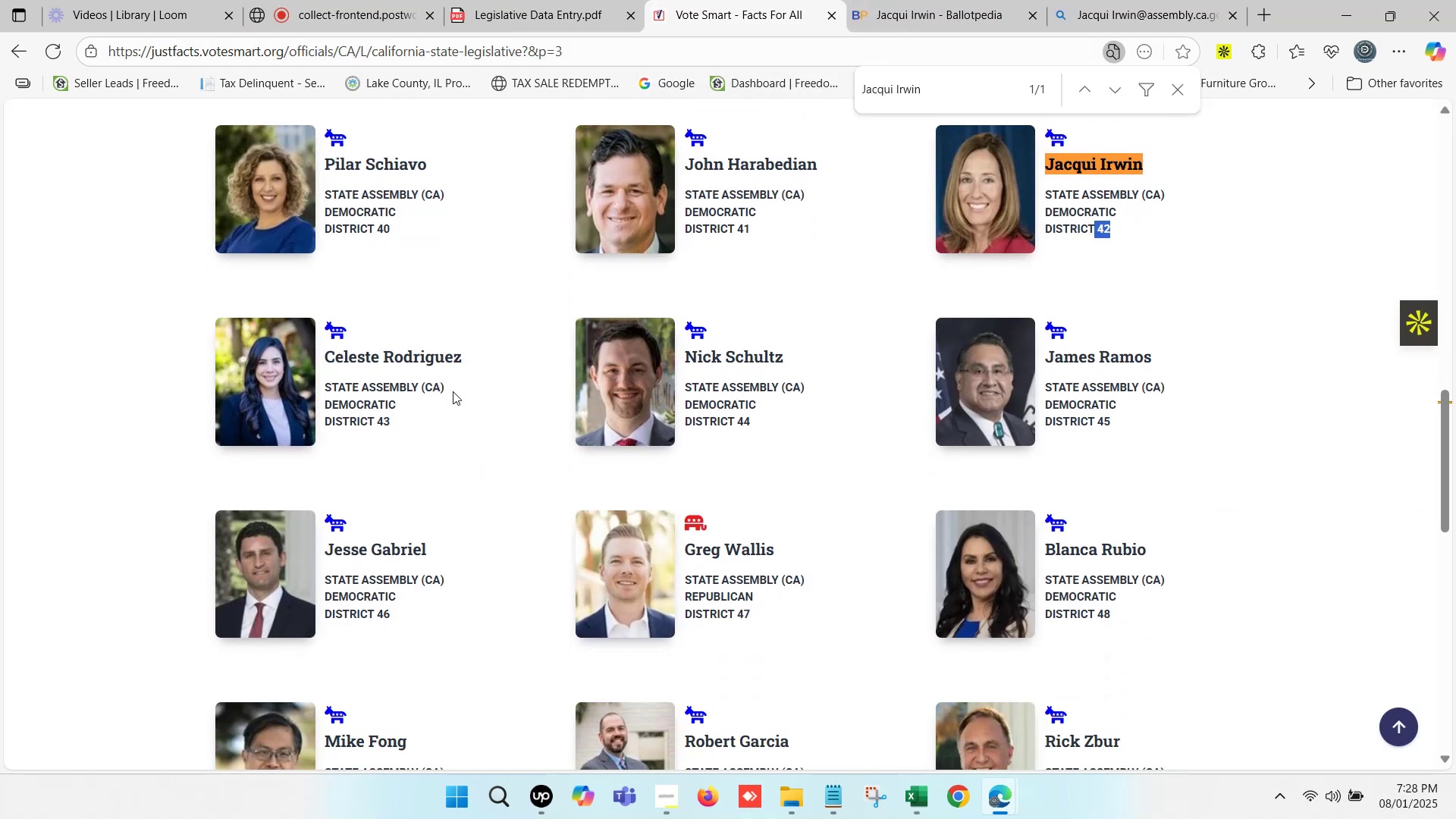 
left_click_drag(start_coordinate=[469, 362], to_coordinate=[329, 352])
 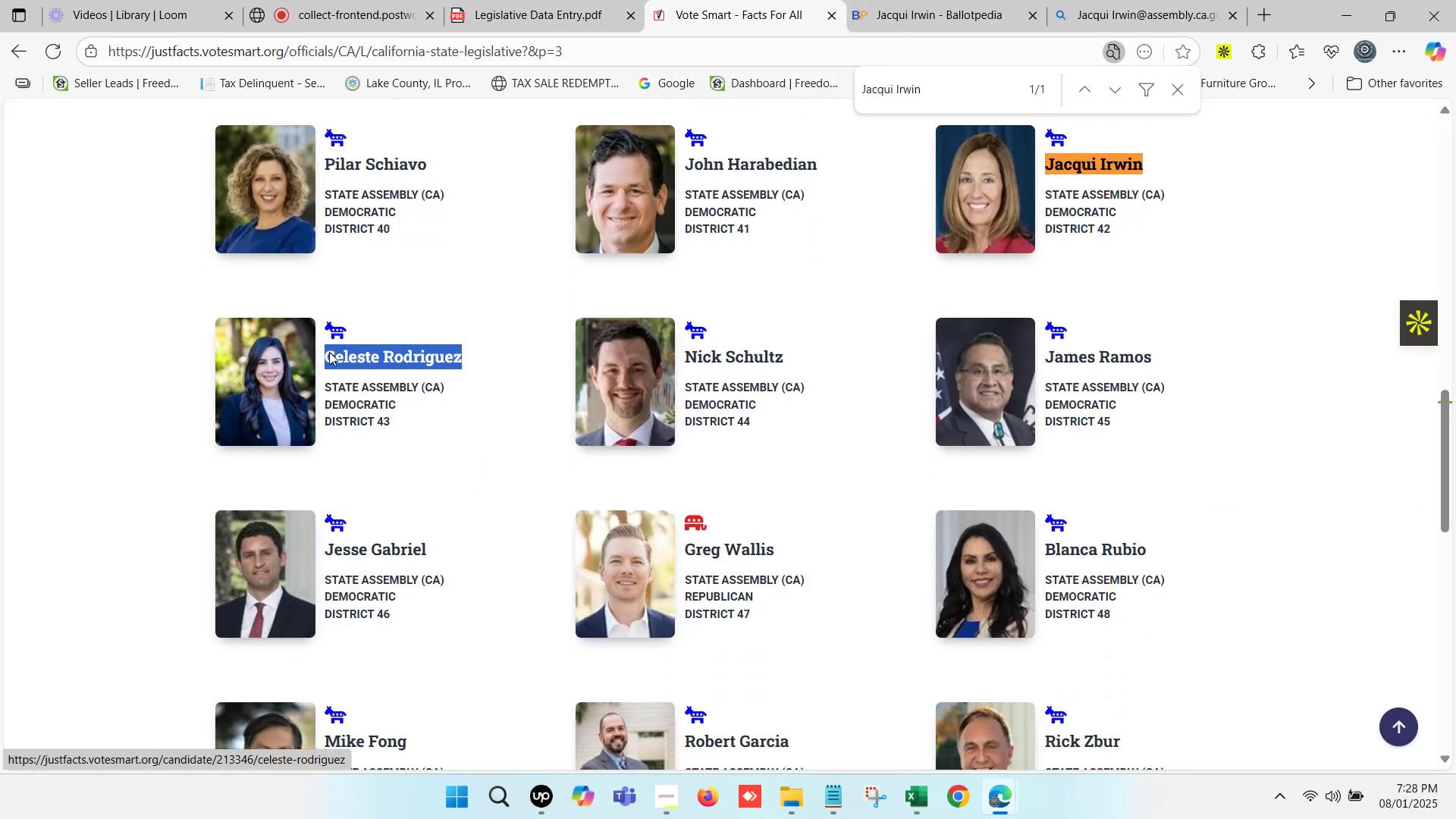 
key(Control+C)
 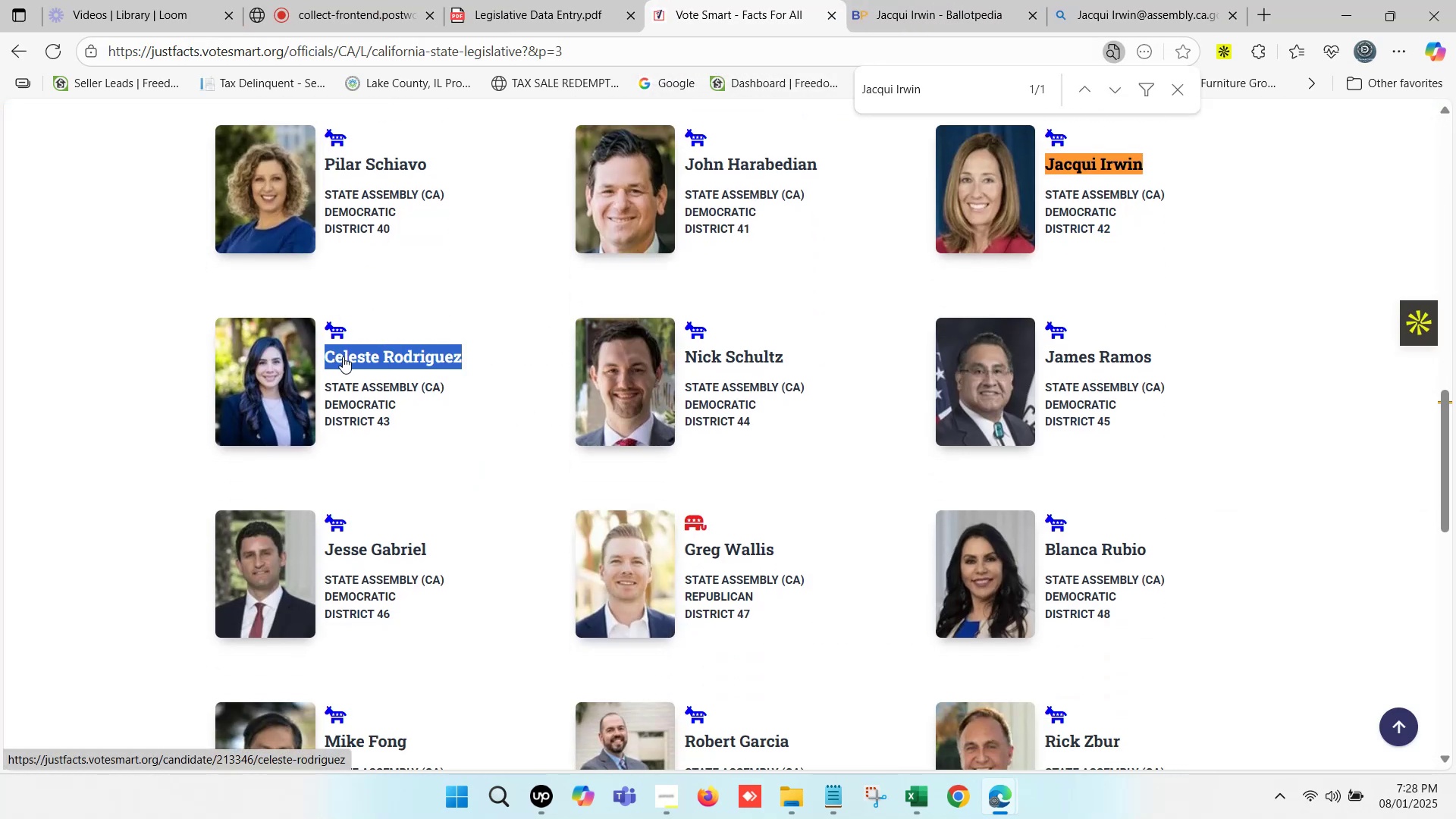 
key(Control+F)
 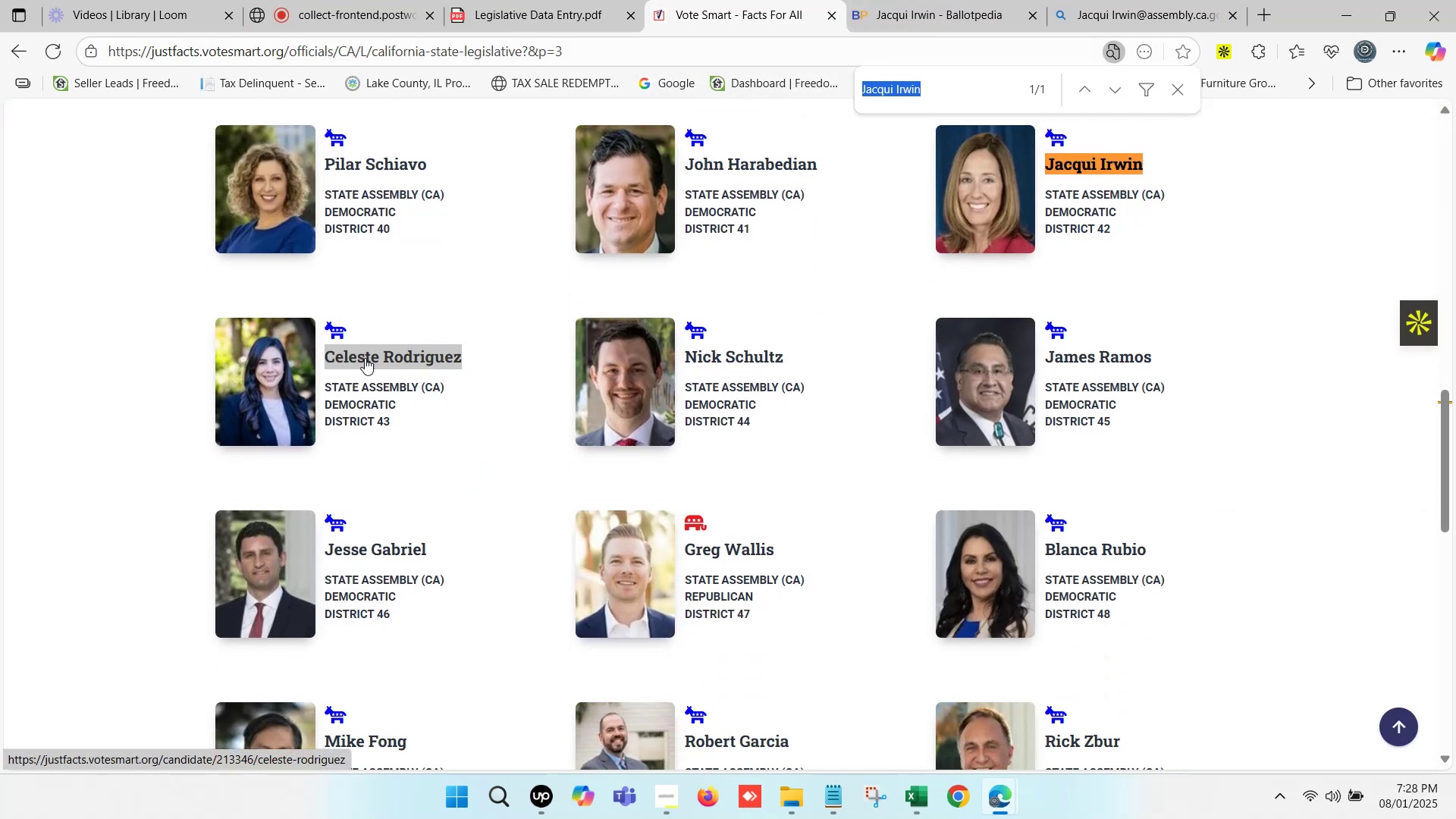 
key(Control+V)
 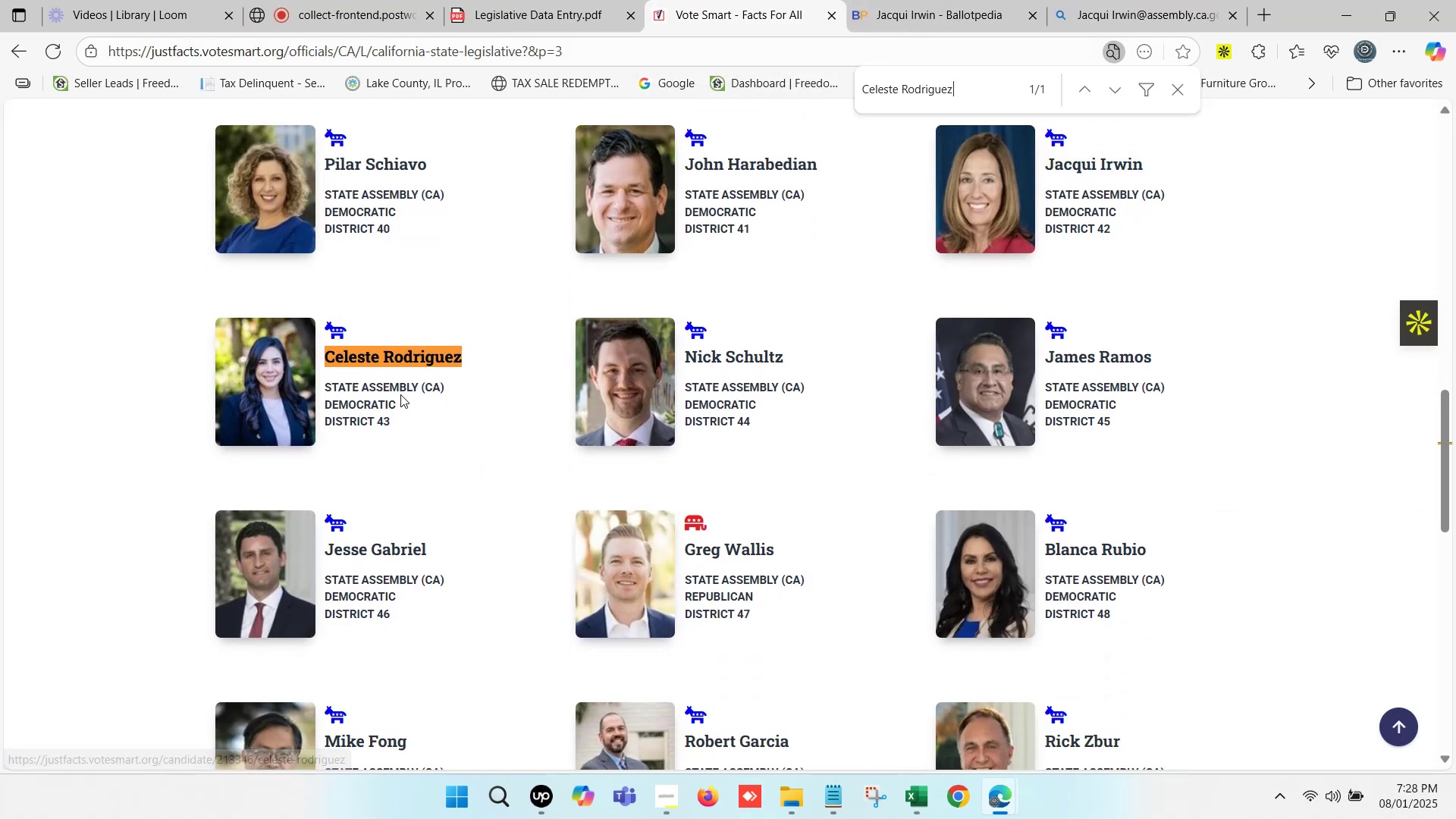 
left_click_drag(start_coordinate=[400, 405], to_coordinate=[331, 403])
 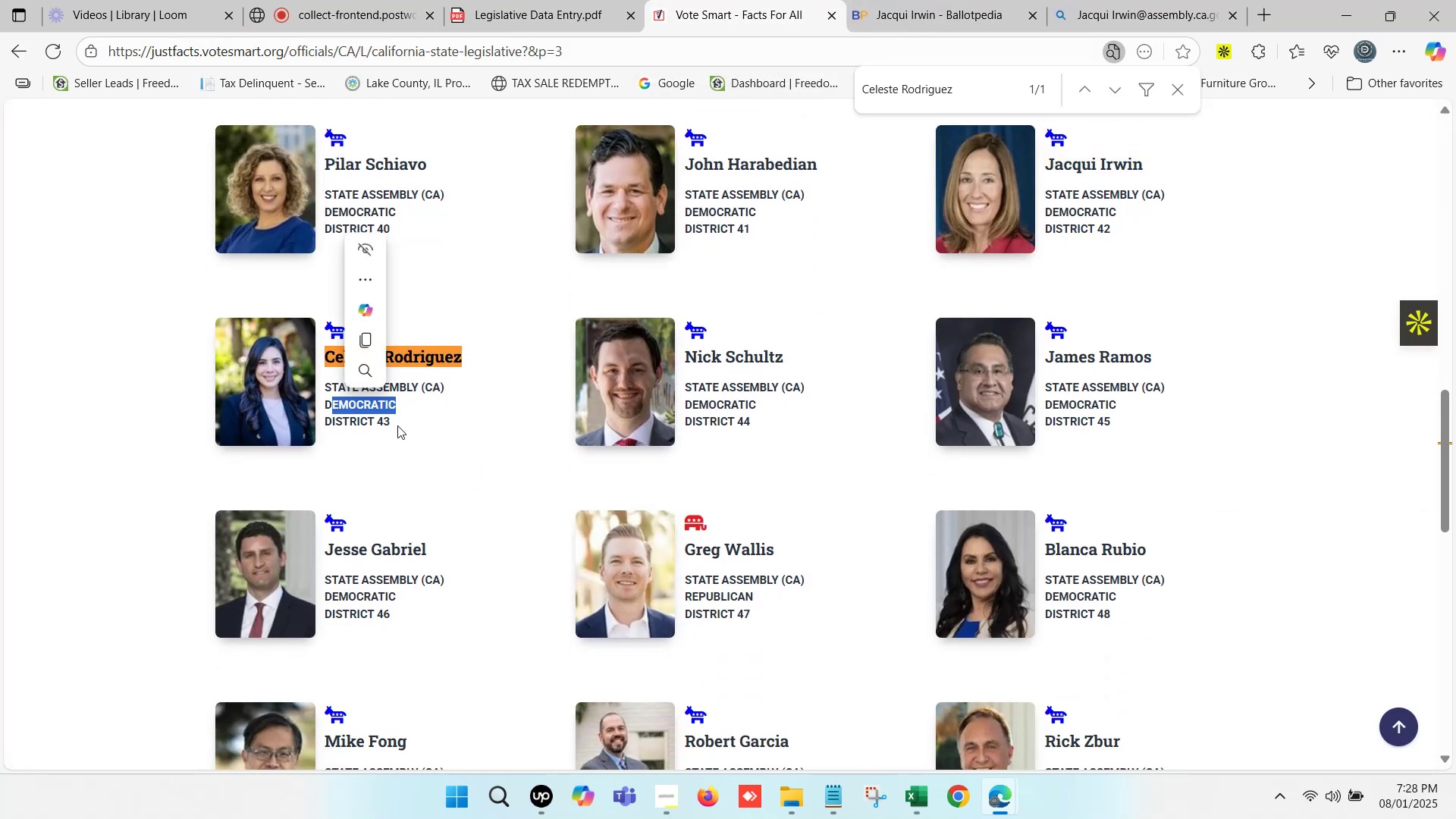 
left_click_drag(start_coordinate=[393, 419], to_coordinate=[366, 418])
 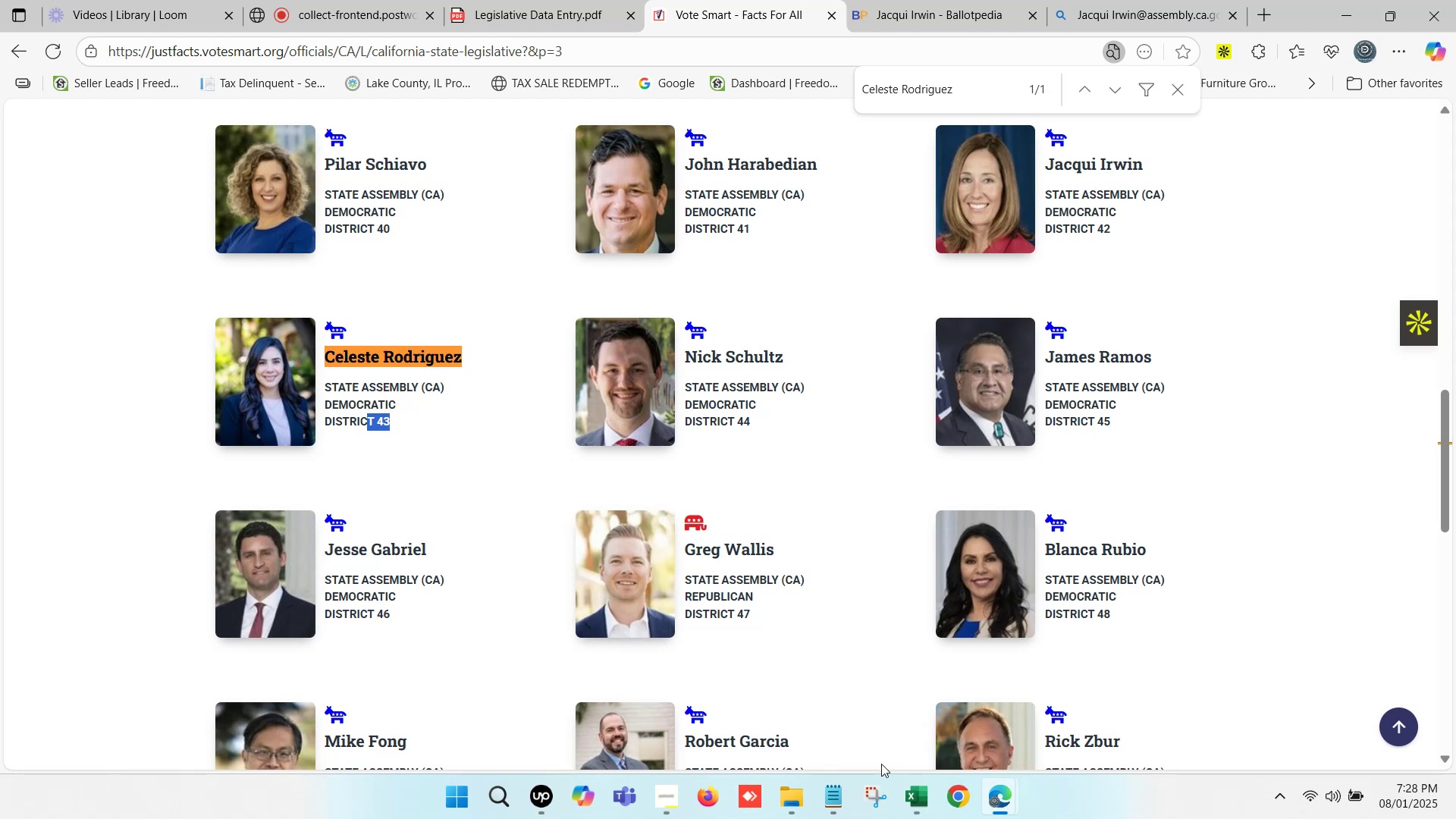 
left_click([921, 814])
 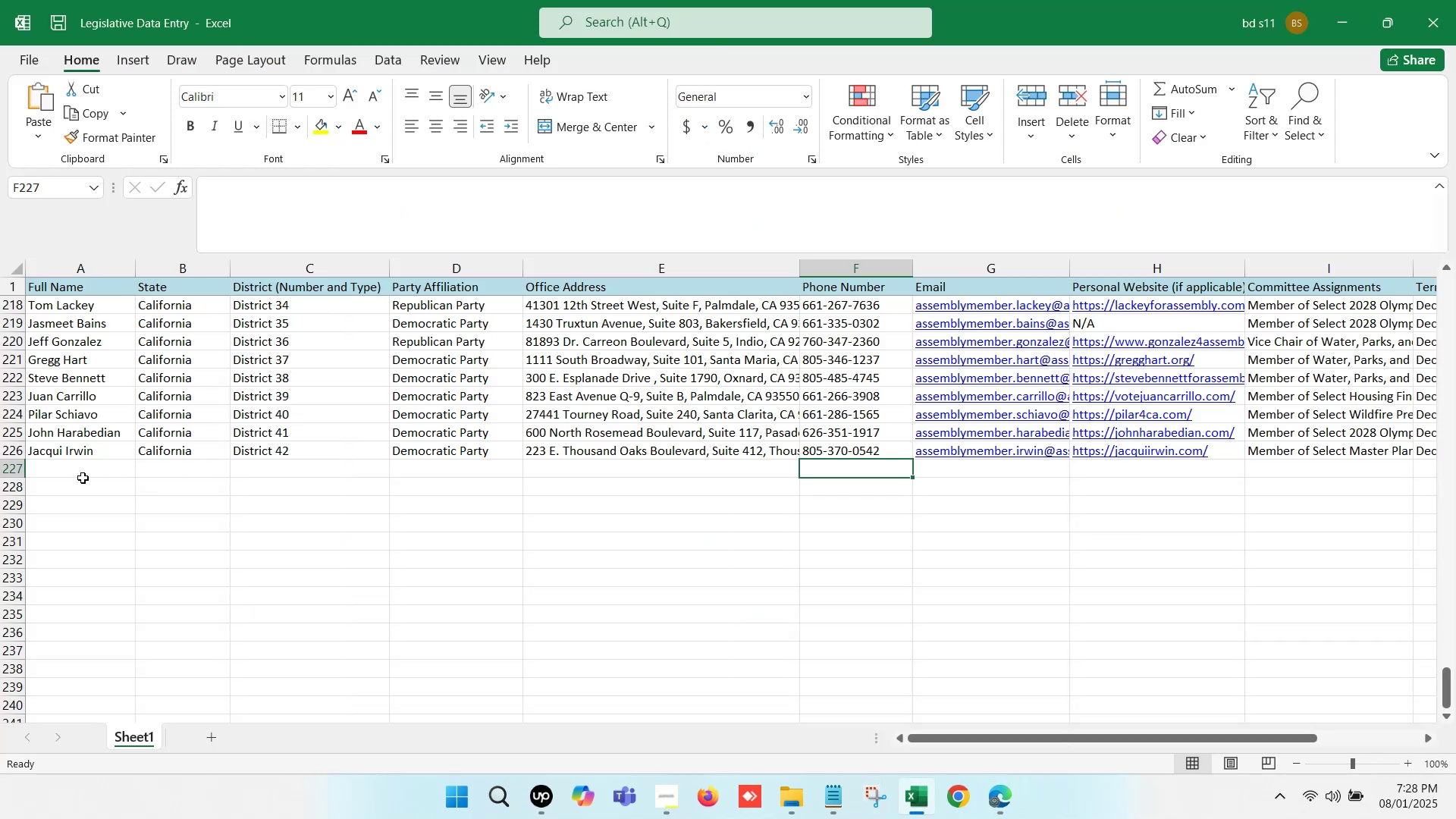 
left_click([70, 464])
 